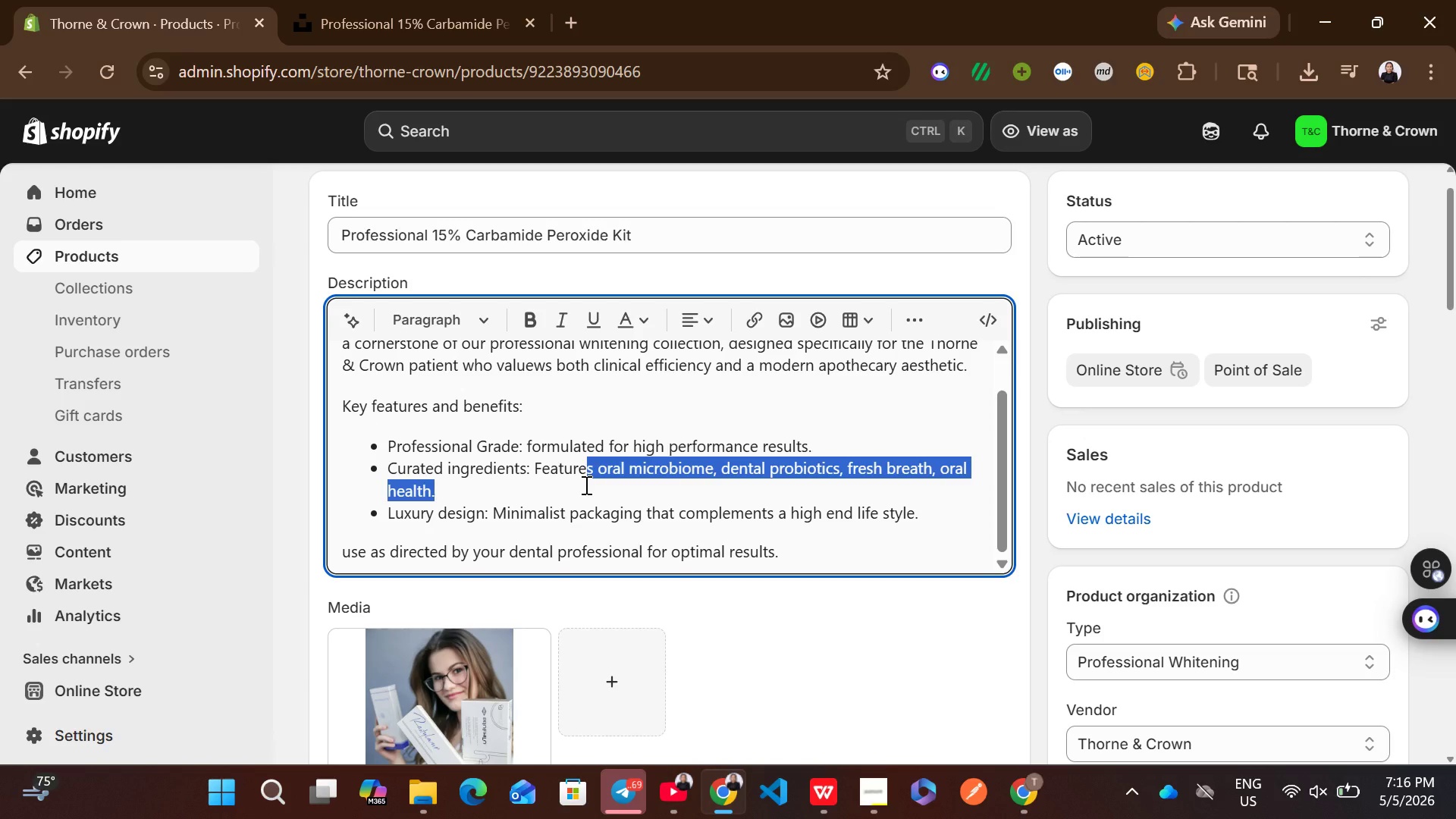 
type(s  )
key(Backspace)
type(enamel repair, hydropro)
 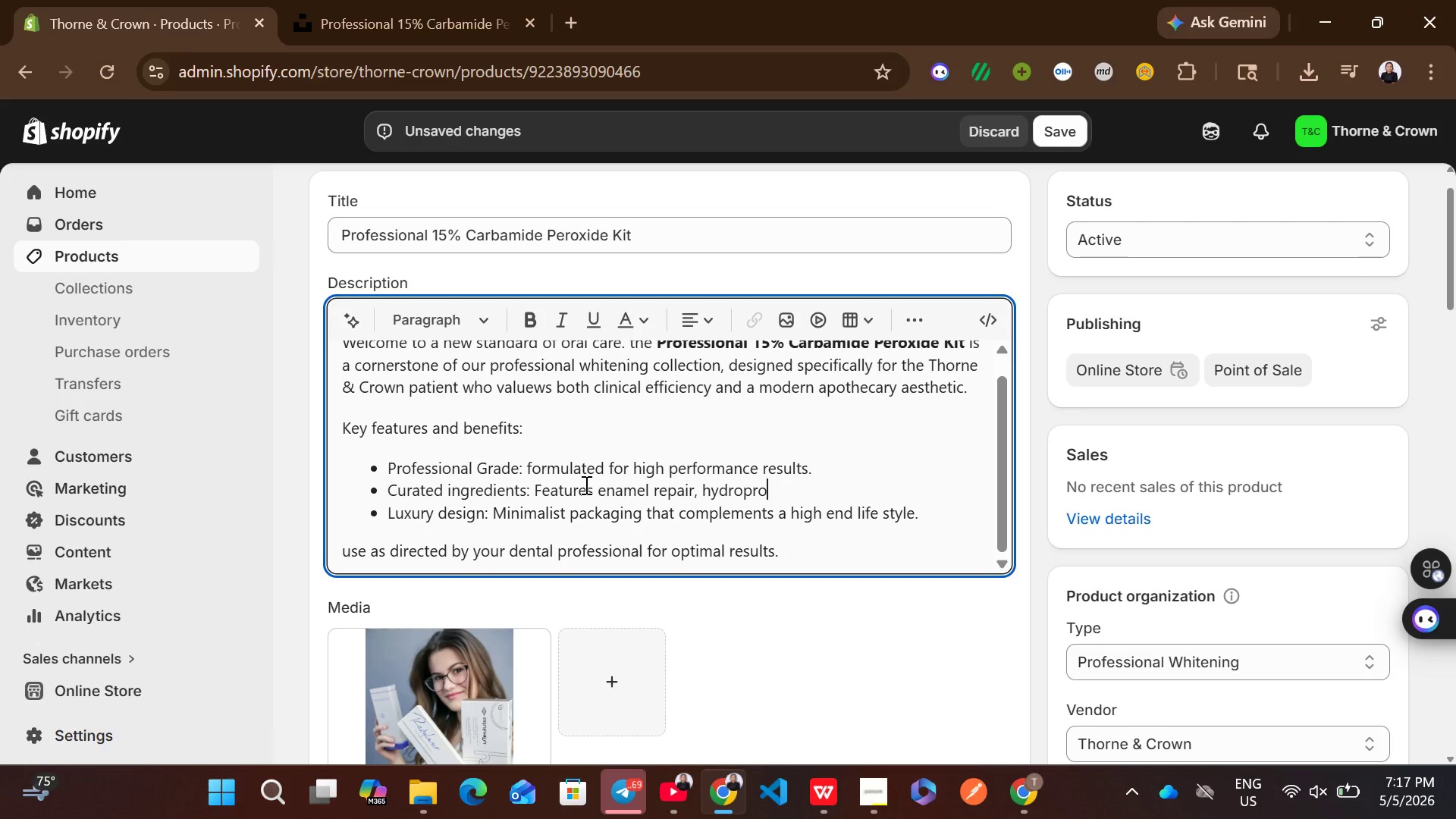 
key(Backspace)
key(Backspace)
key(Backspace)
type(xypatite, sensitive teeth )
key(Backspace)
type(, clinal )
key(Backspace)
key(Backspace)
key(Backspace)
key(Backspace)
type(nical grade.)
 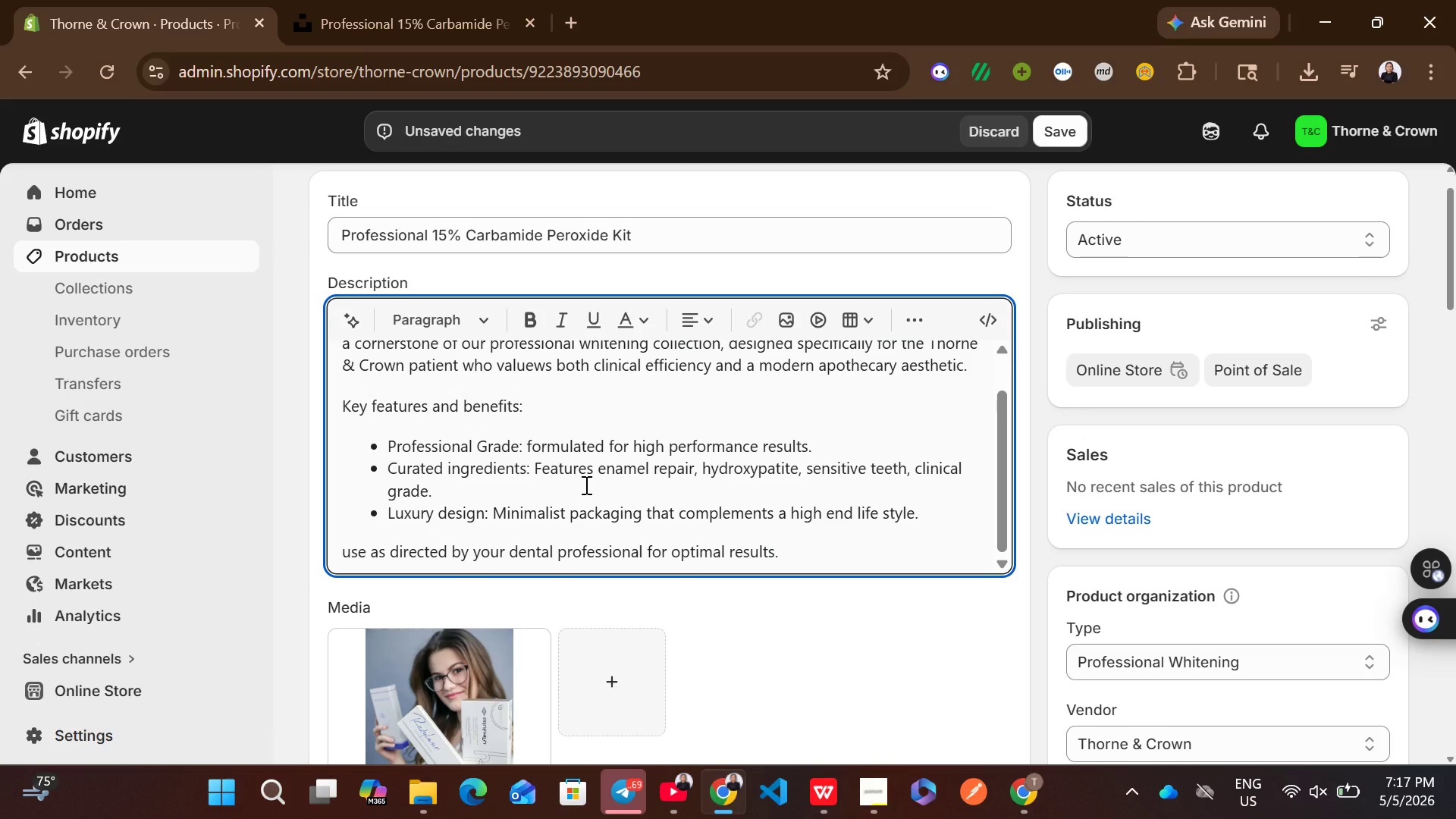 
wait(8.06)
 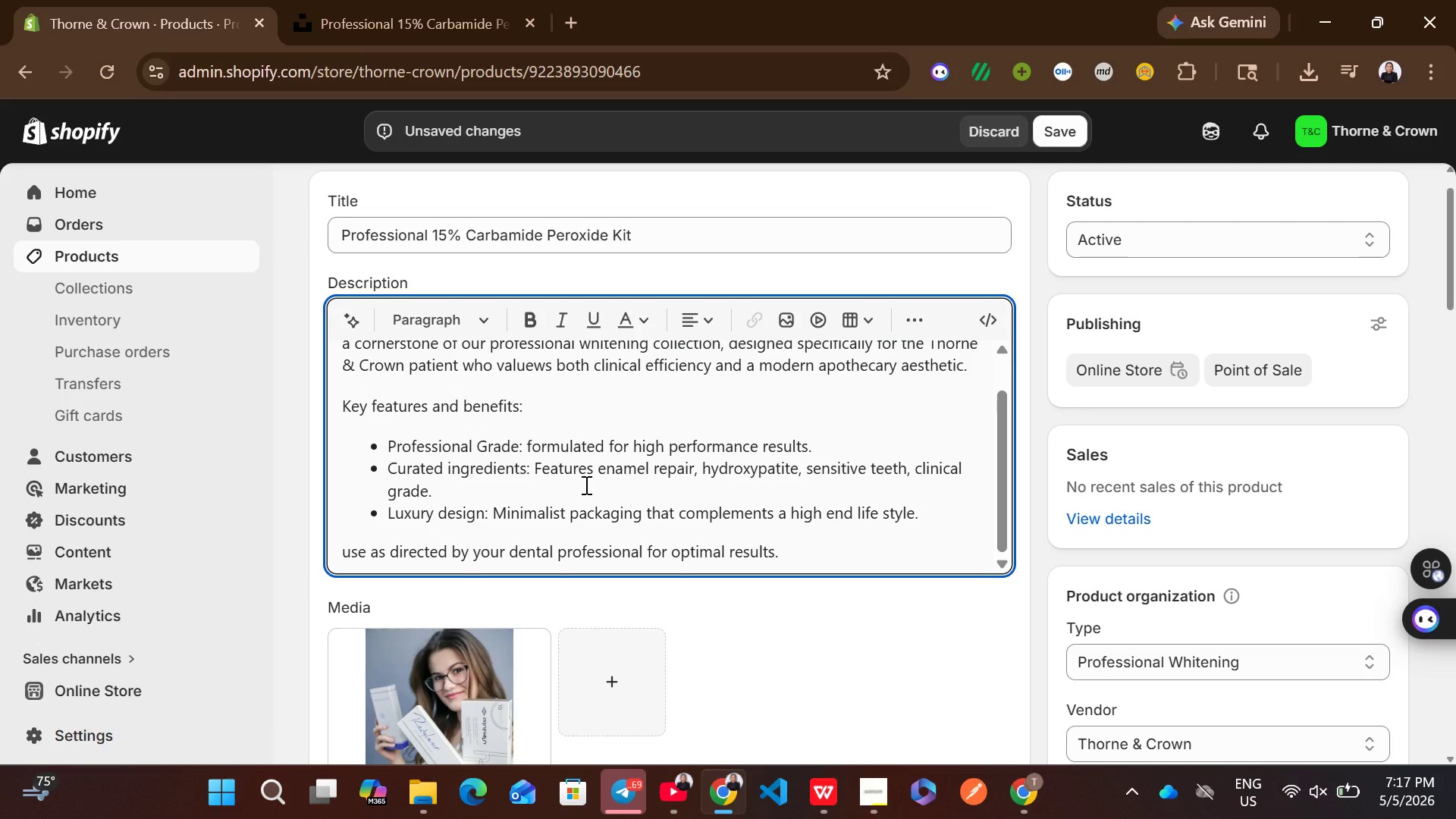 
left_click([1063, 139])
 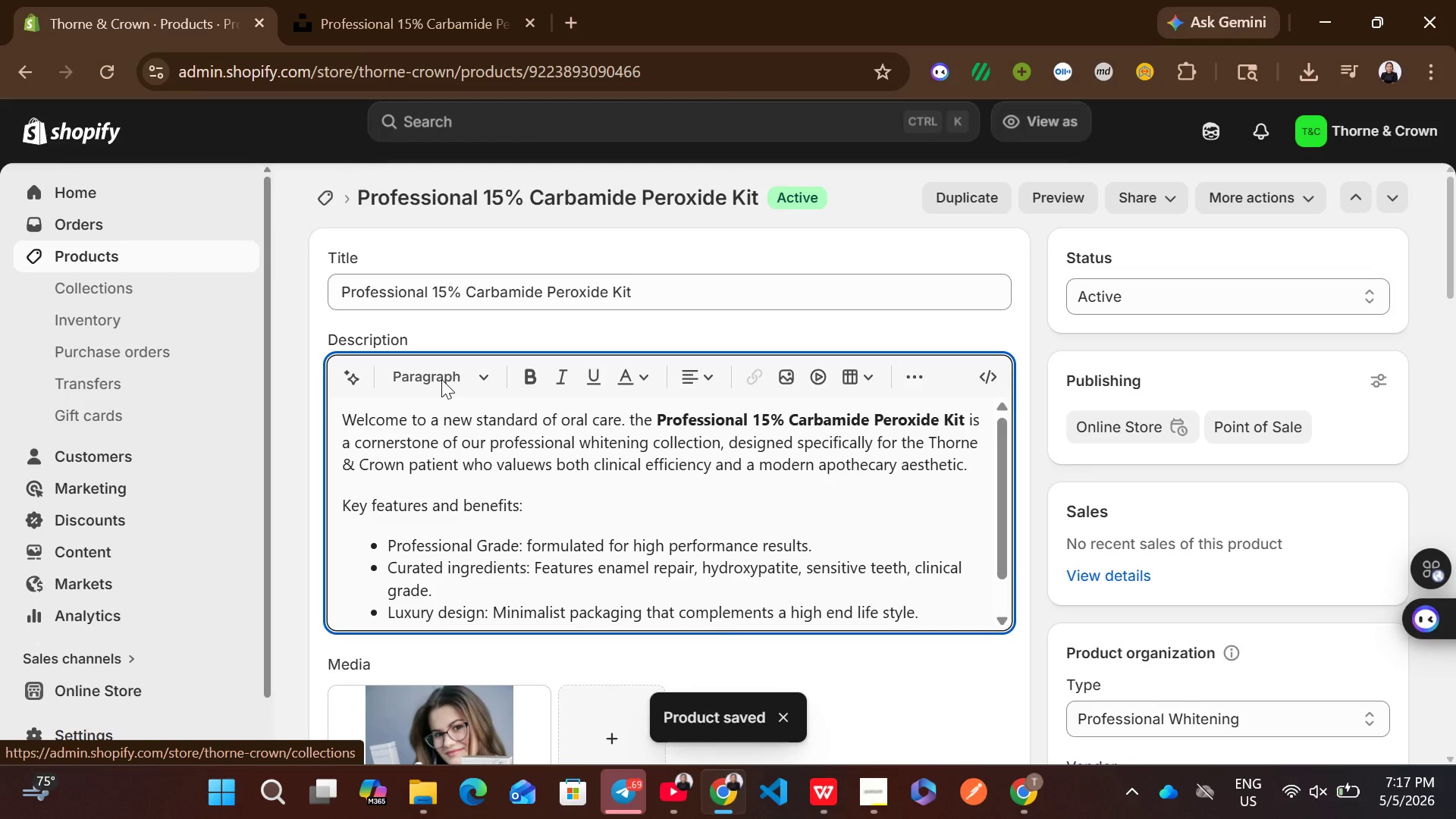 
wait(6.67)
 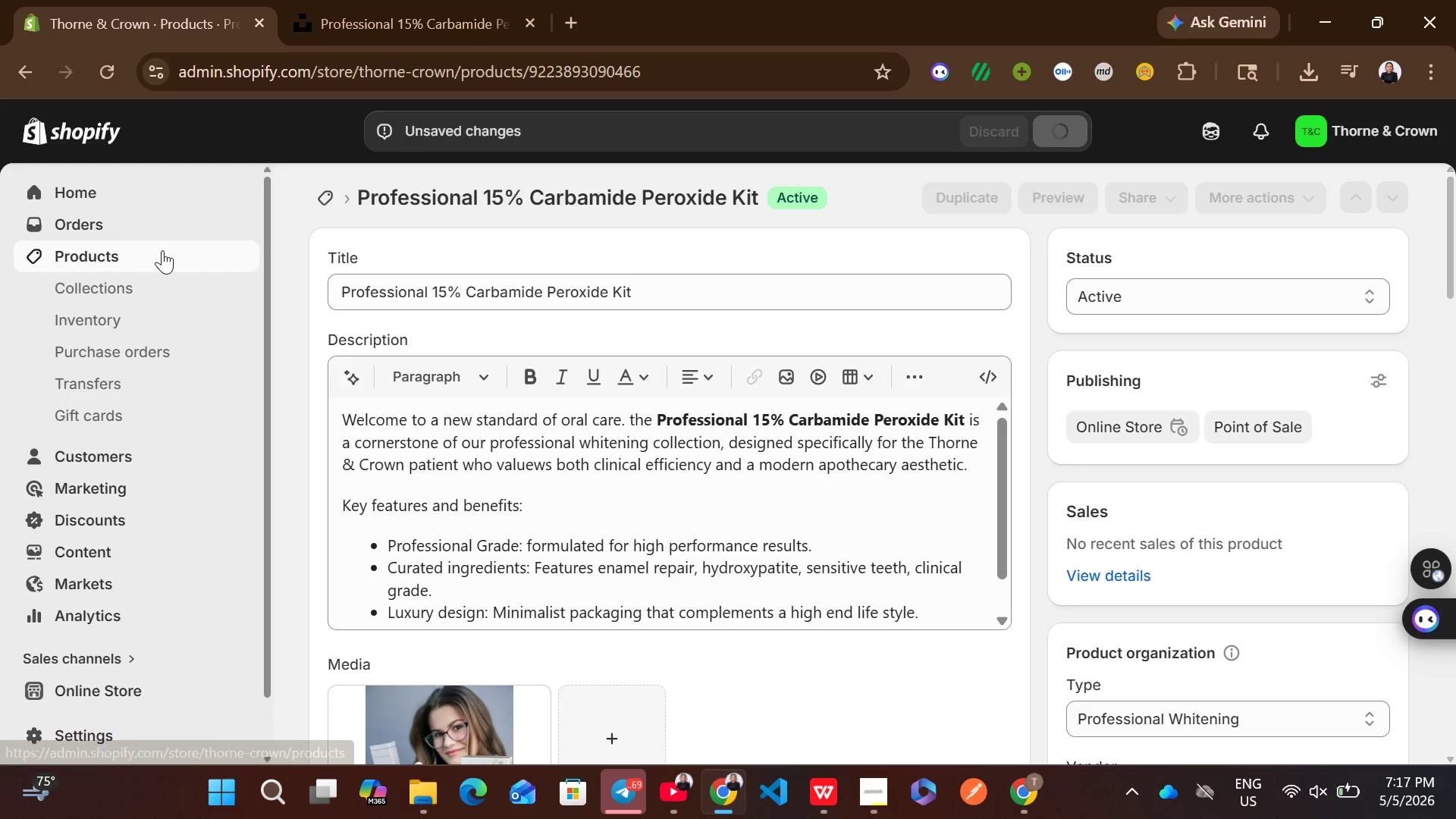 
left_click([219, 250])
 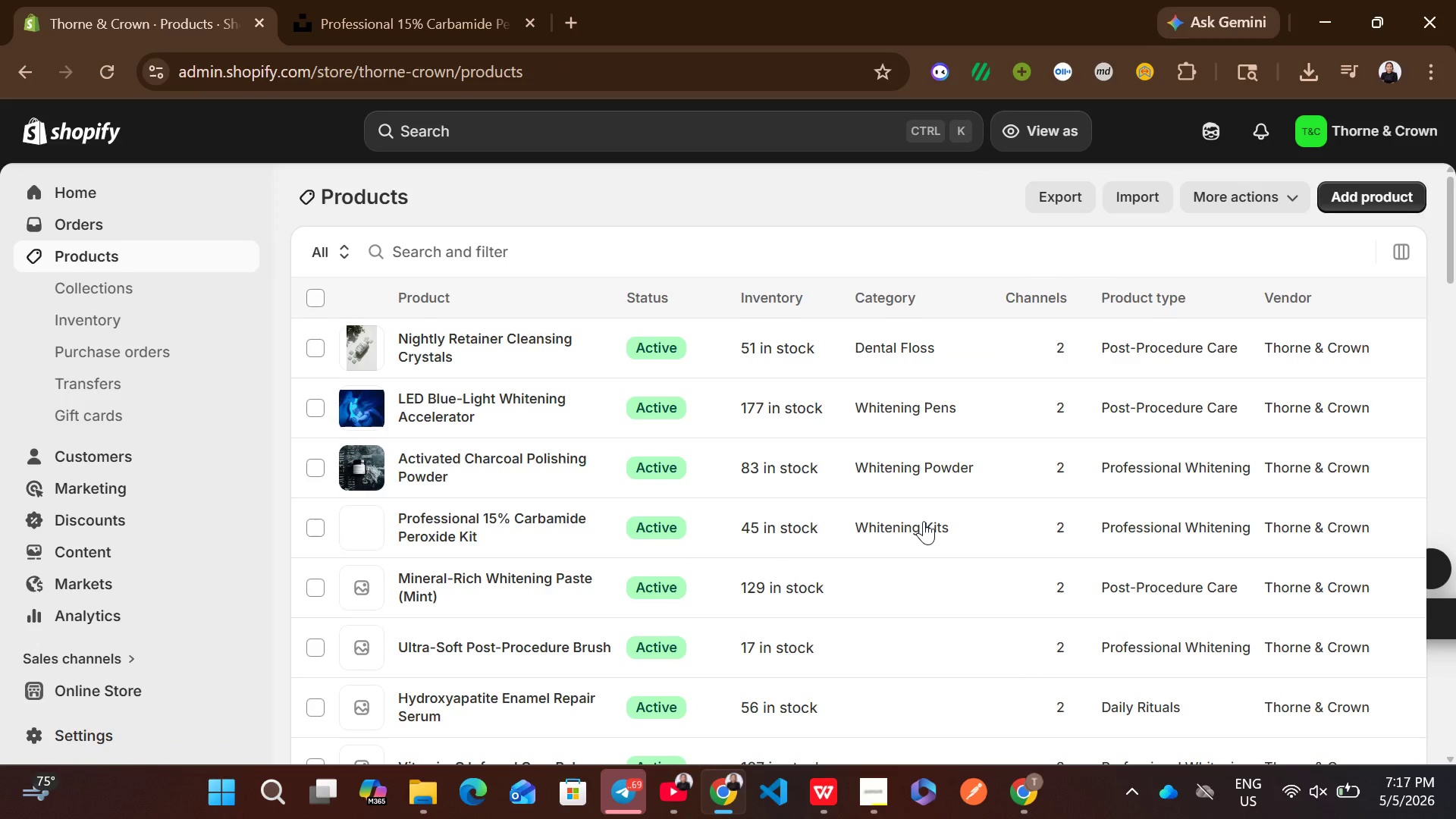 
left_click([915, 579])
 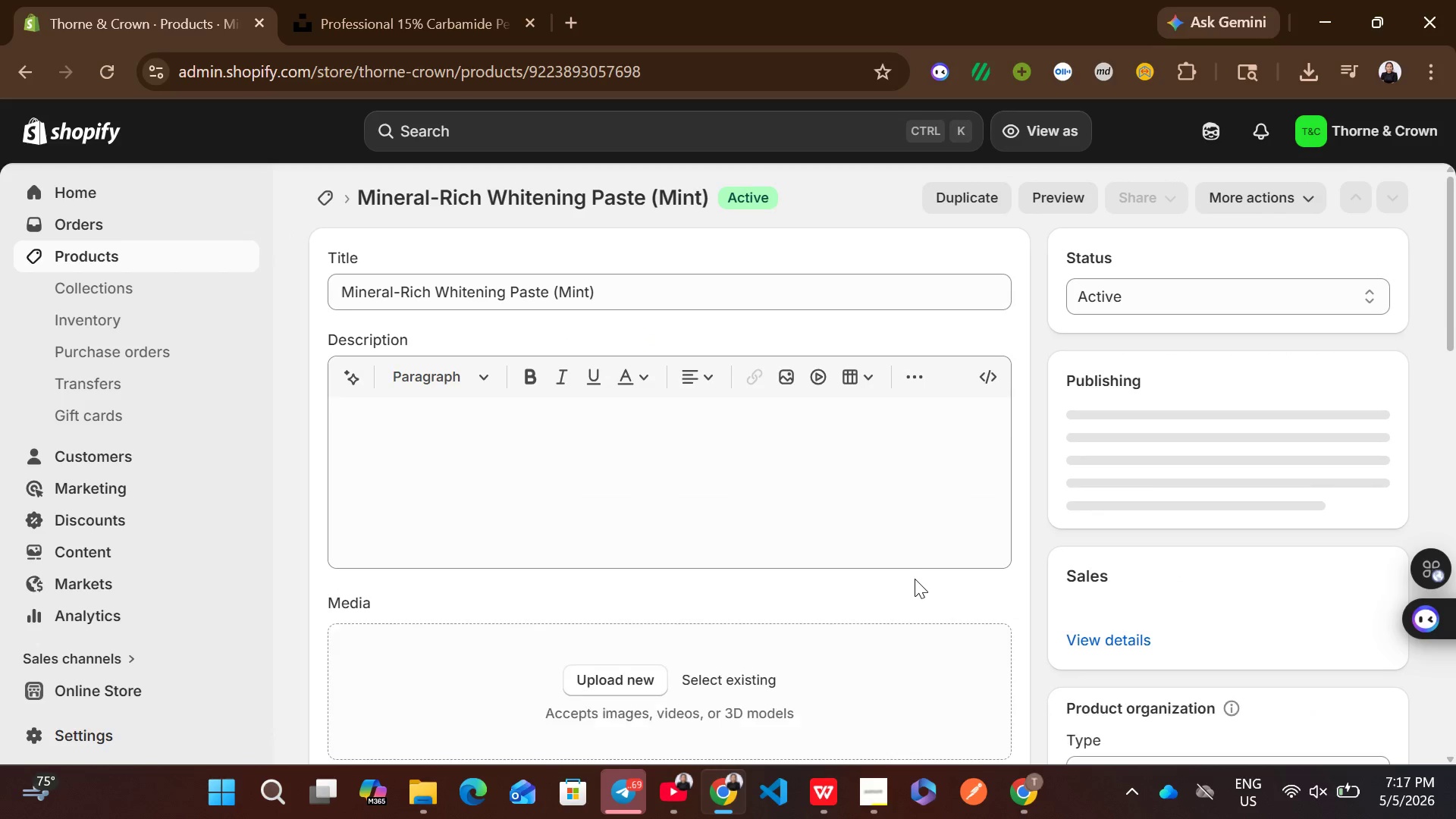 
left_click([670, 492])
 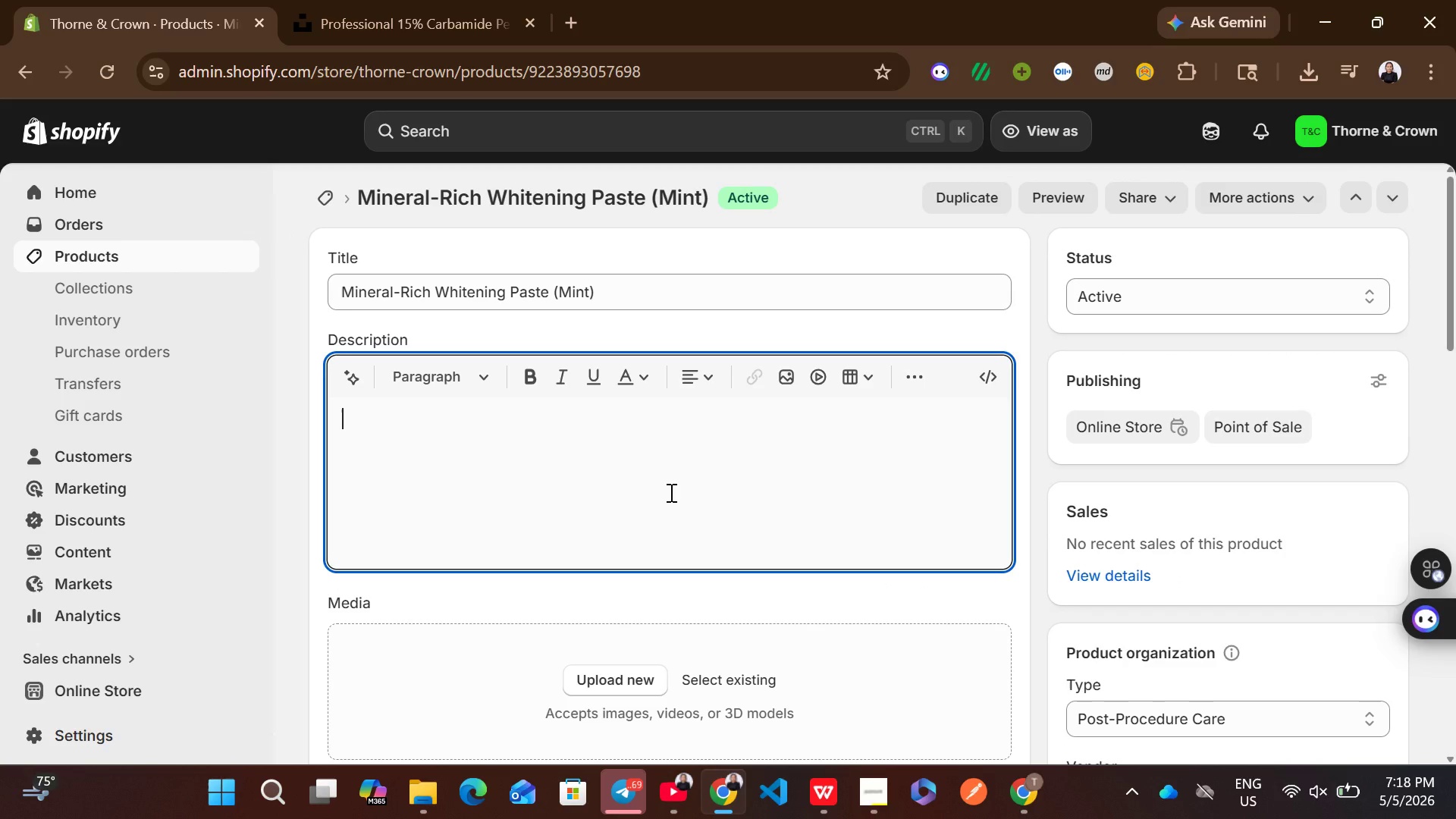 
key(Control+ControlLeft)
 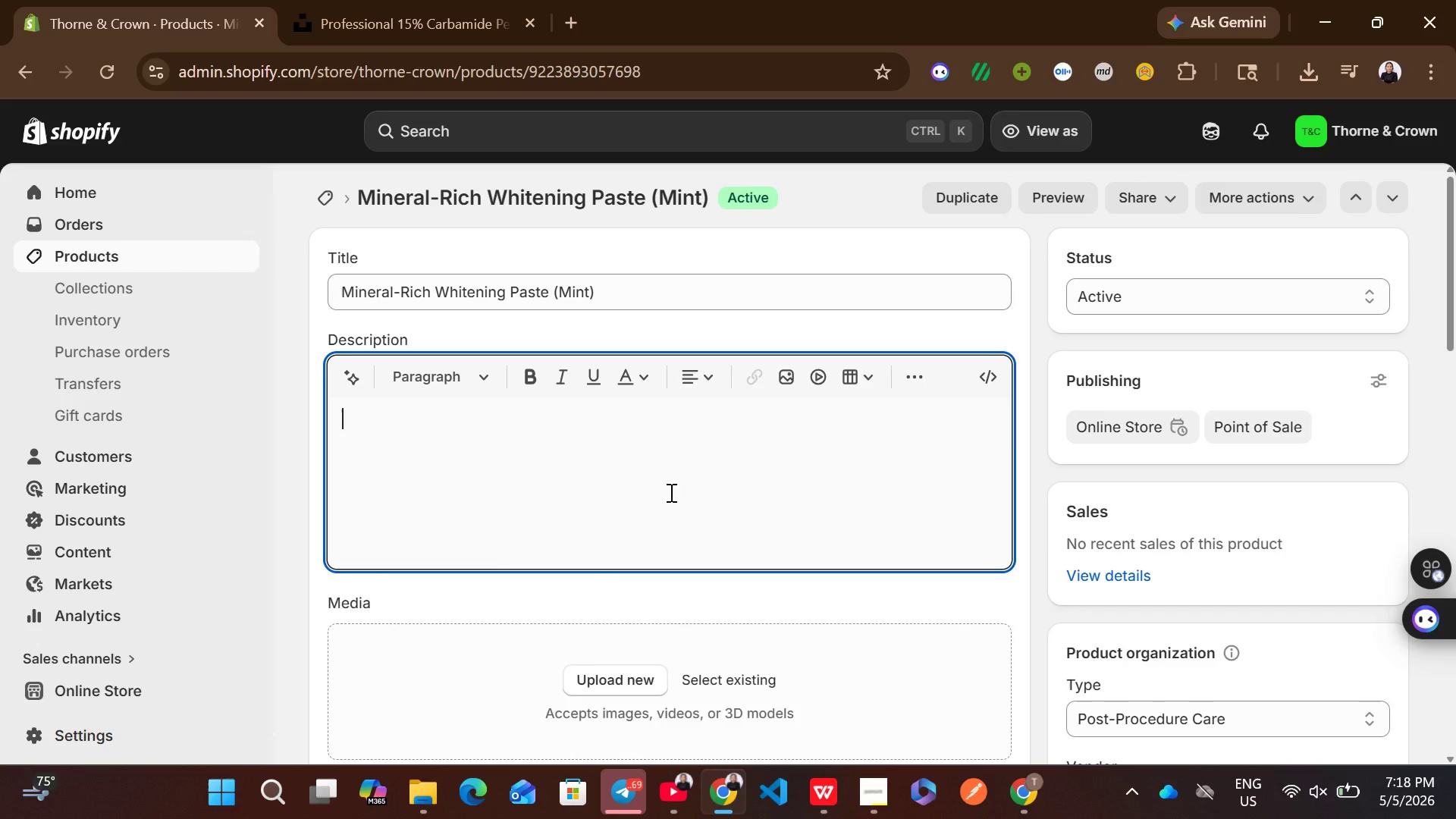 
key(Control+V)
 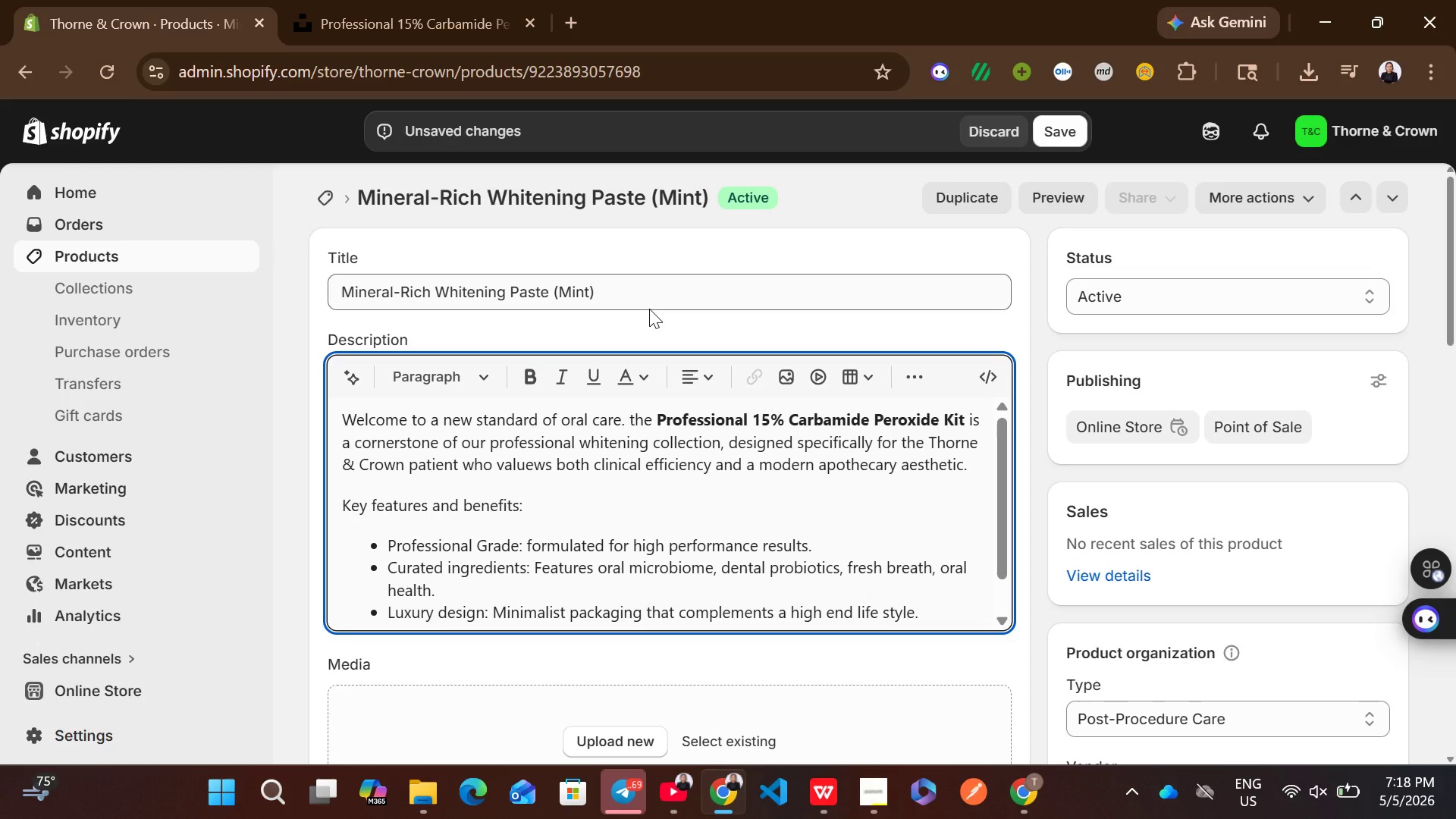 
left_click([637, 293])
 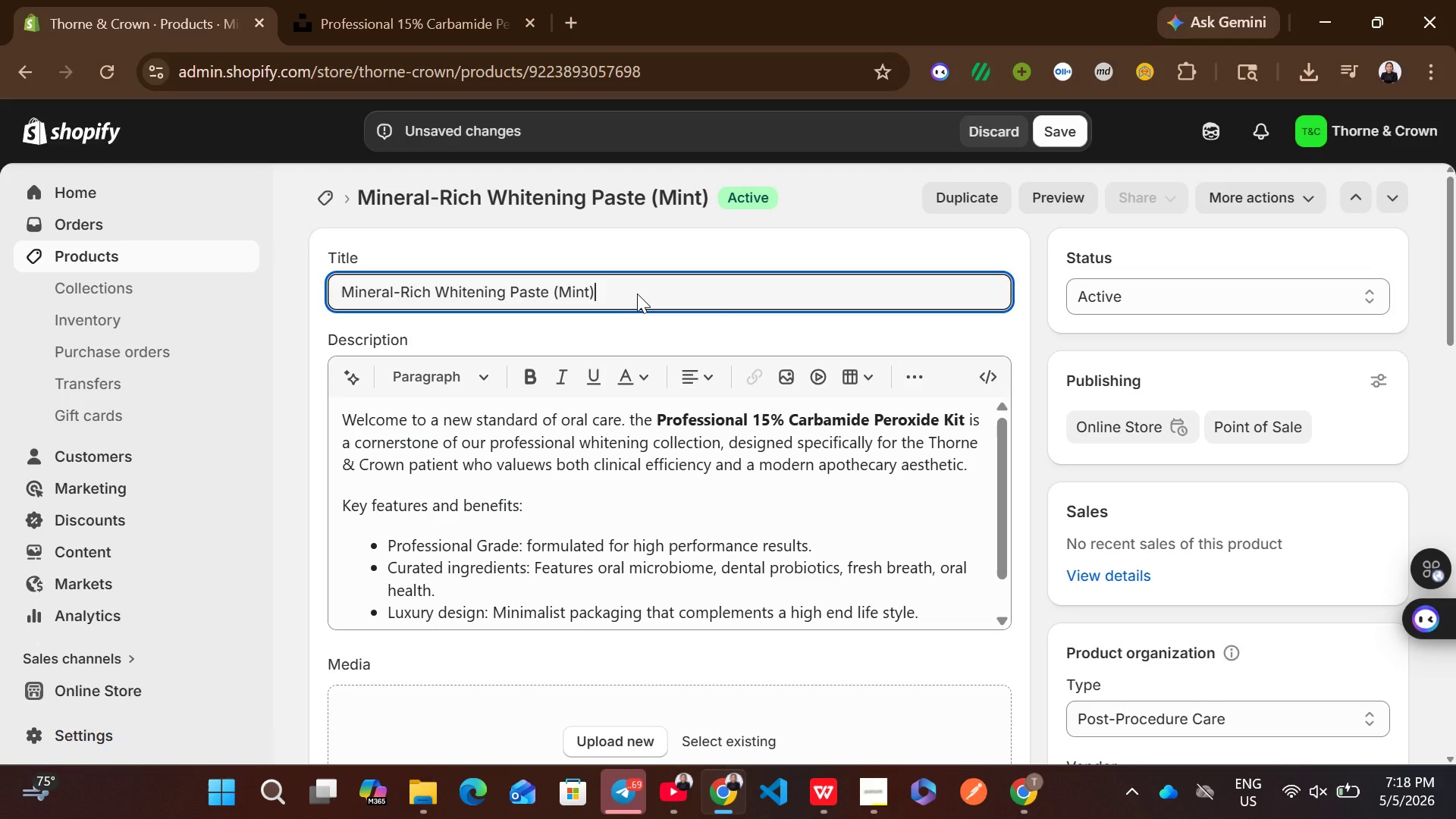 
key(Control+A)
 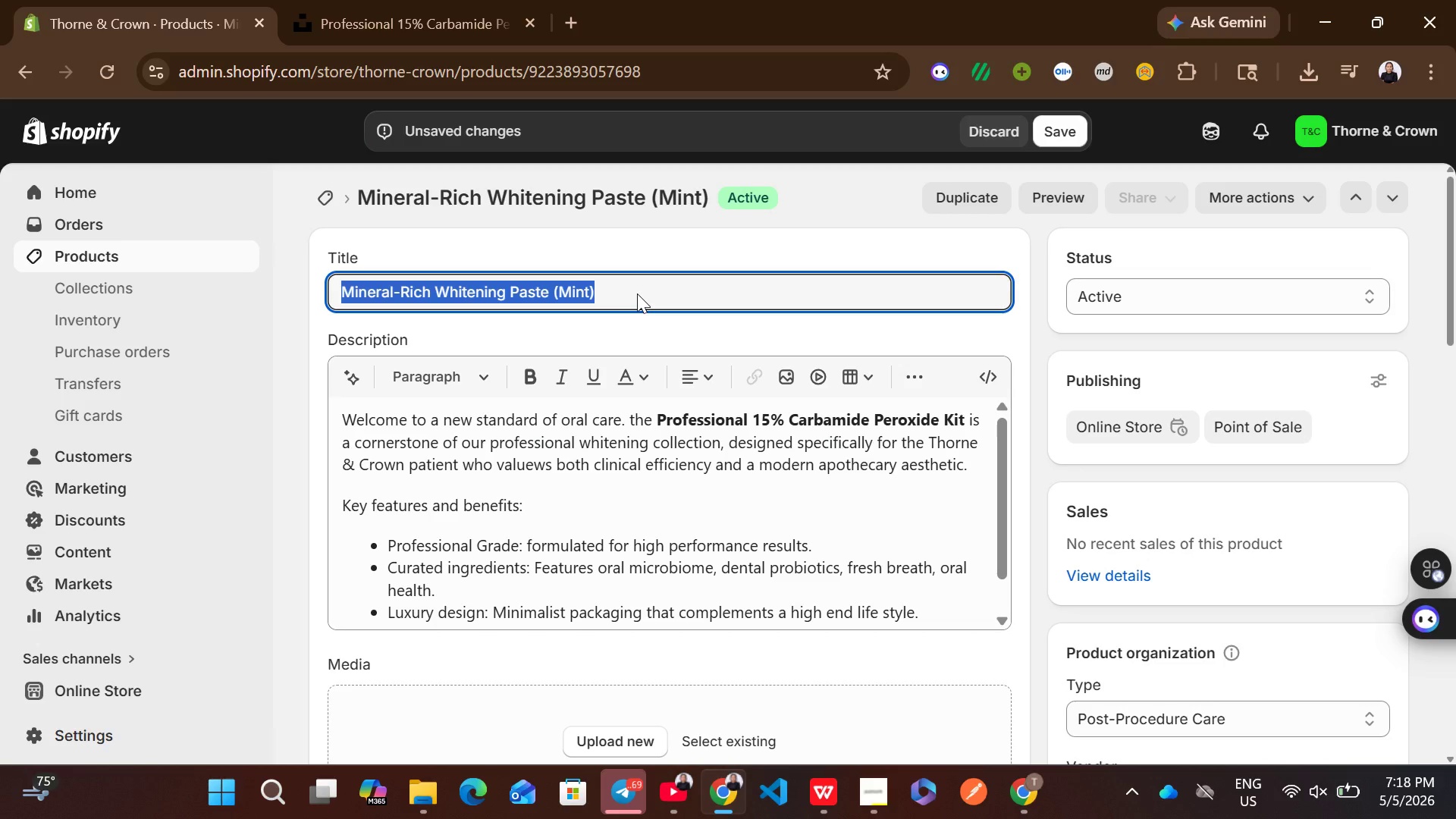 
key(Control+C)
 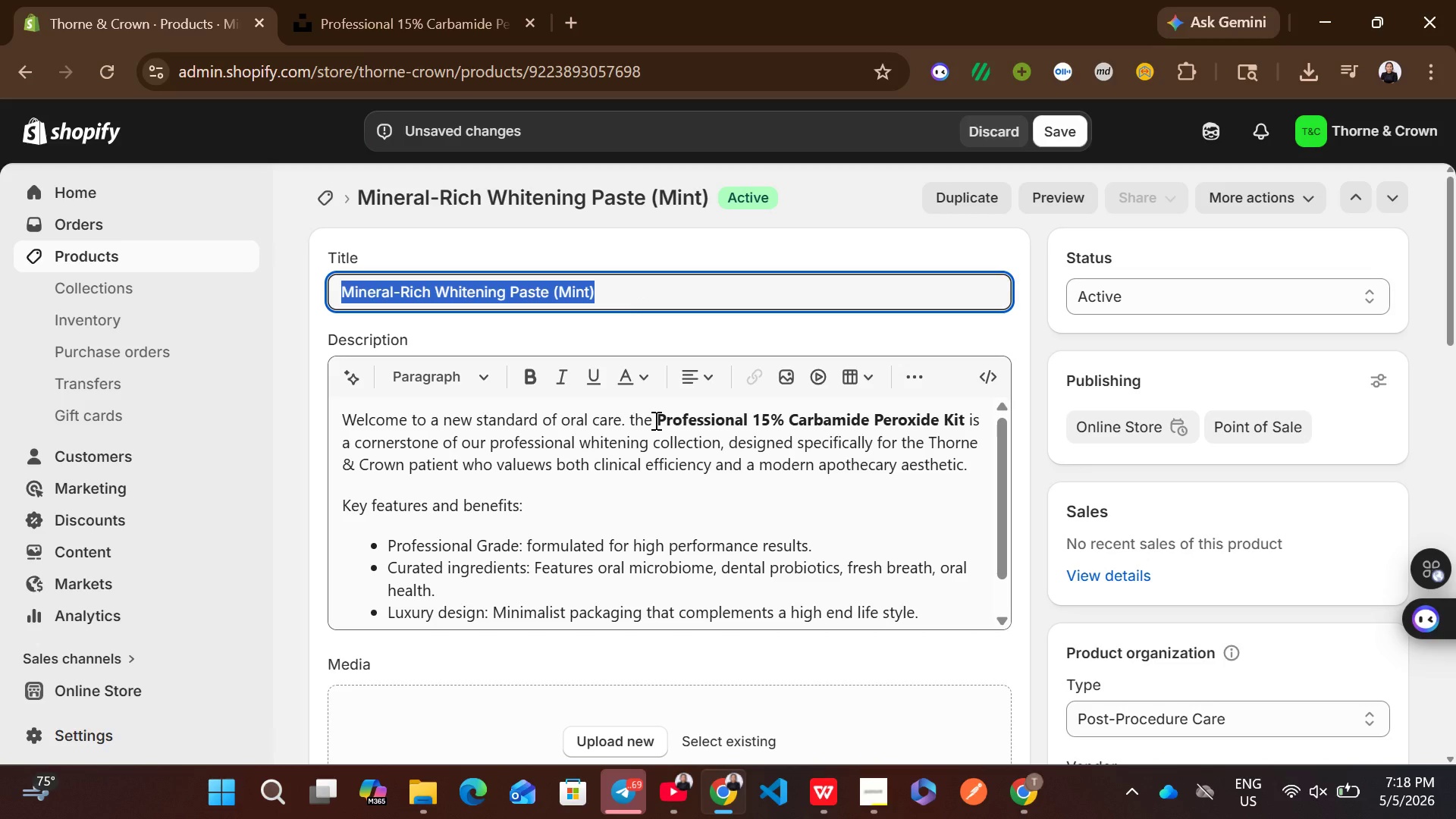 
left_click_drag(start_coordinate=[654, 420], to_coordinate=[965, 425])
 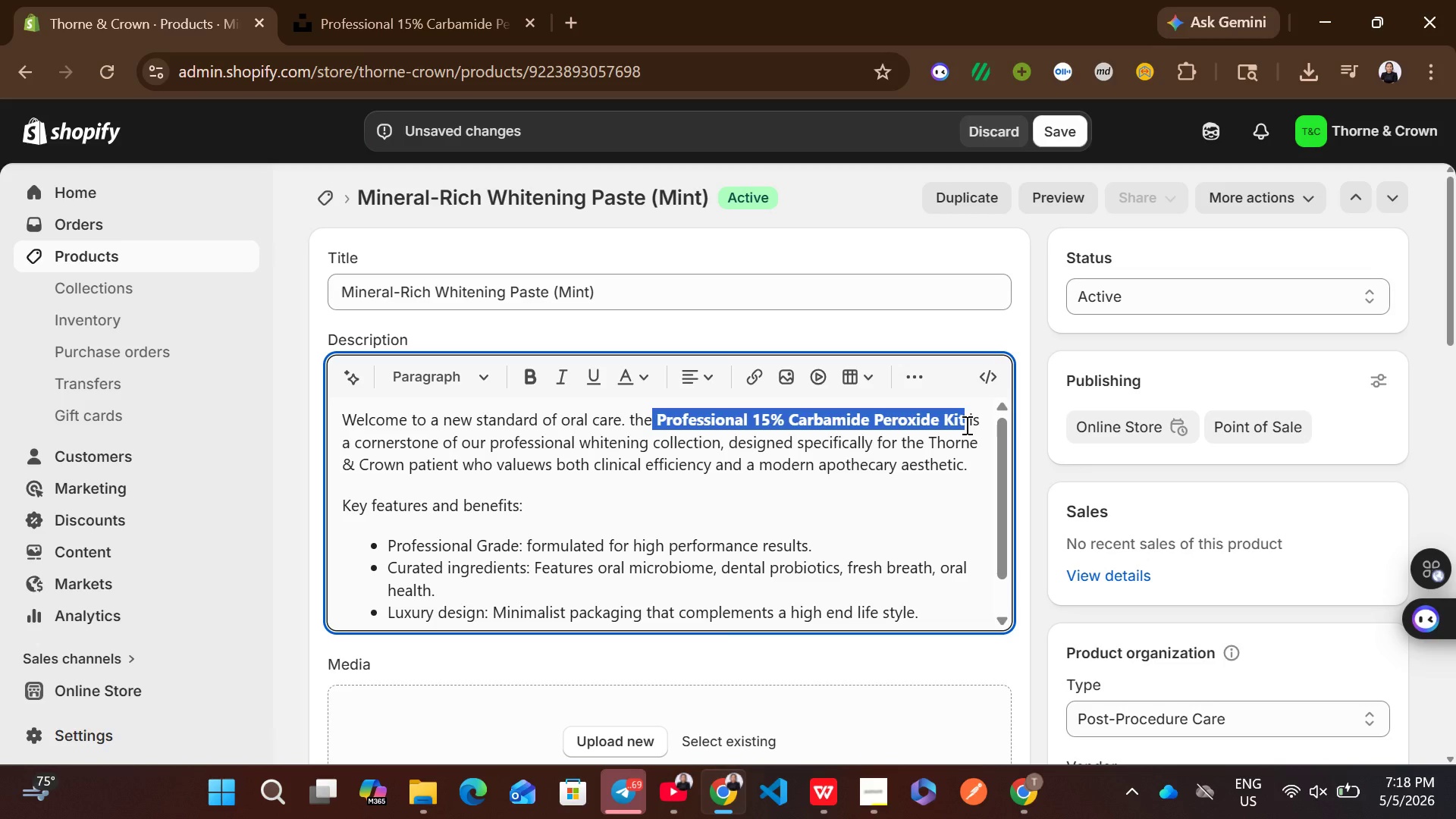 
key(Control+V)
 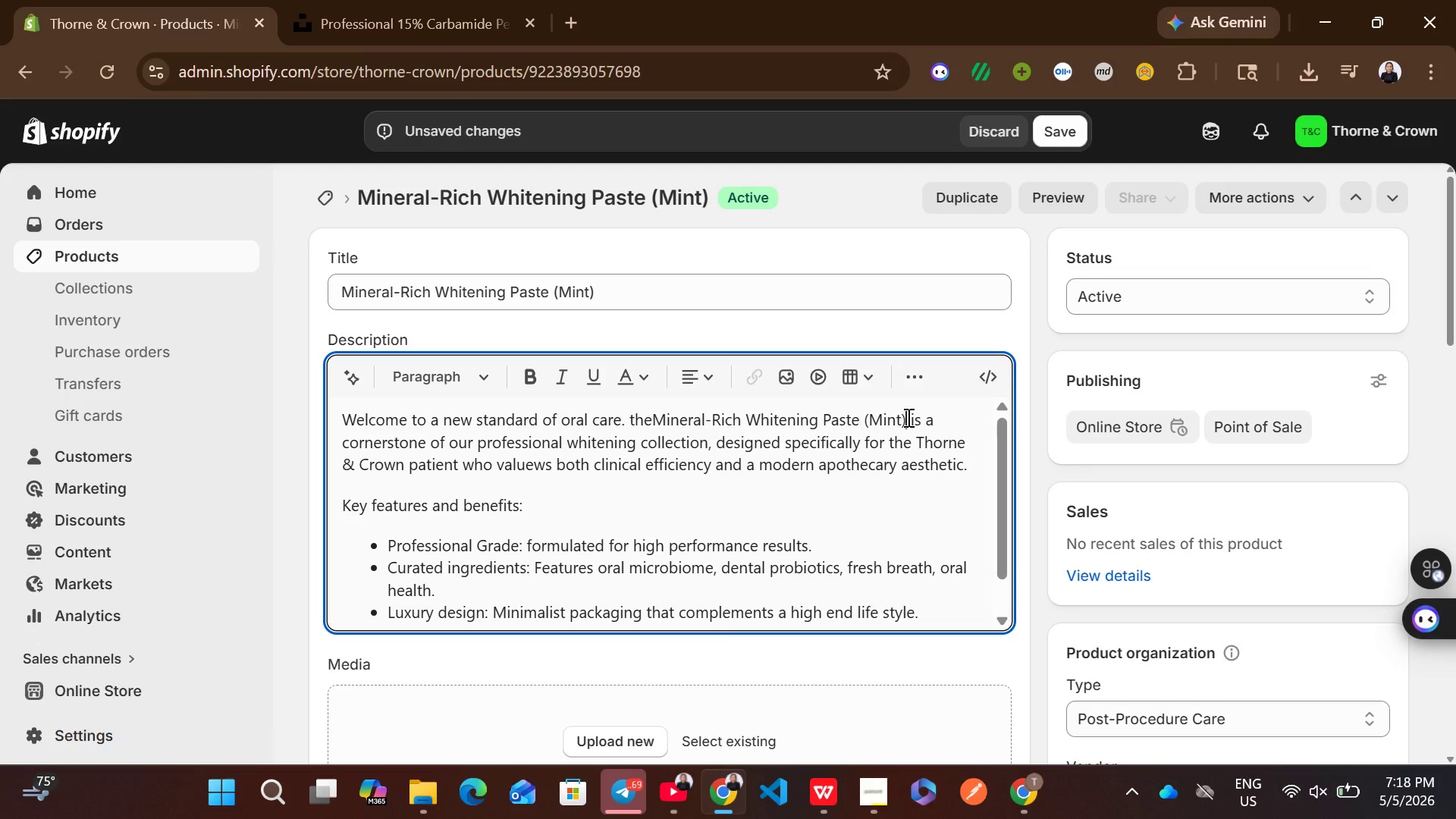 
left_click_drag(start_coordinate=[907, 417], to_coordinate=[656, 421])
 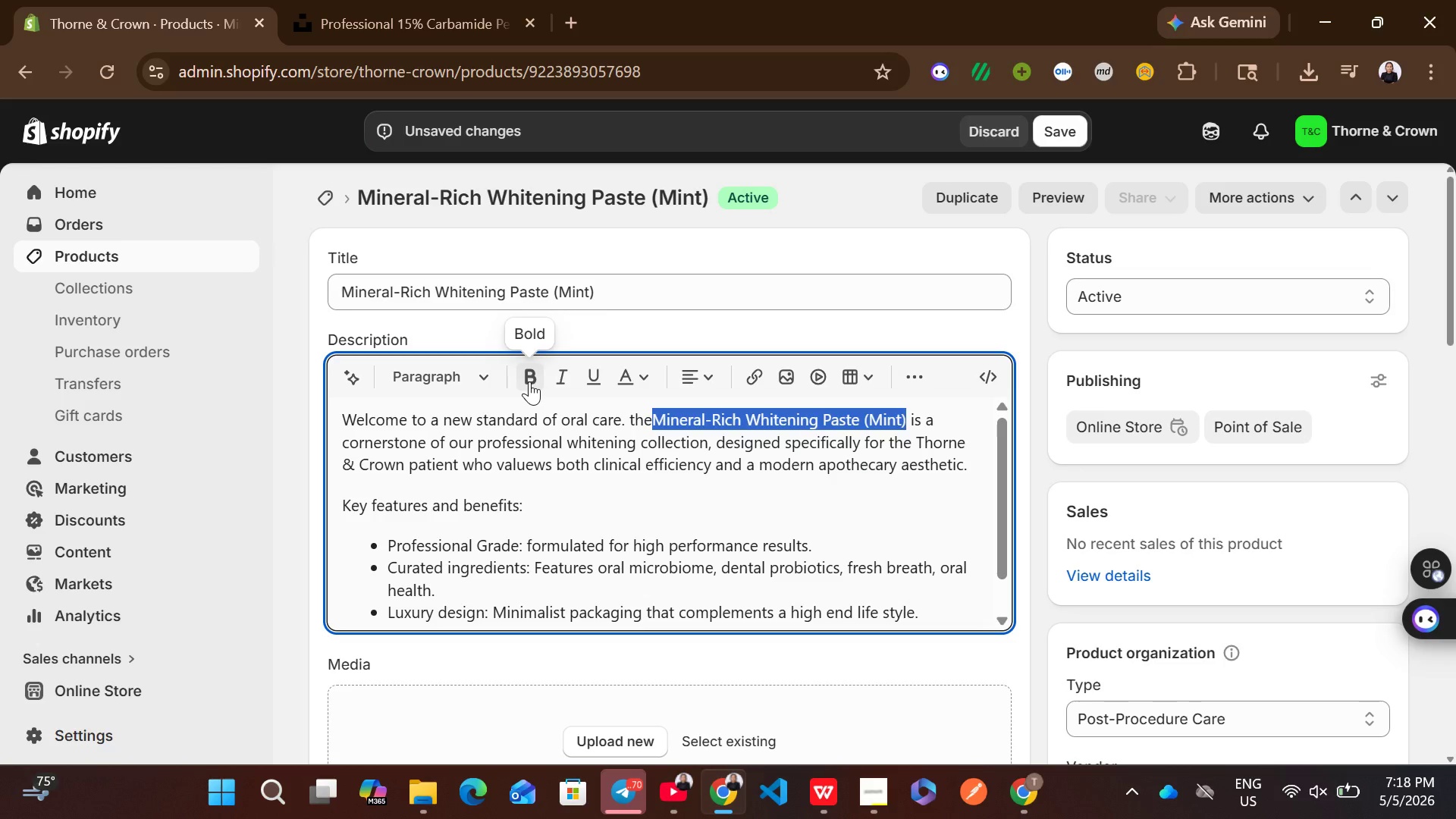 
left_click([529, 381])
 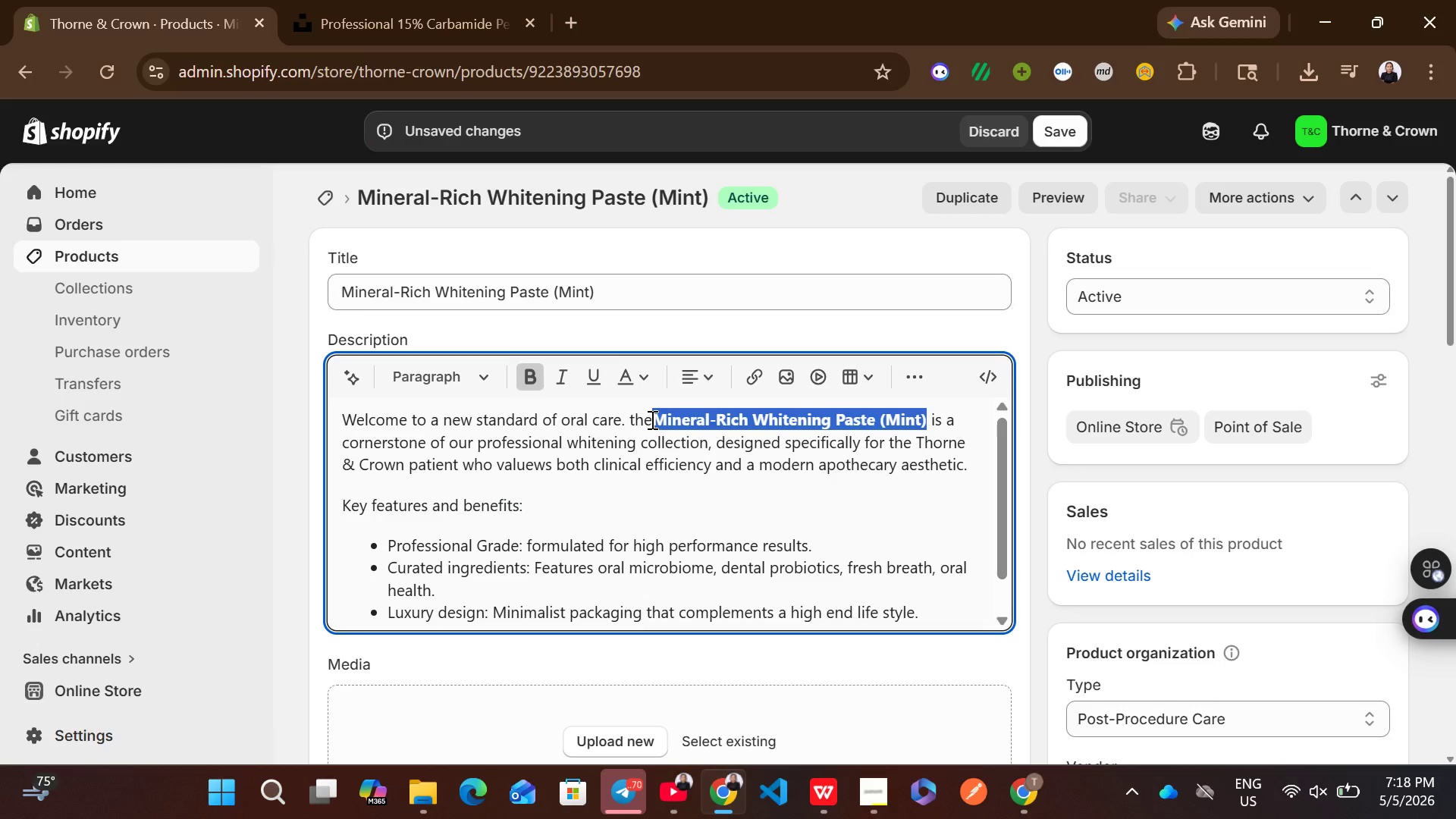 
left_click([649, 419])
 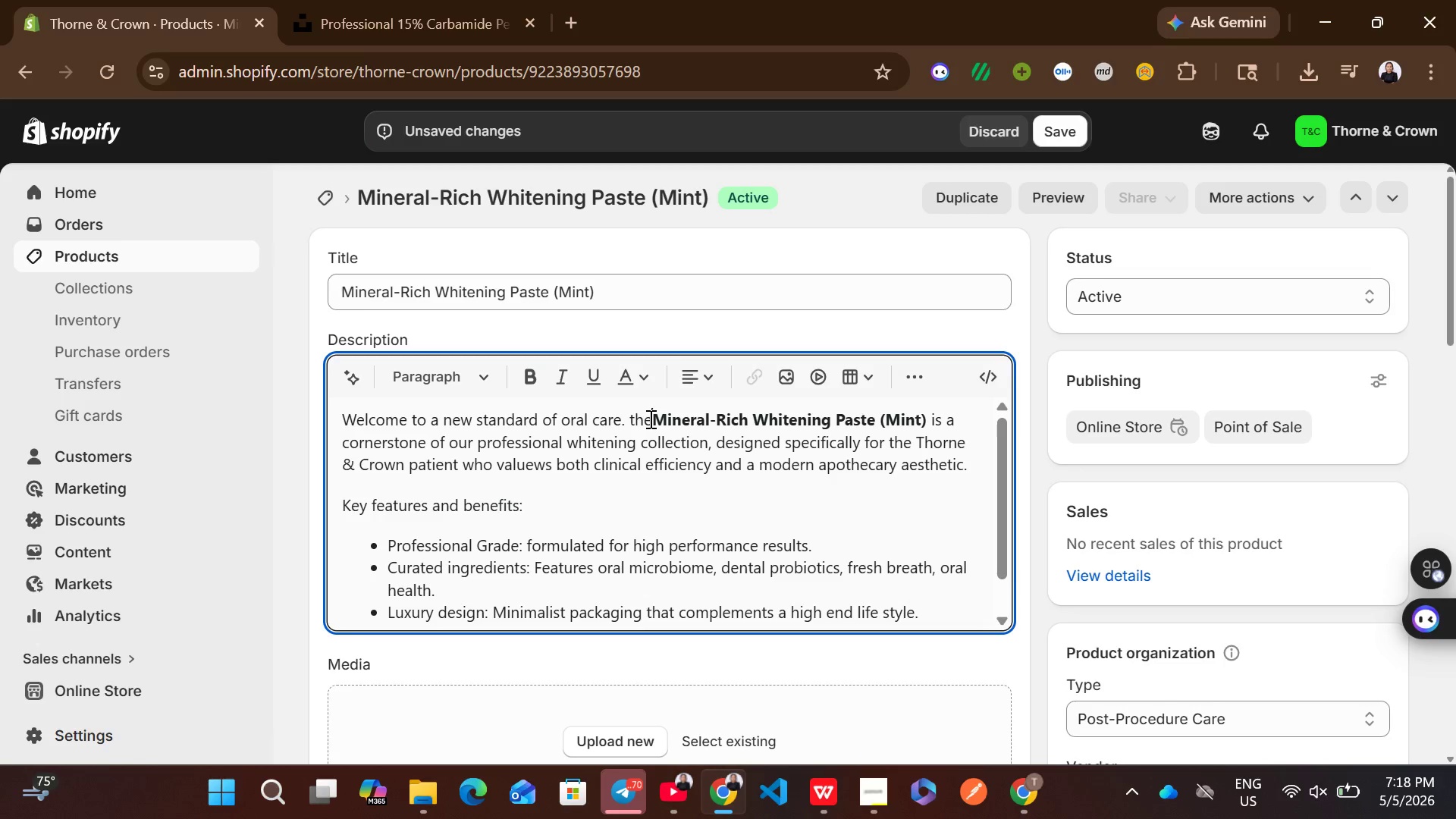 
key(Space)
 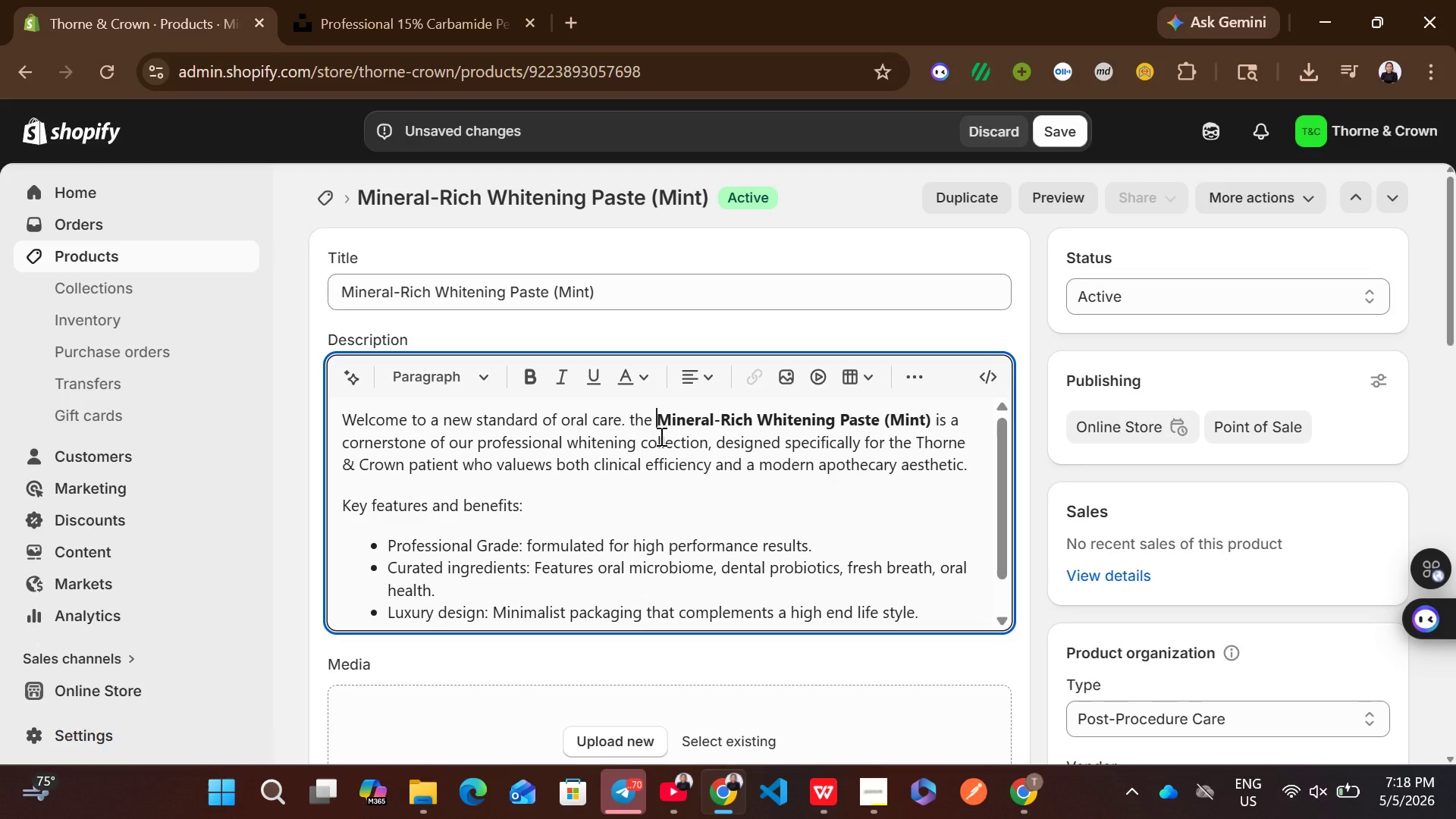 
wait(12.55)
 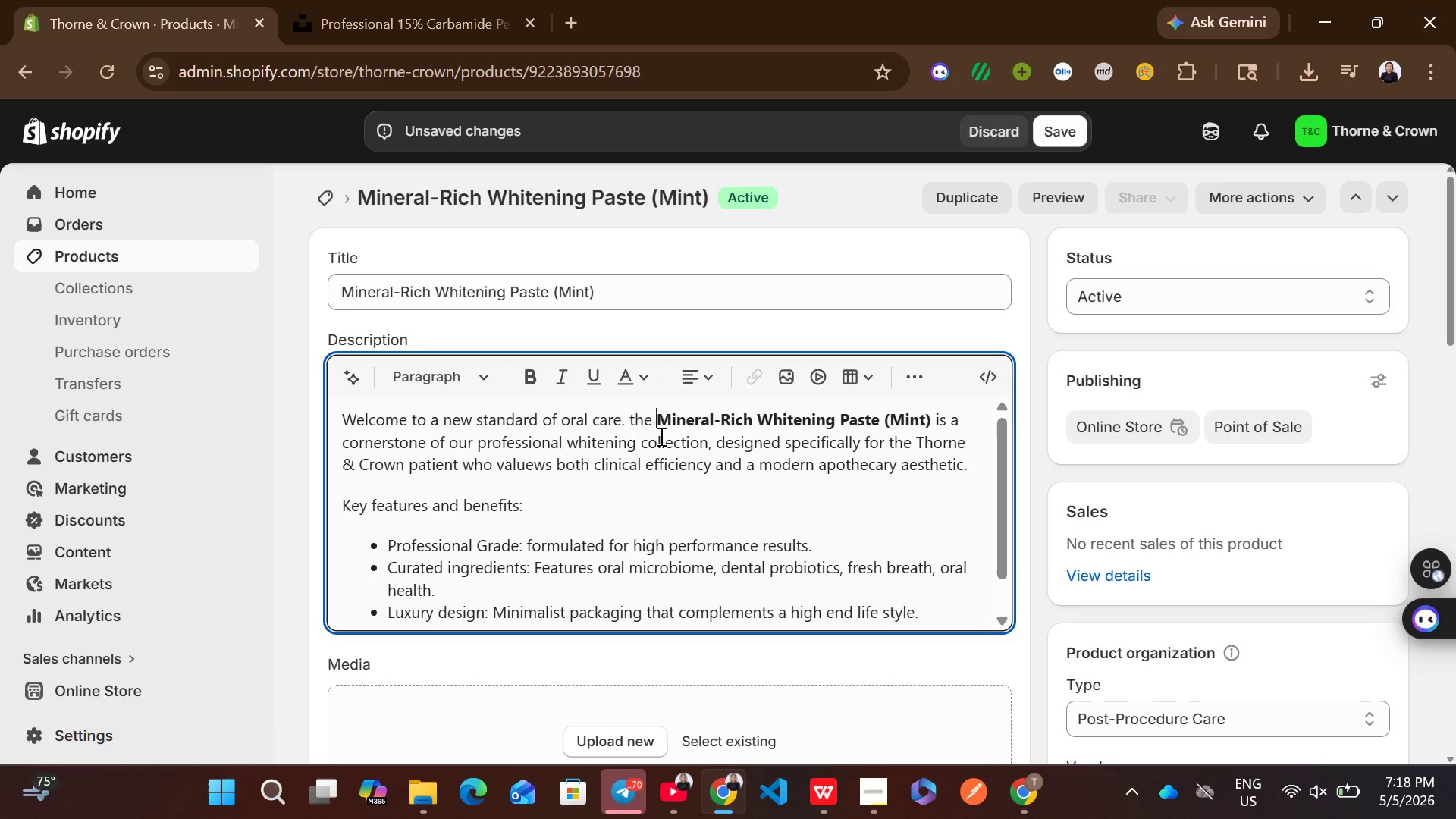 
left_click_drag(start_coordinate=[601, 523], to_coordinate=[602, 541])
 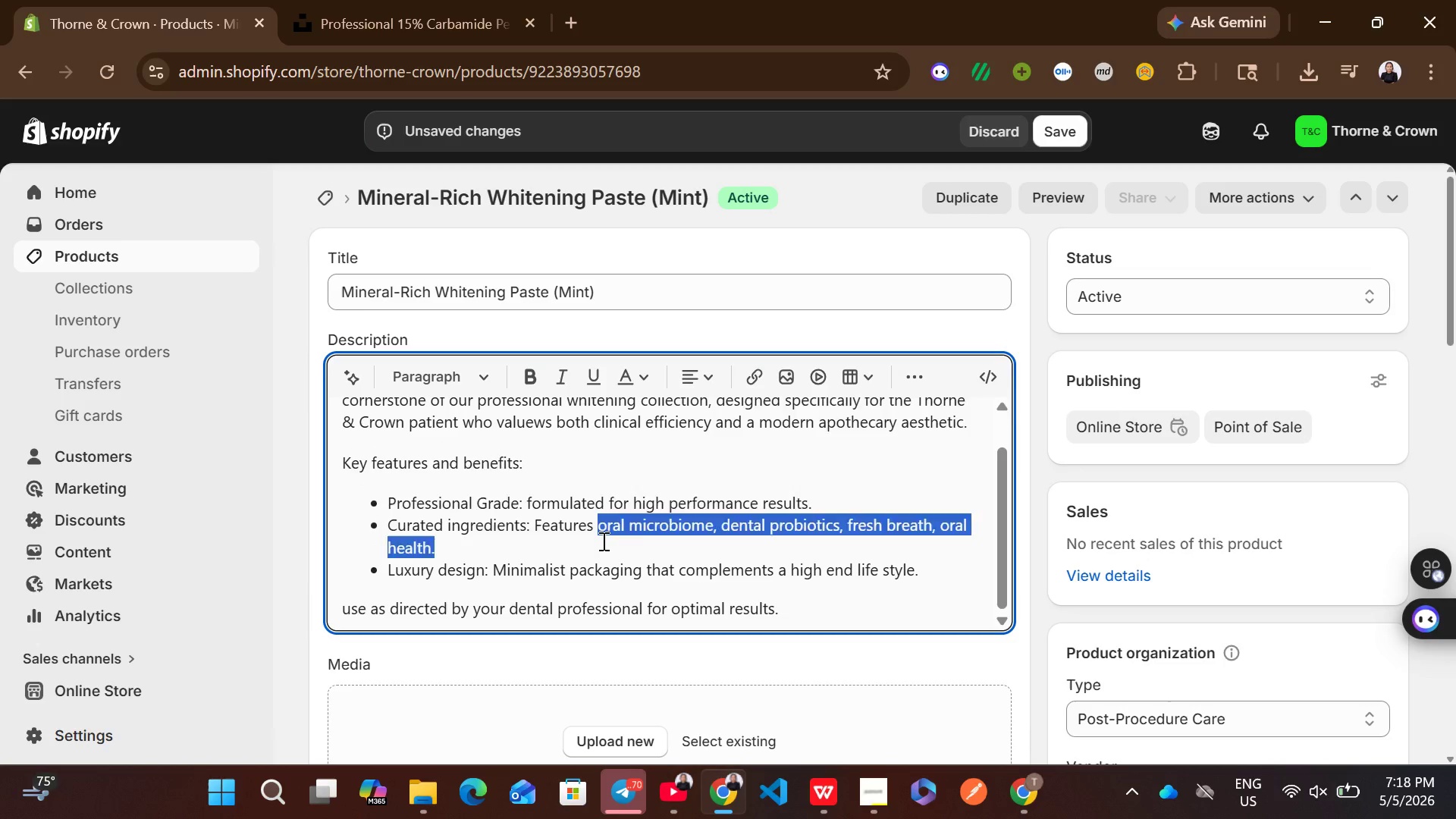 
type(ta)
key(Backspace)
type(ongi)
key(Backspace)
type(ue scraper )
key(Backspace)
type(, copper detox, ayurverdic dental, oral detox.)
 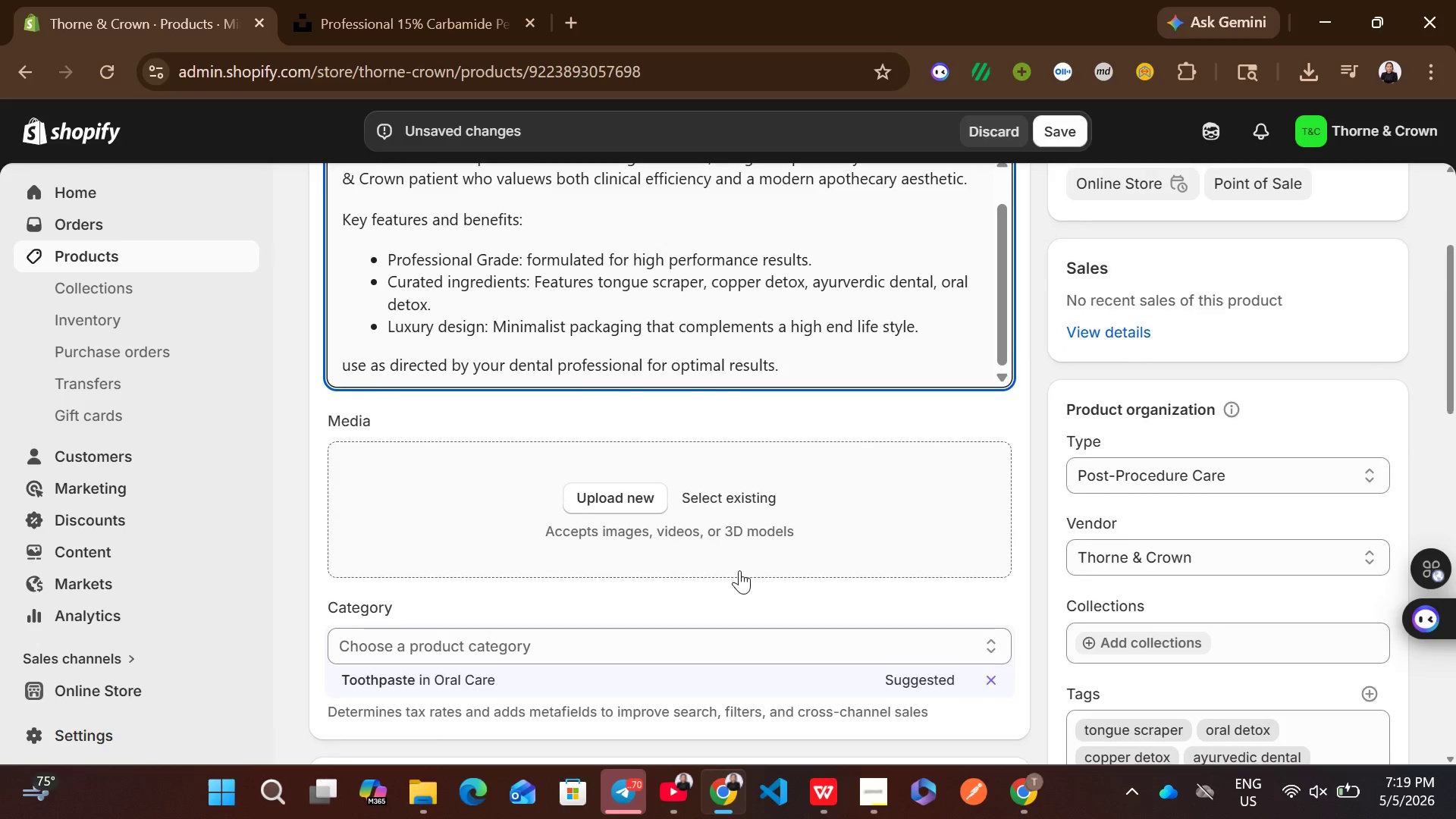 
wait(6.83)
 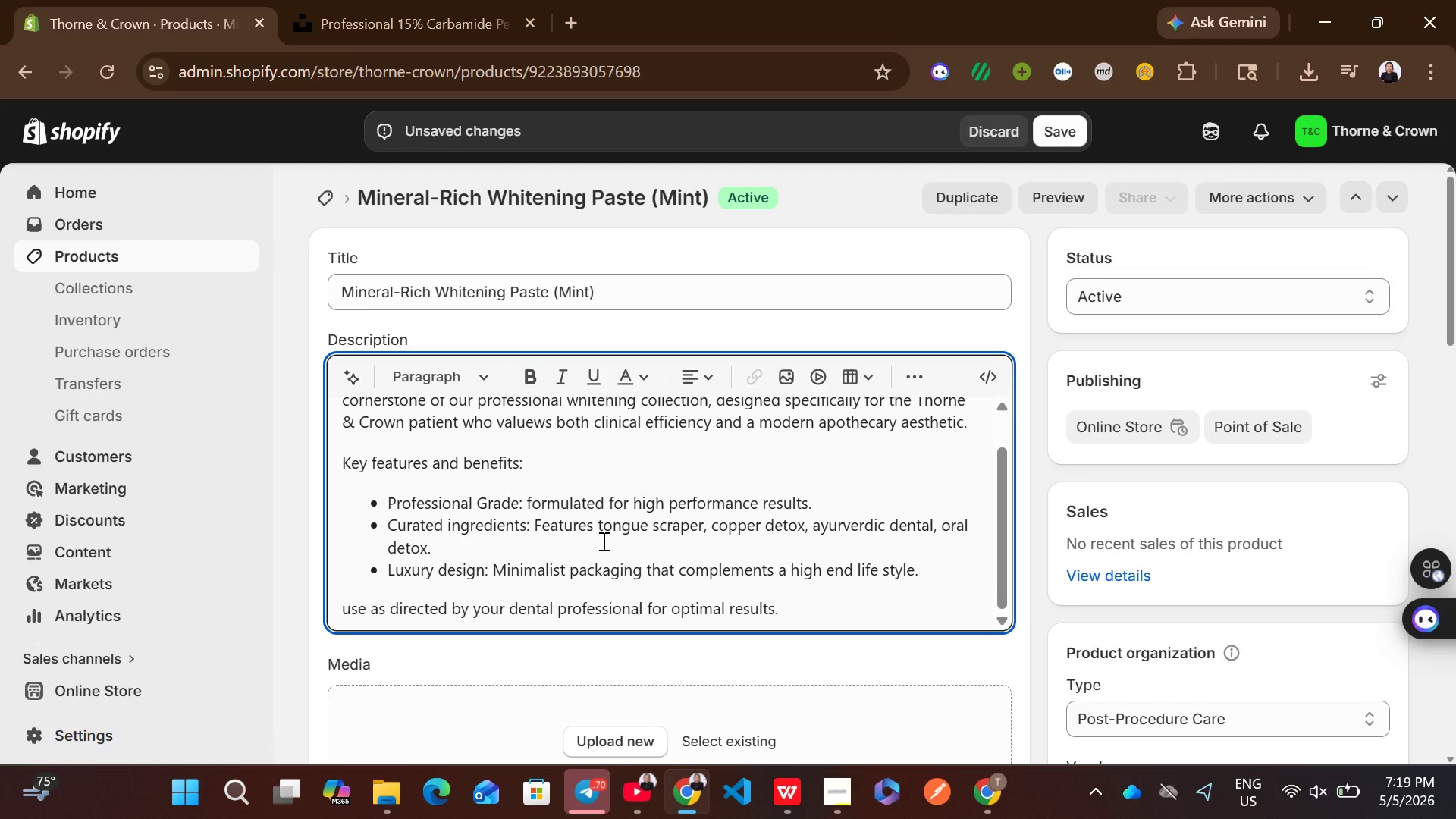 
left_click([535, 556])
 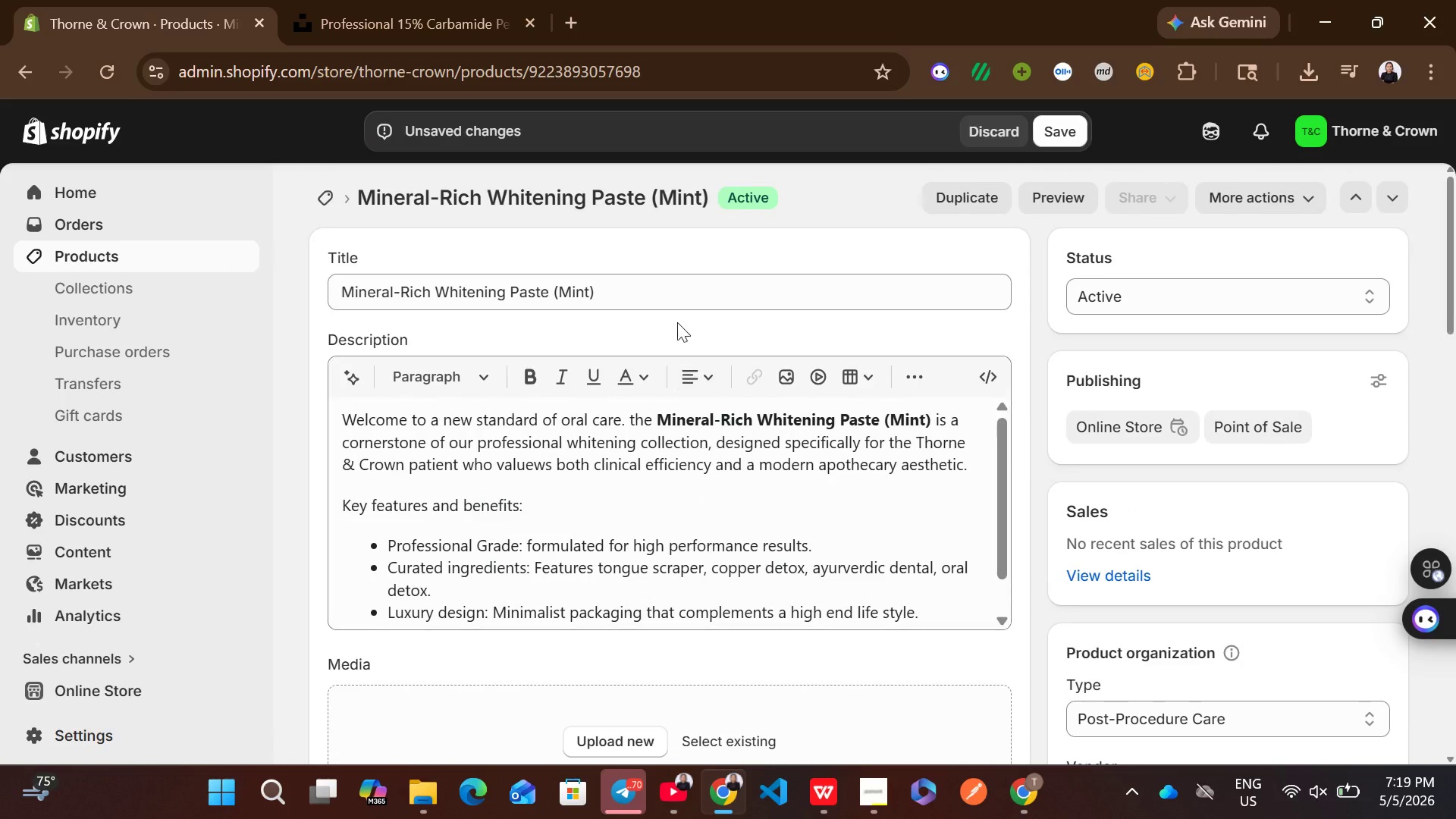 
left_click([625, 276])
 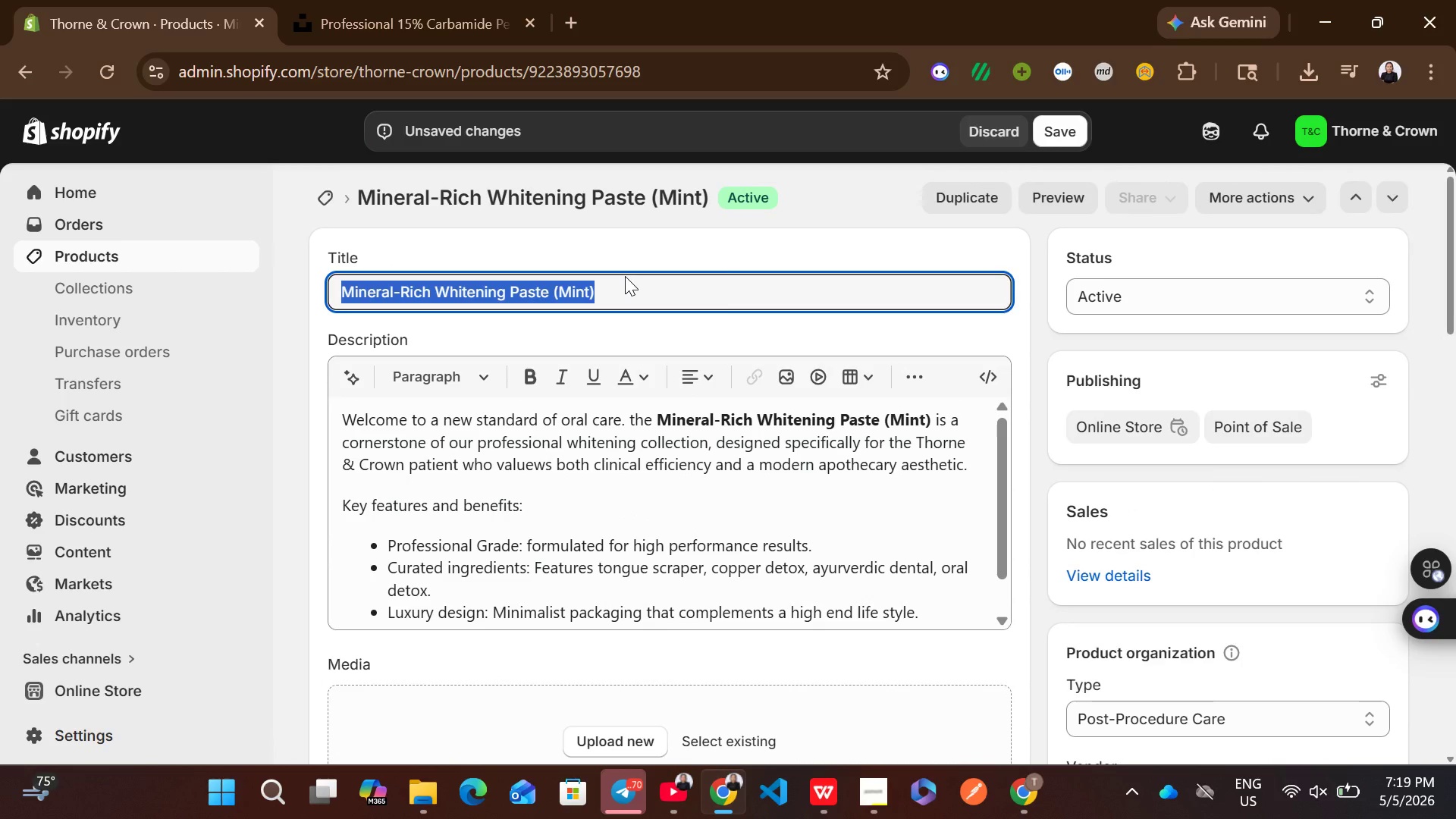 
key(Control+C)
 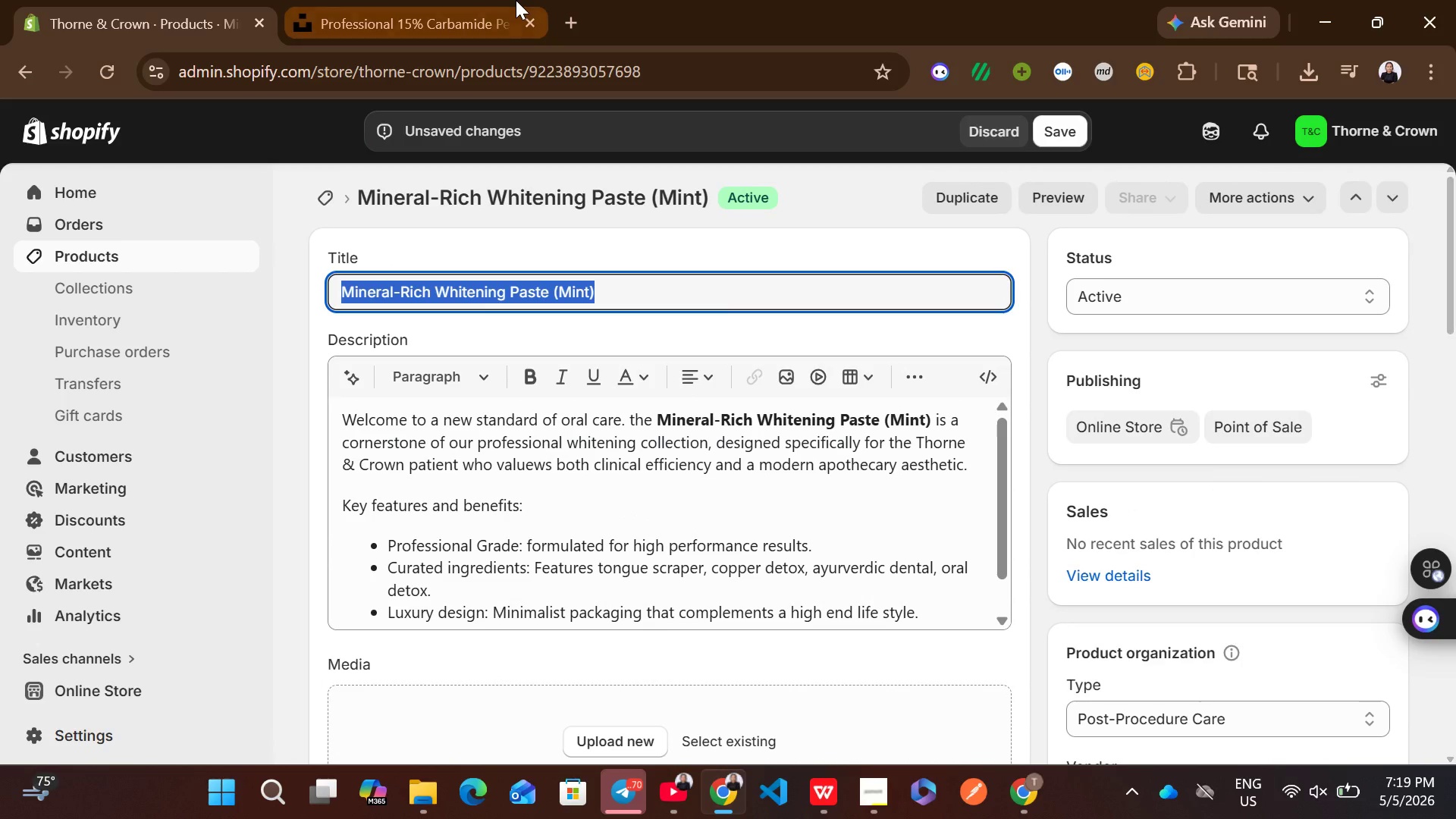 
left_click([516, 0])
 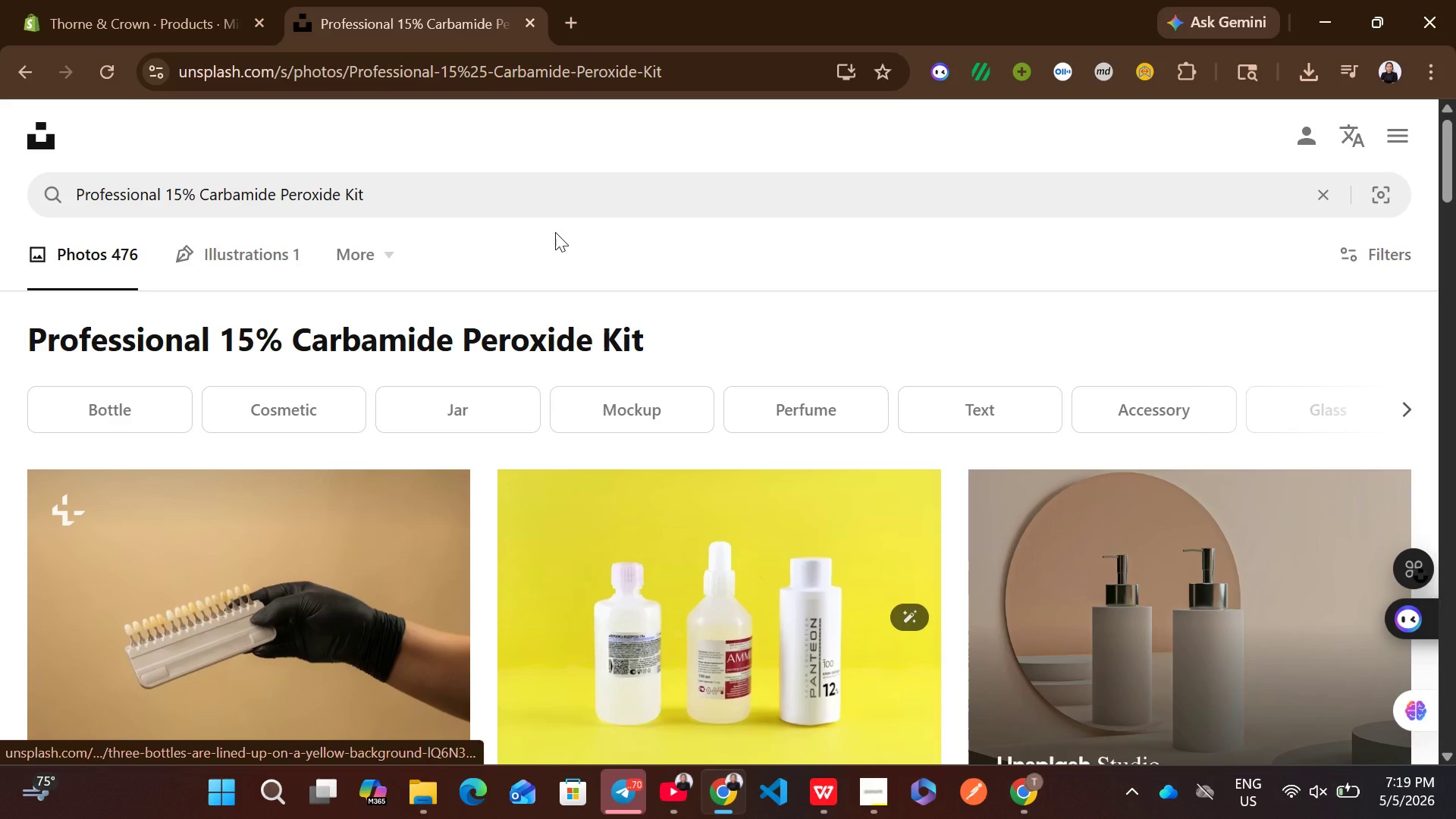 
left_click([459, 177])
 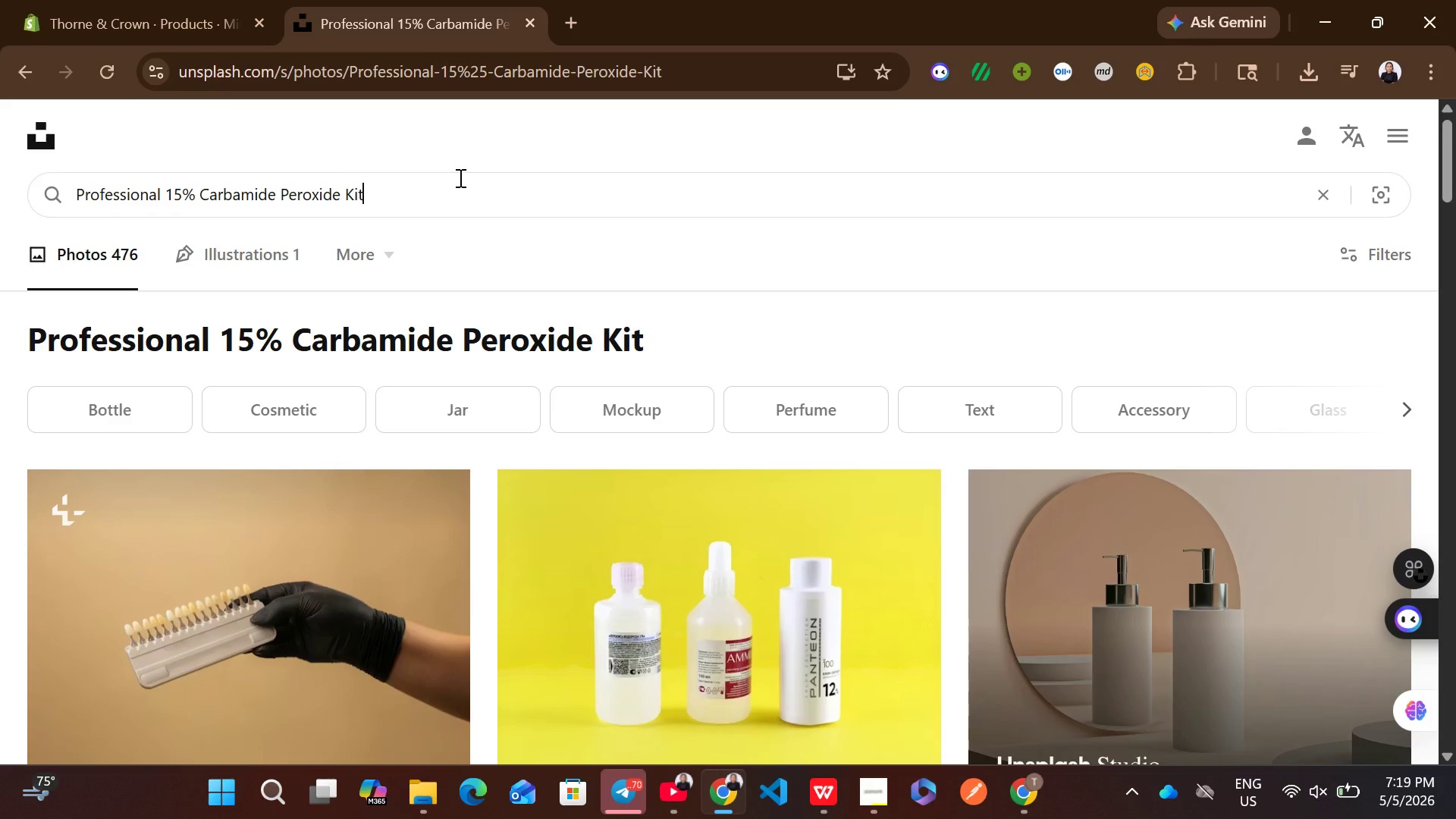 
key(Control+A)
 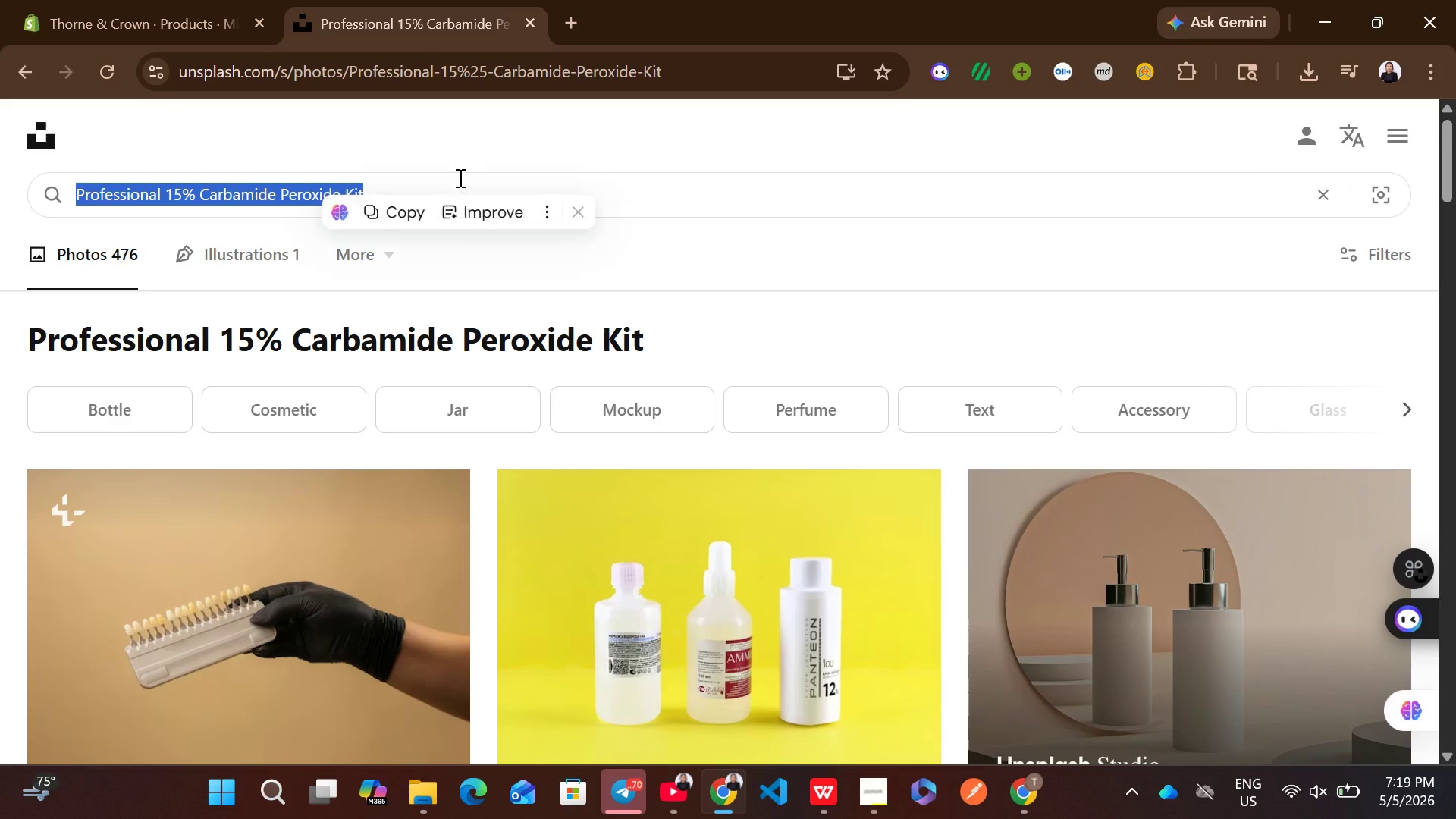 
key(Control+ControlLeft)
 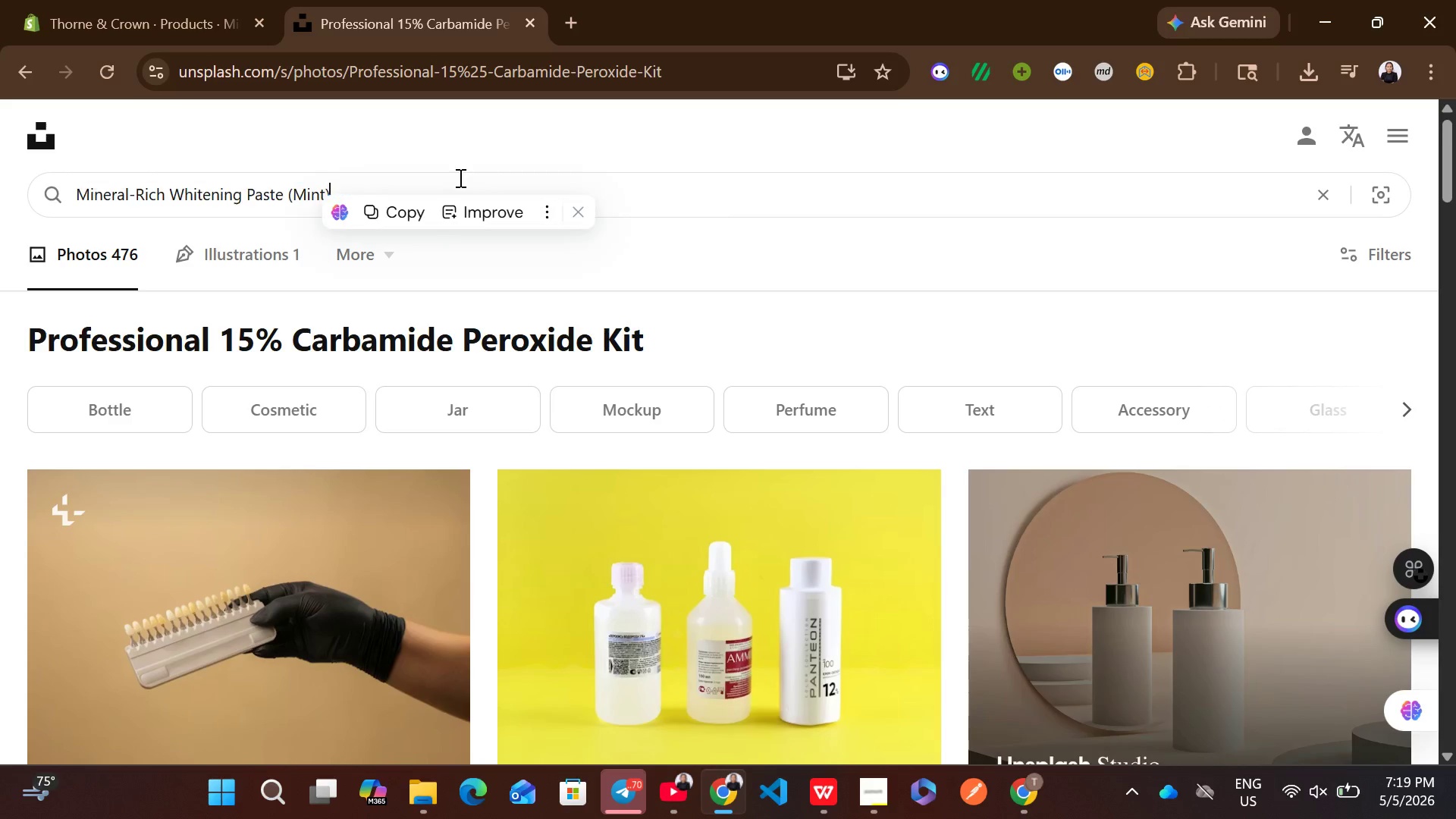 
key(Control+V)
 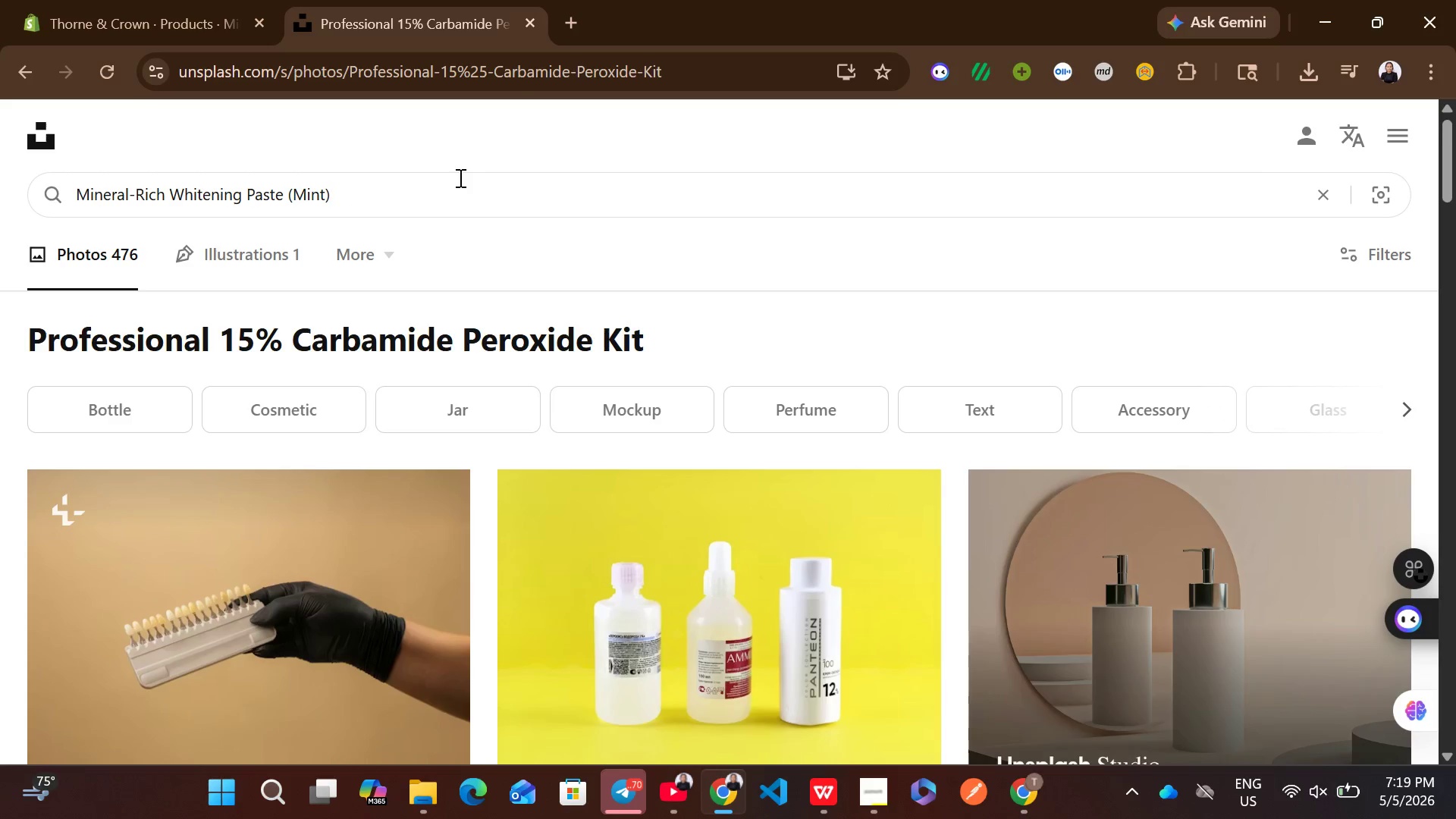 
key(Enter)
 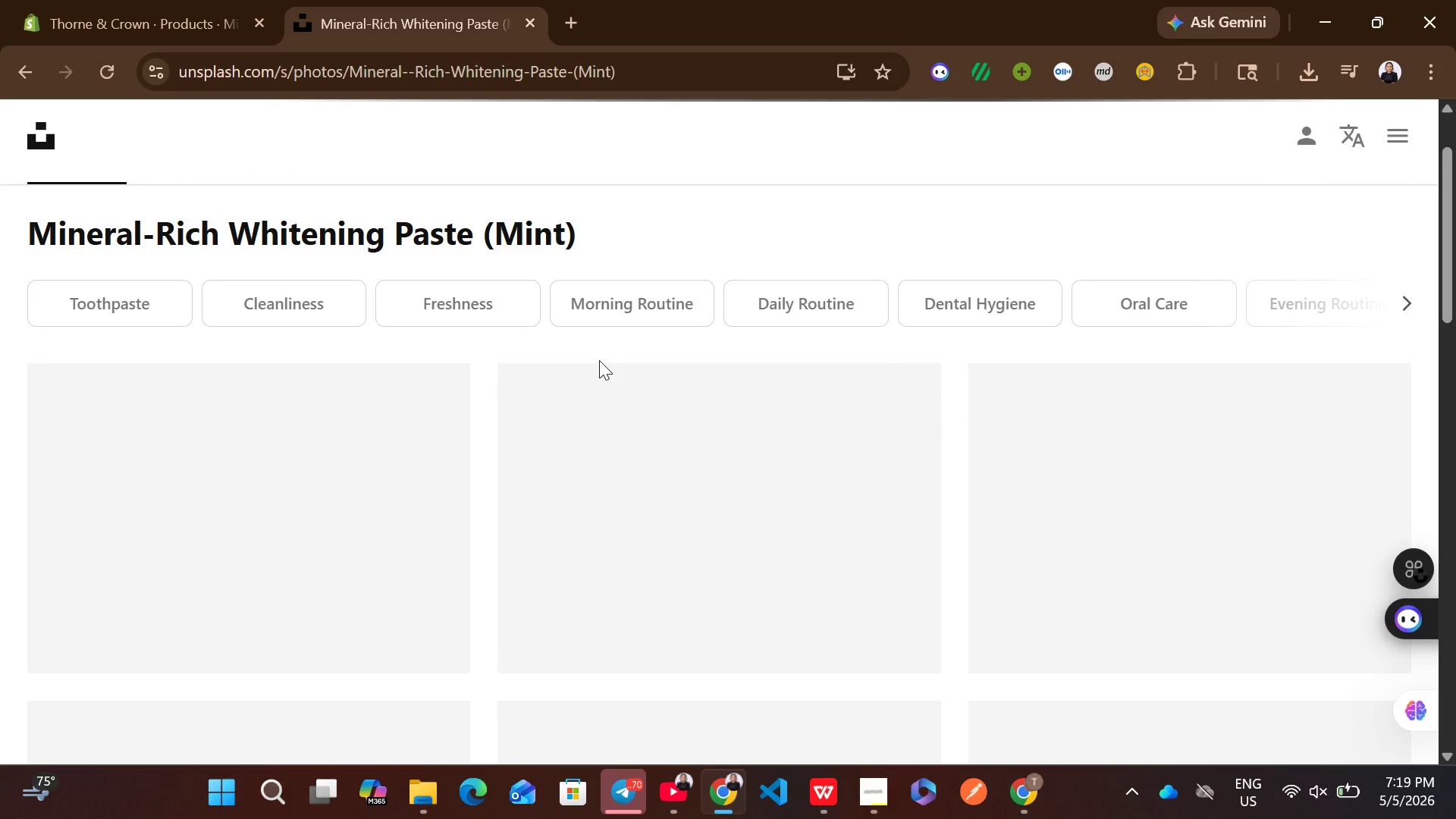 
wait(8.75)
 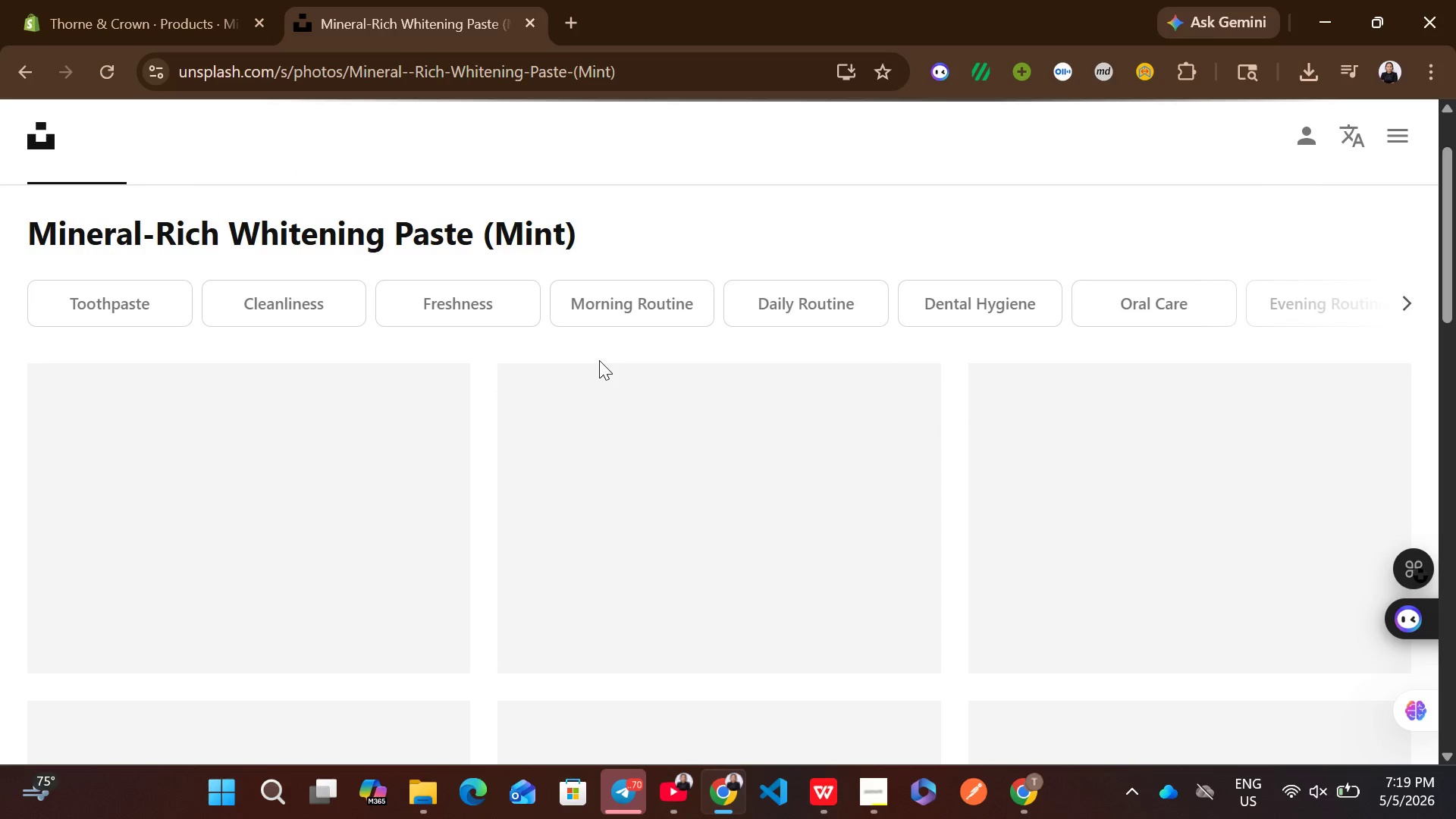 
left_click([491, 209])
 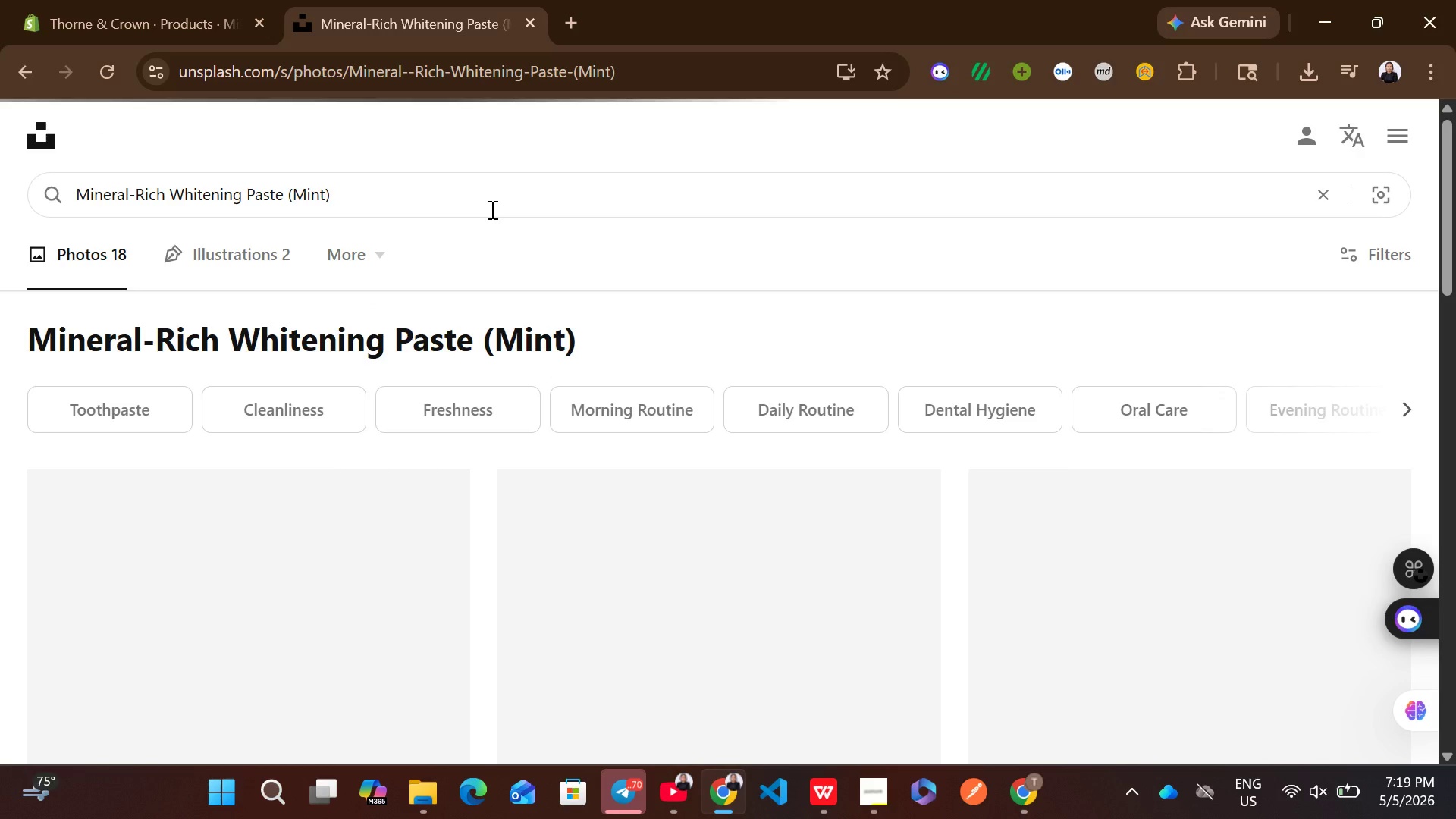 
key(Enter)
 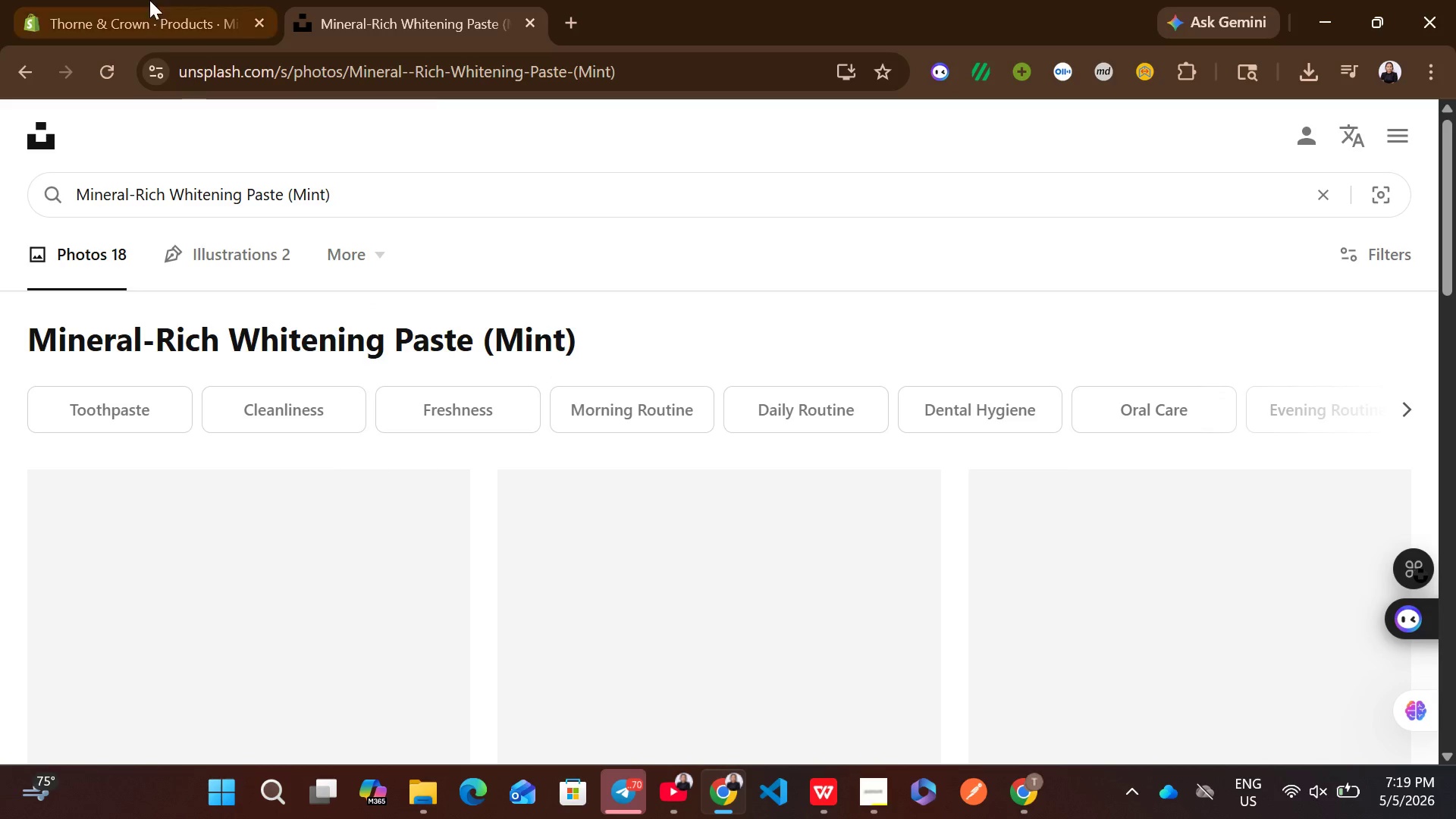 
left_click([149, 0])
 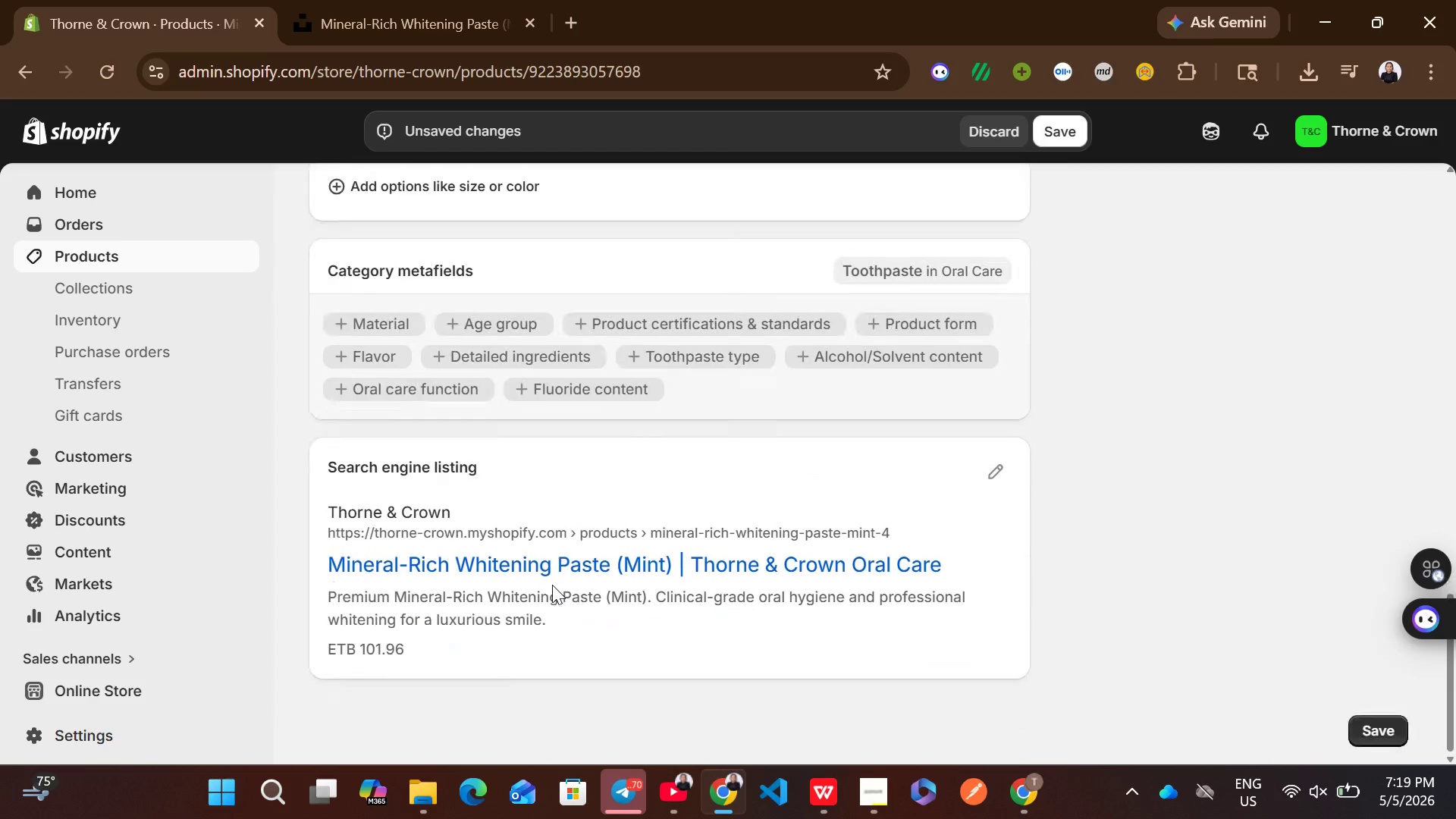 
left_click([1006, 463])
 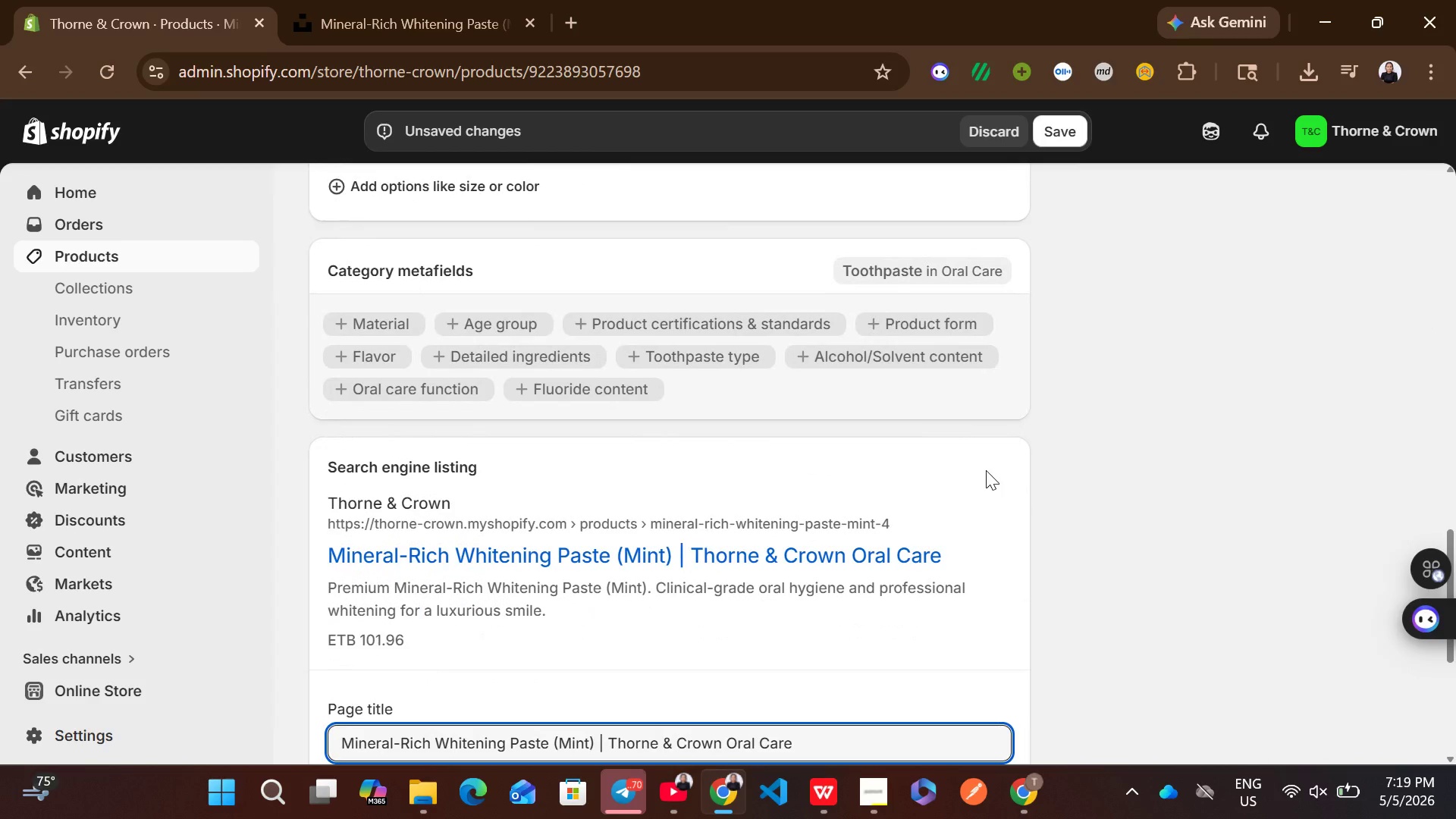 
mouse_move([732, 566])
 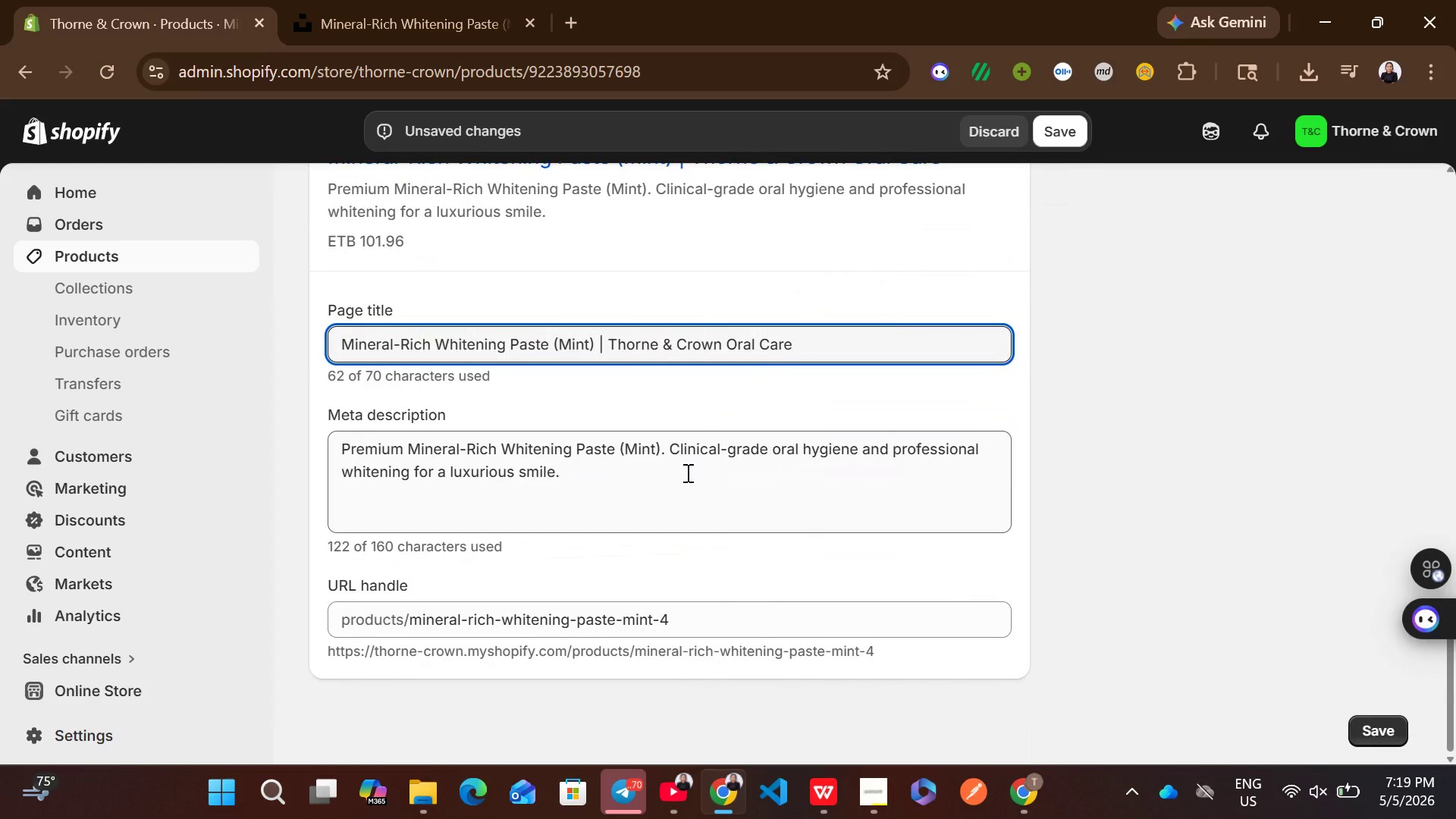 
left_click([686, 472])
 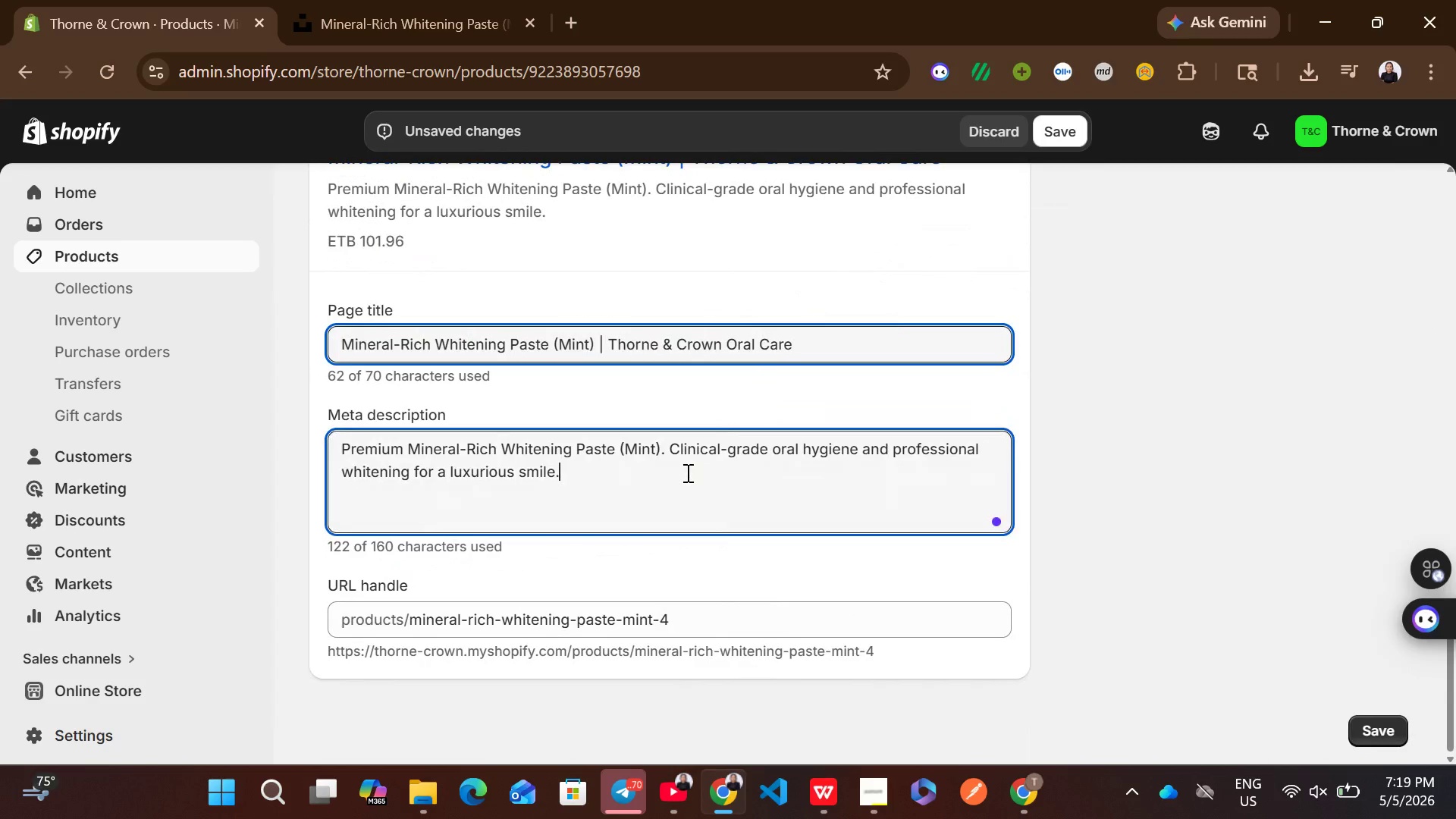 
key(Control+A)
 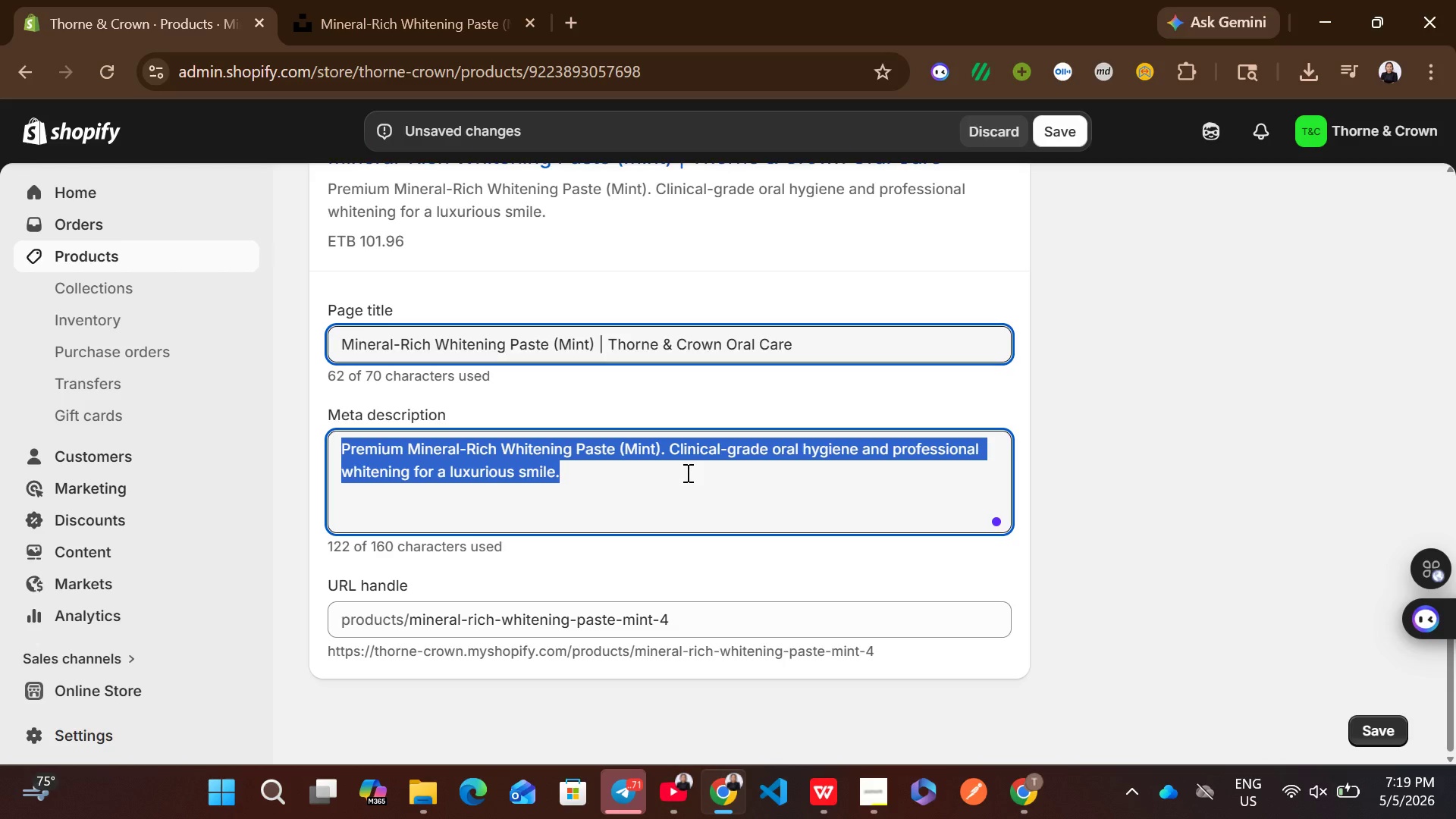 
wait(23.49)
 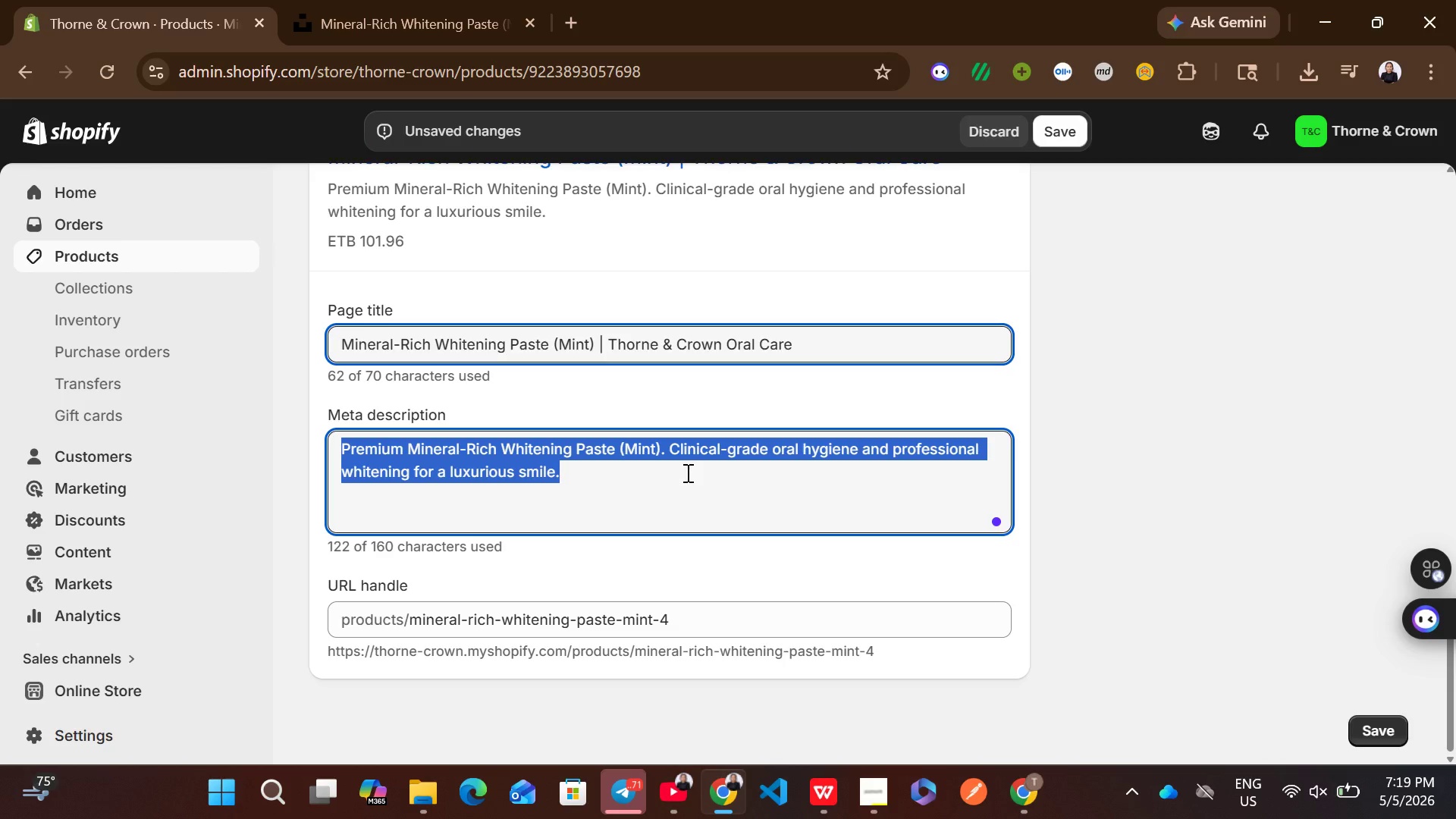 
key(Control+Shift+E)
 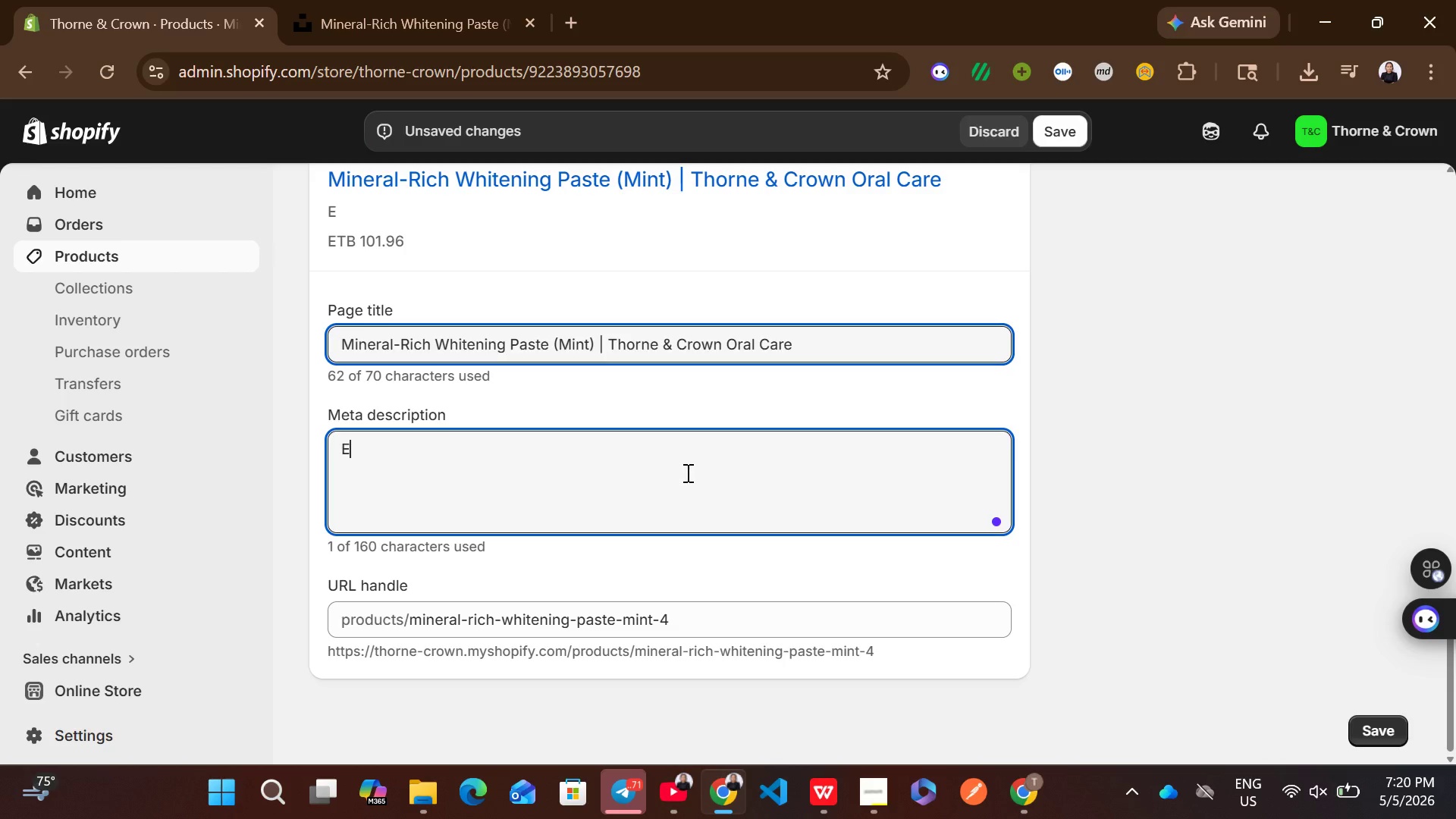 
key(Control+N)
 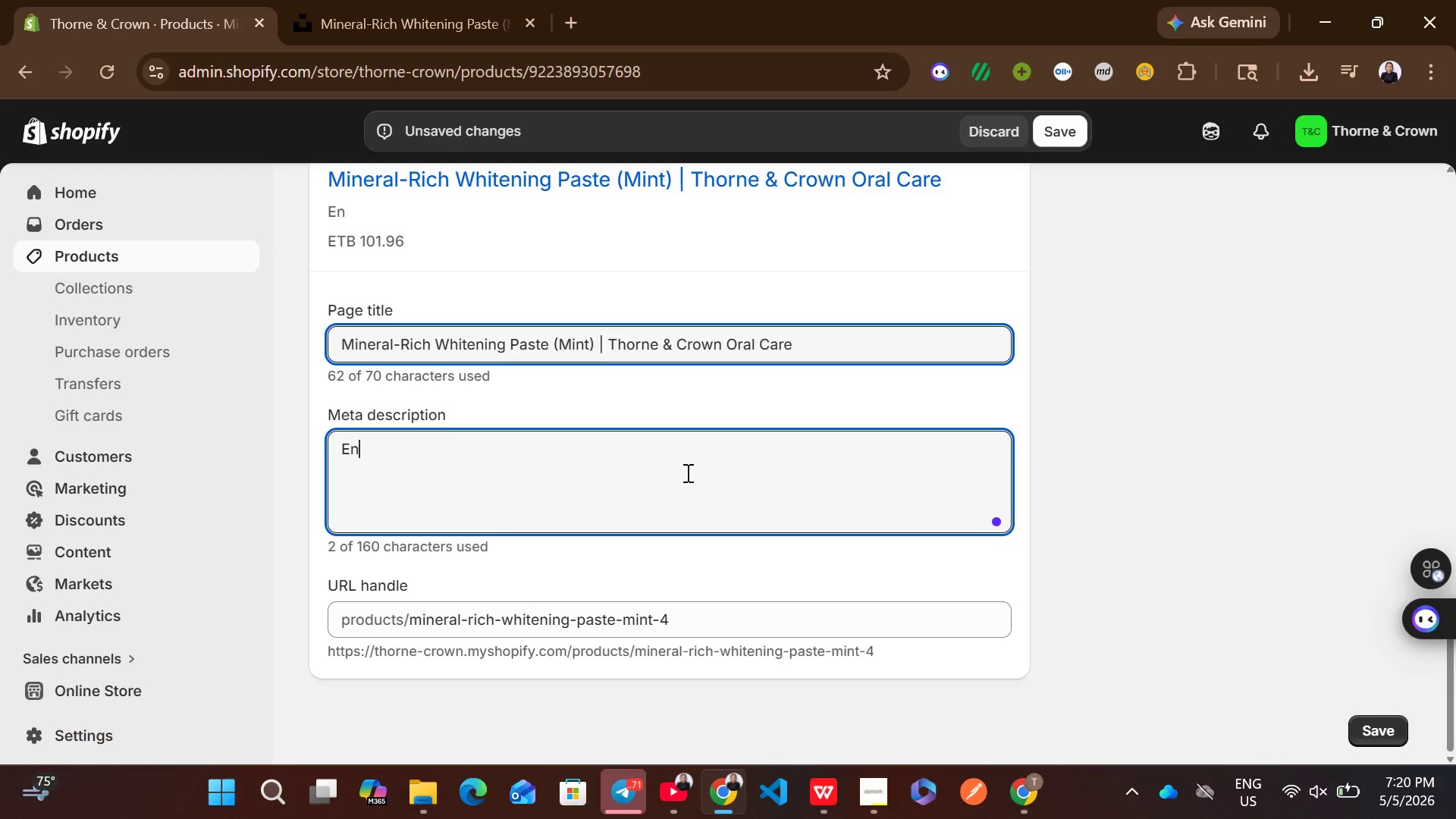 
key(Control+S)
 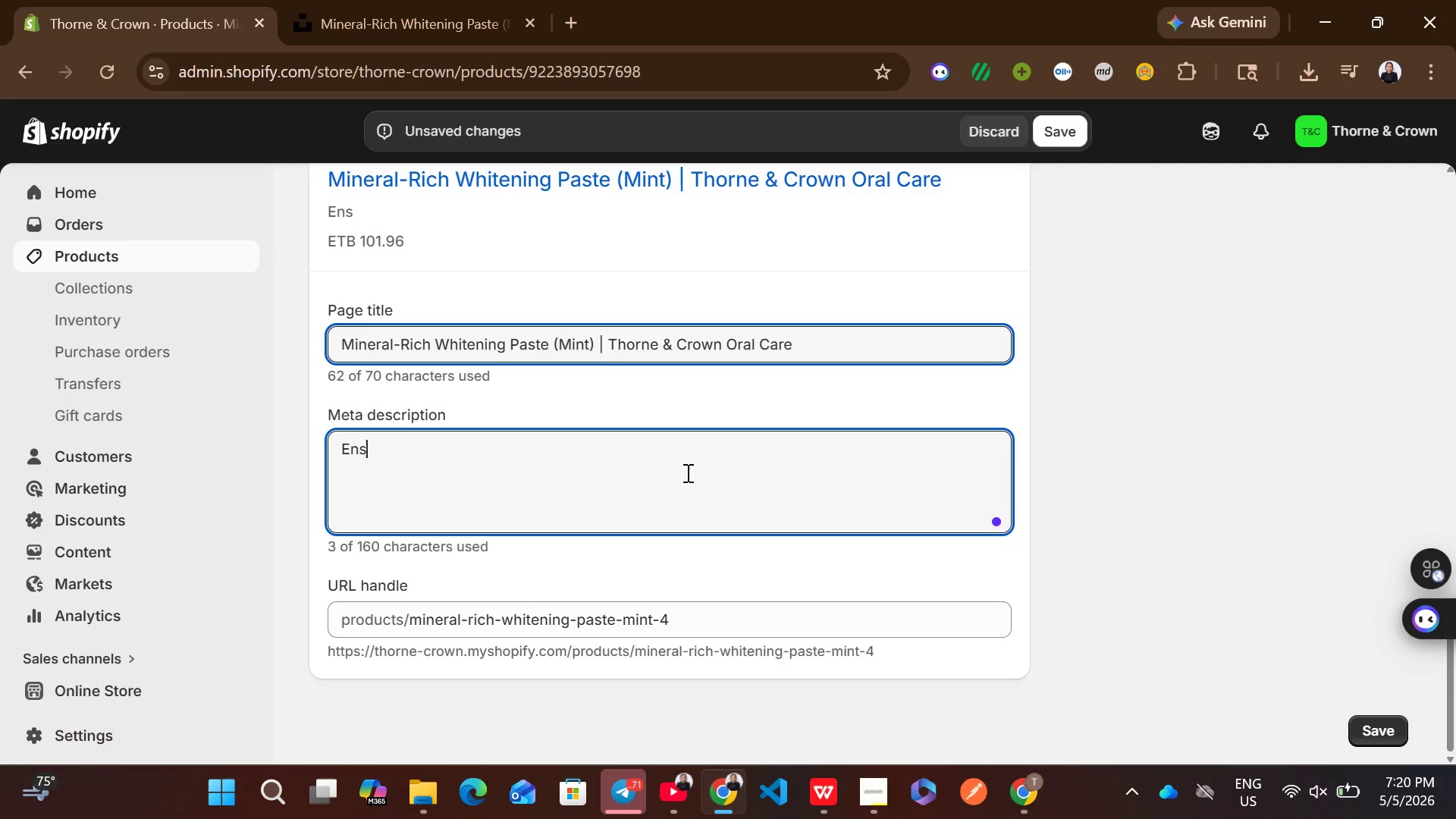 
key(Control+U)
 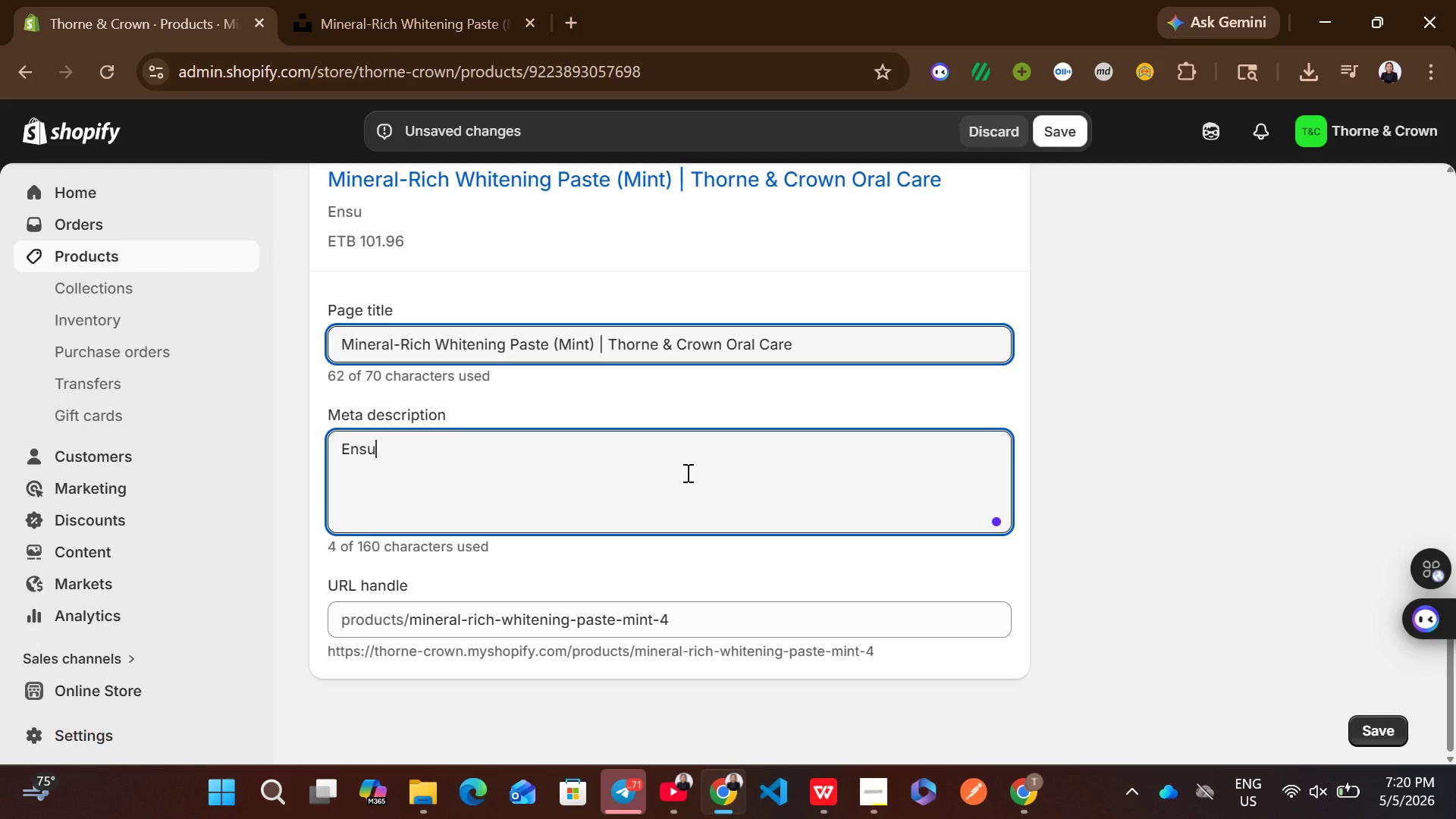 
key(Control+R)
 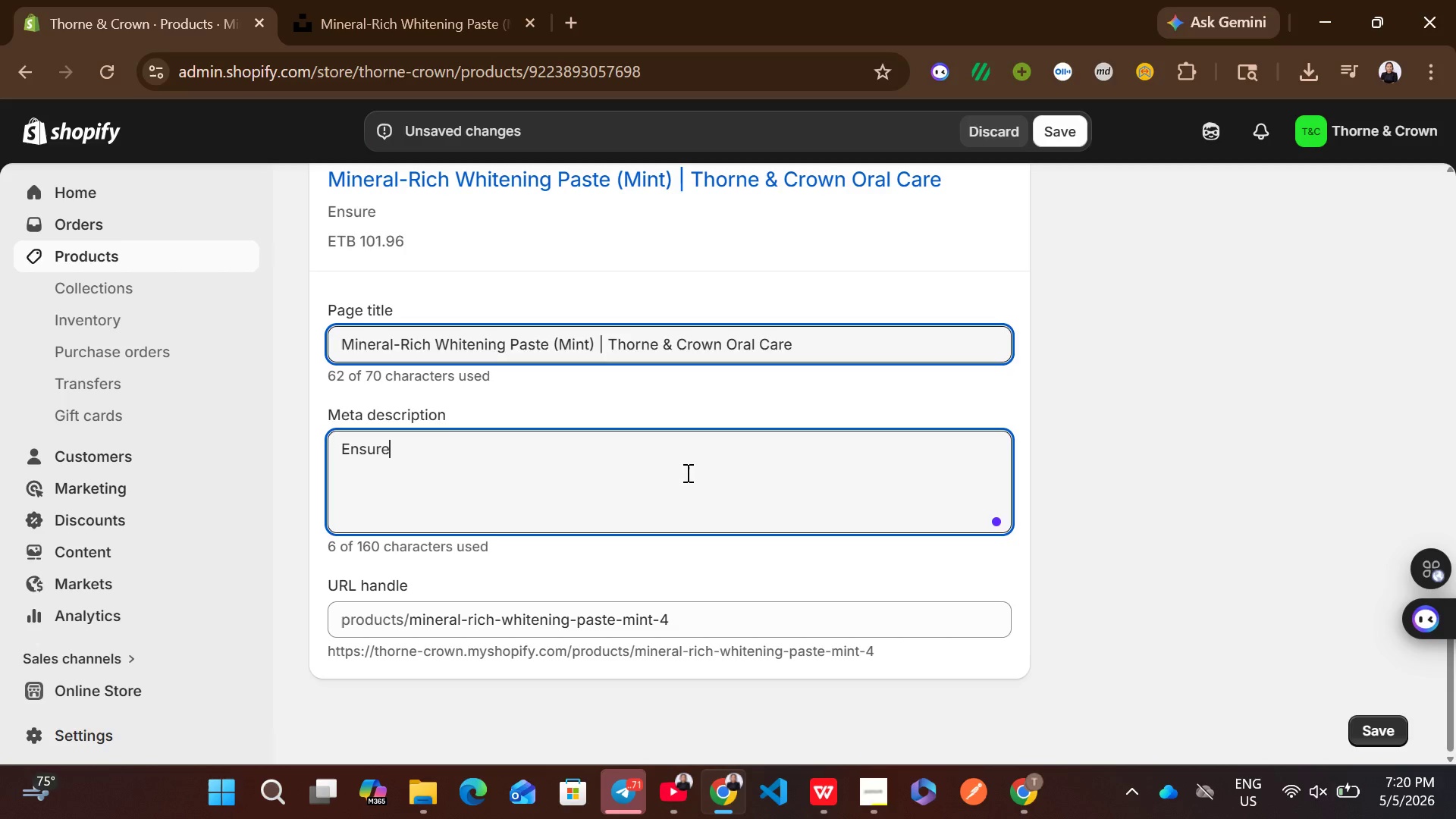 
key(Control+E)
 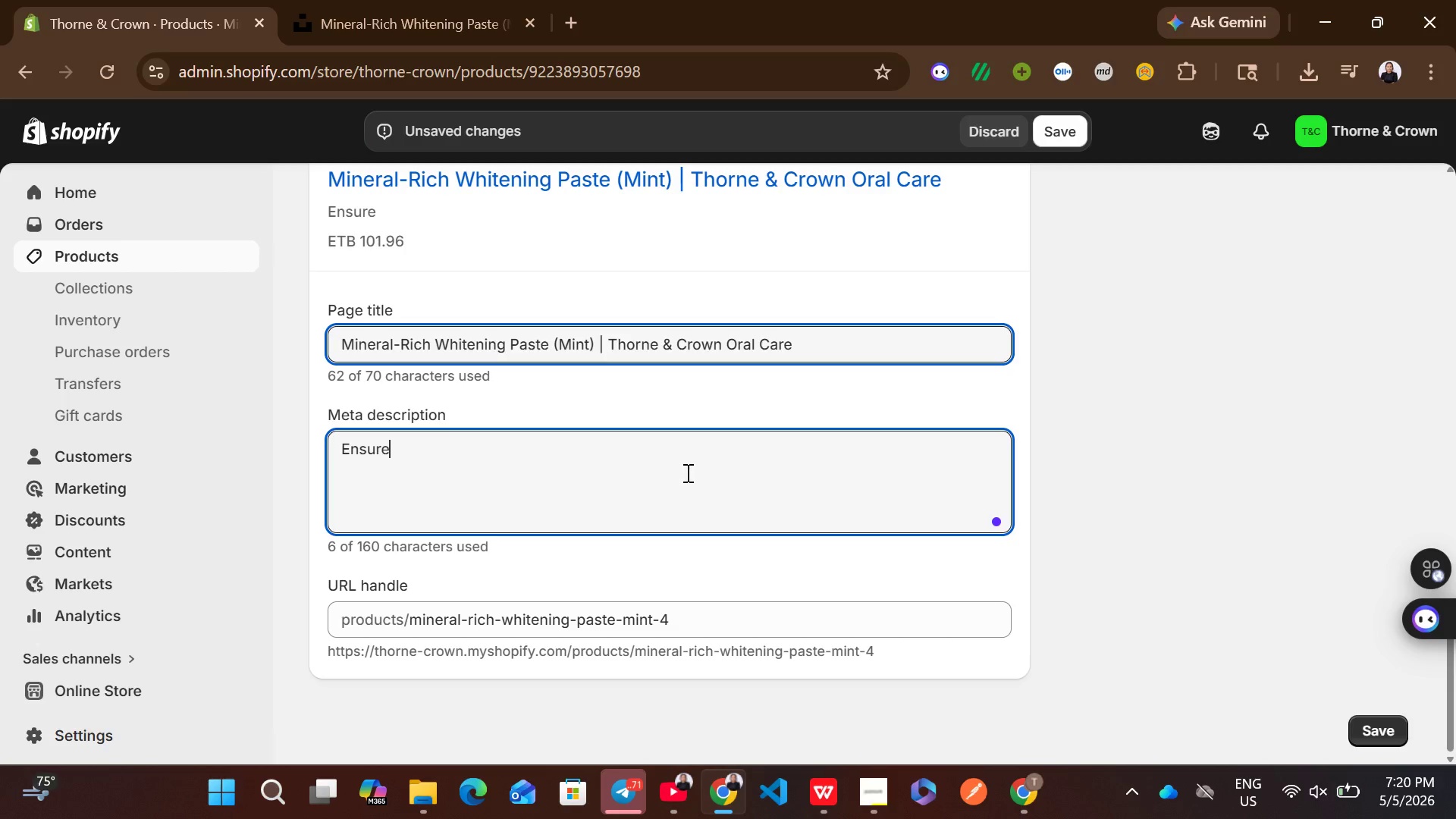 
key(Control+Space)
 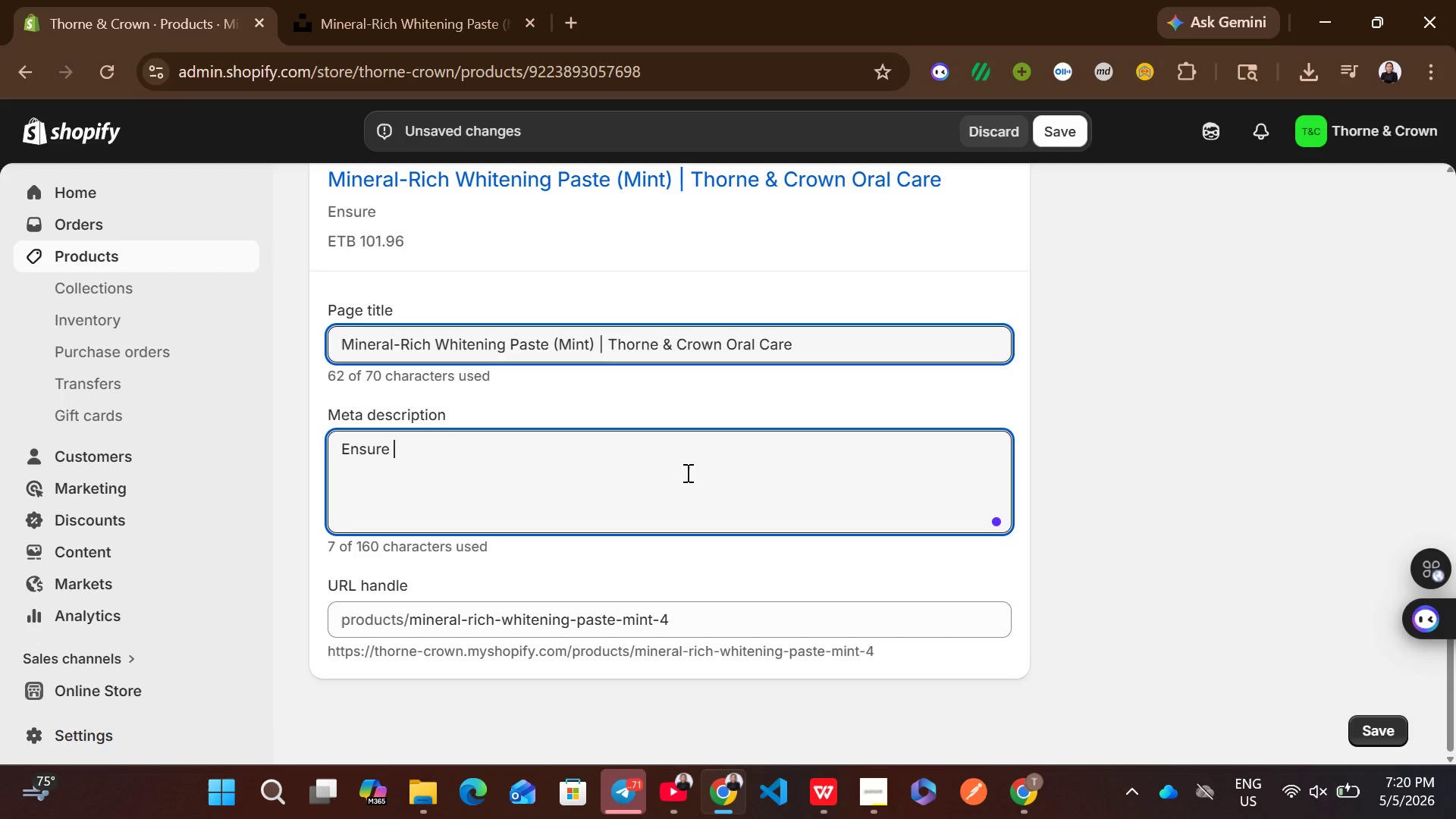 
key(Control+Shift+ShiftLeft)
 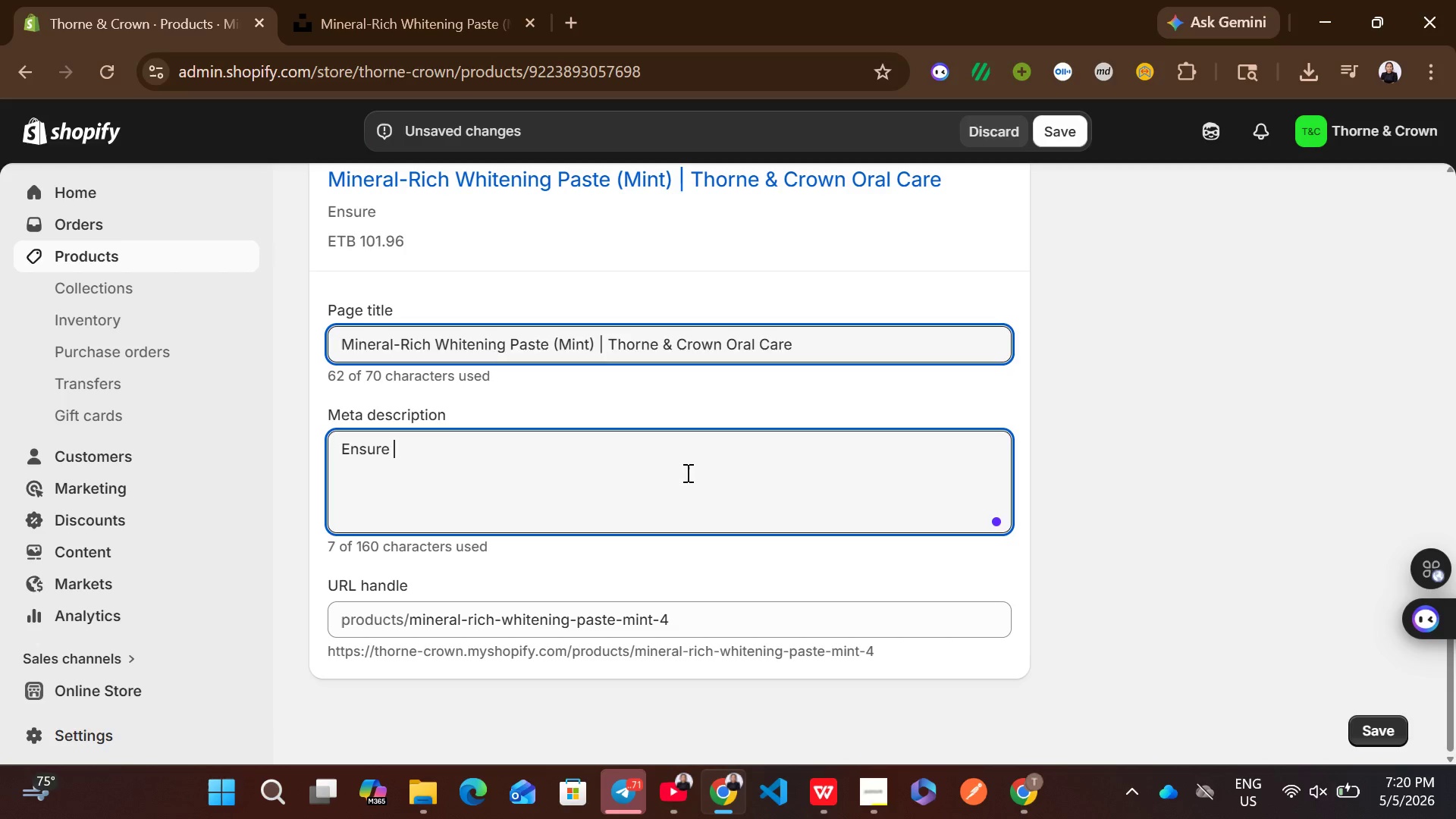 
key(Control+Shift+O)
 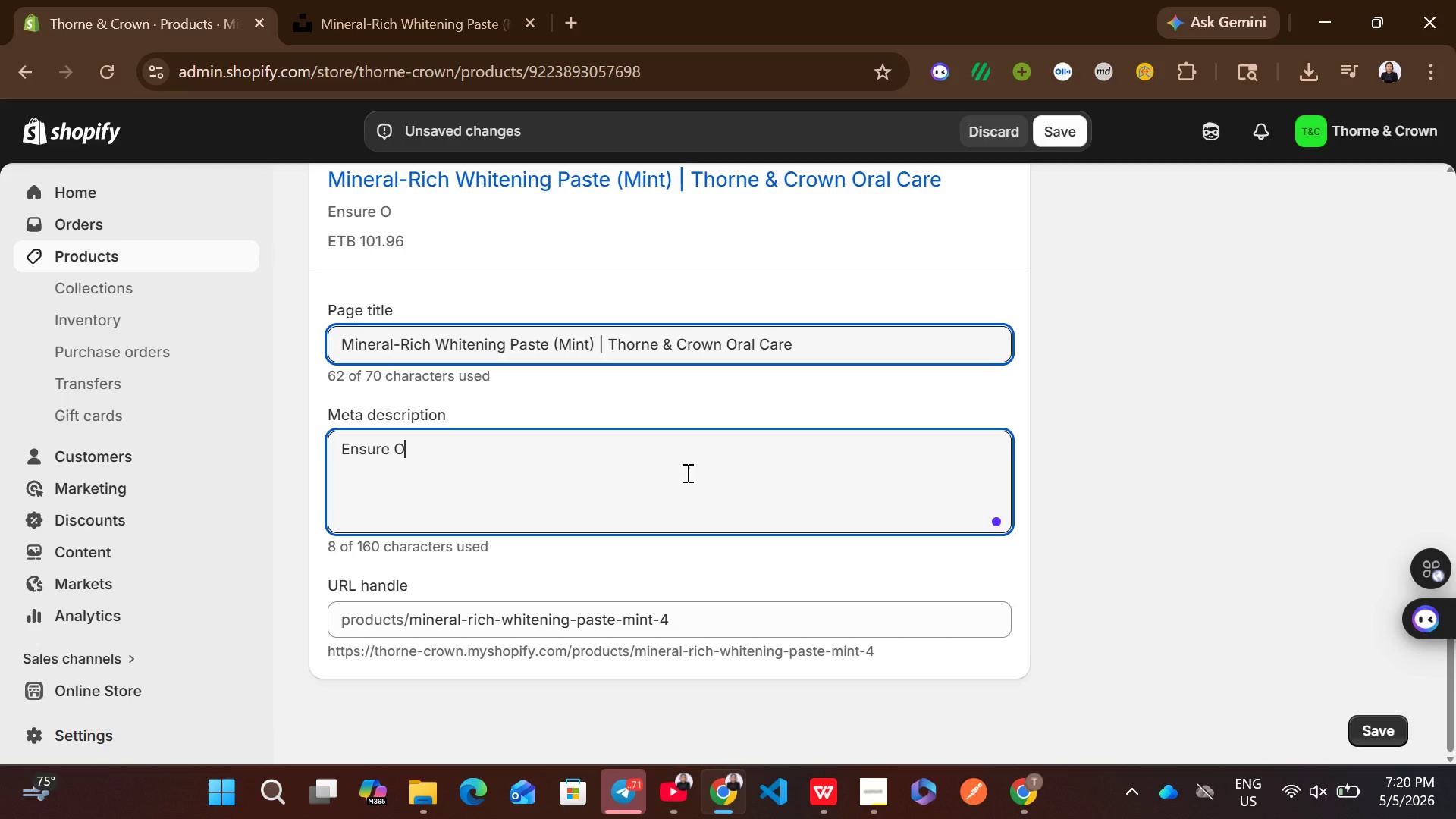 
key(Control+P)
 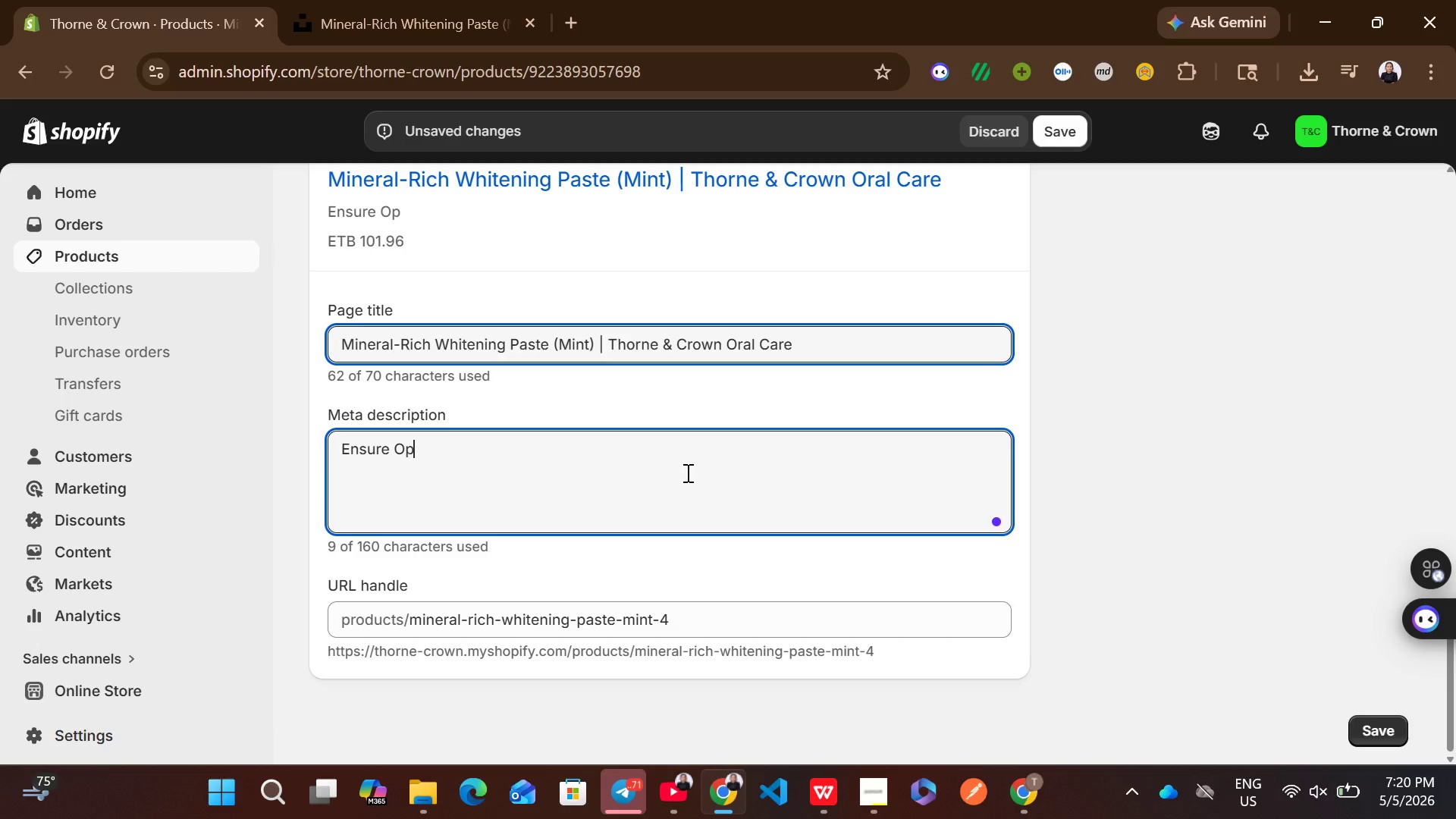 
key(Control+Backspace)
 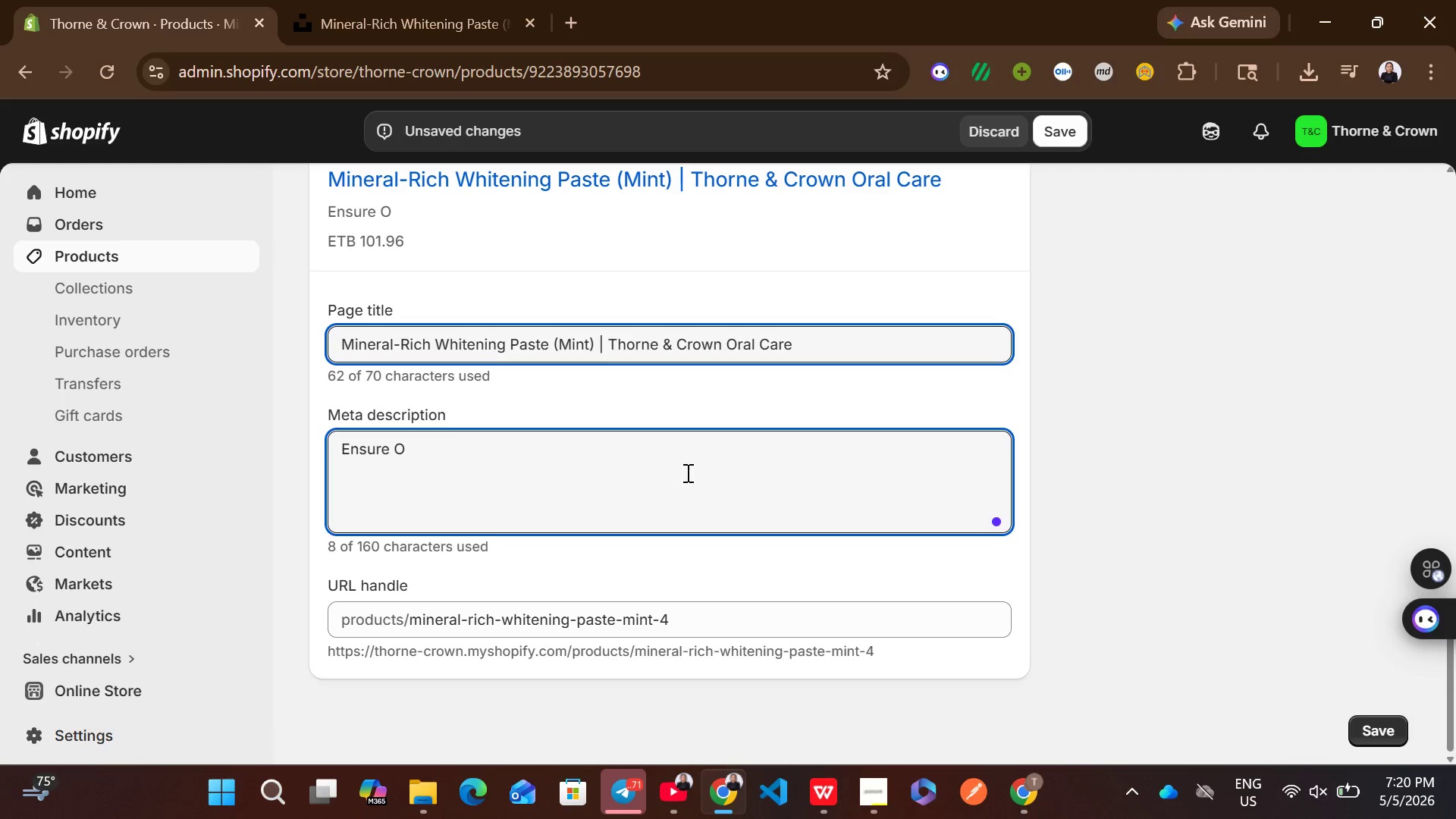 
key(Control+Backspace)
 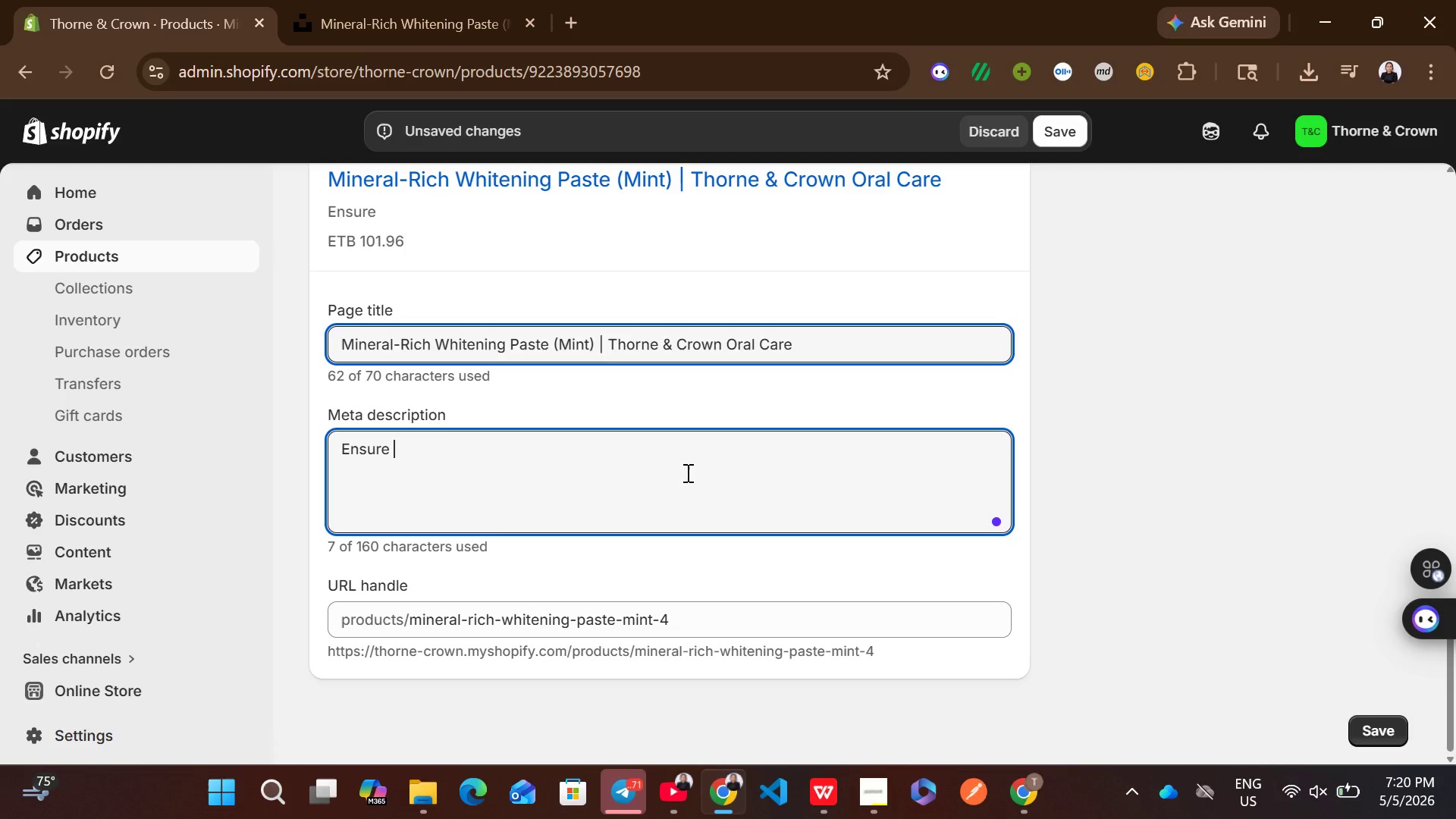 
key(Control+O)
 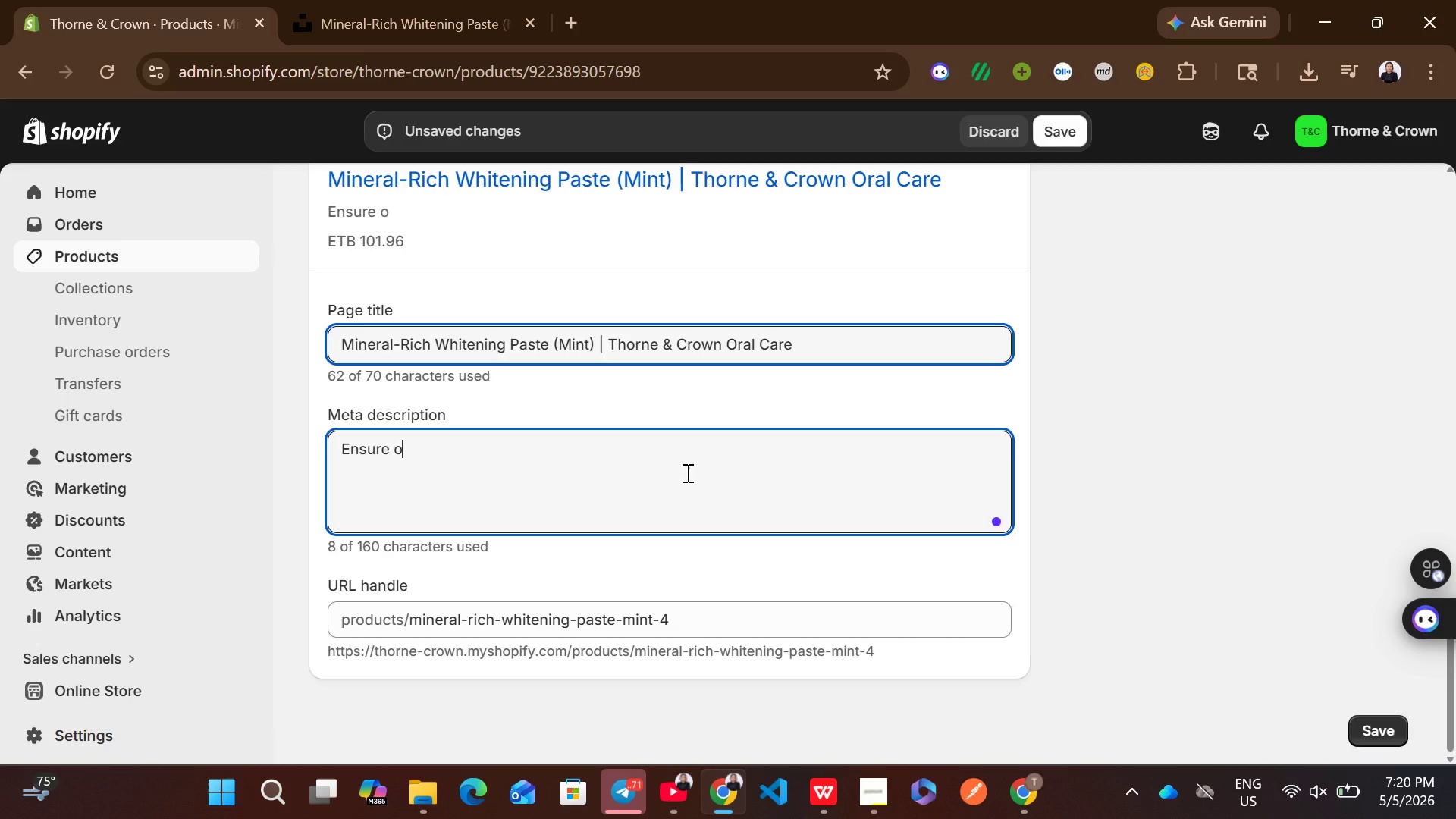 
key(Control+P)
 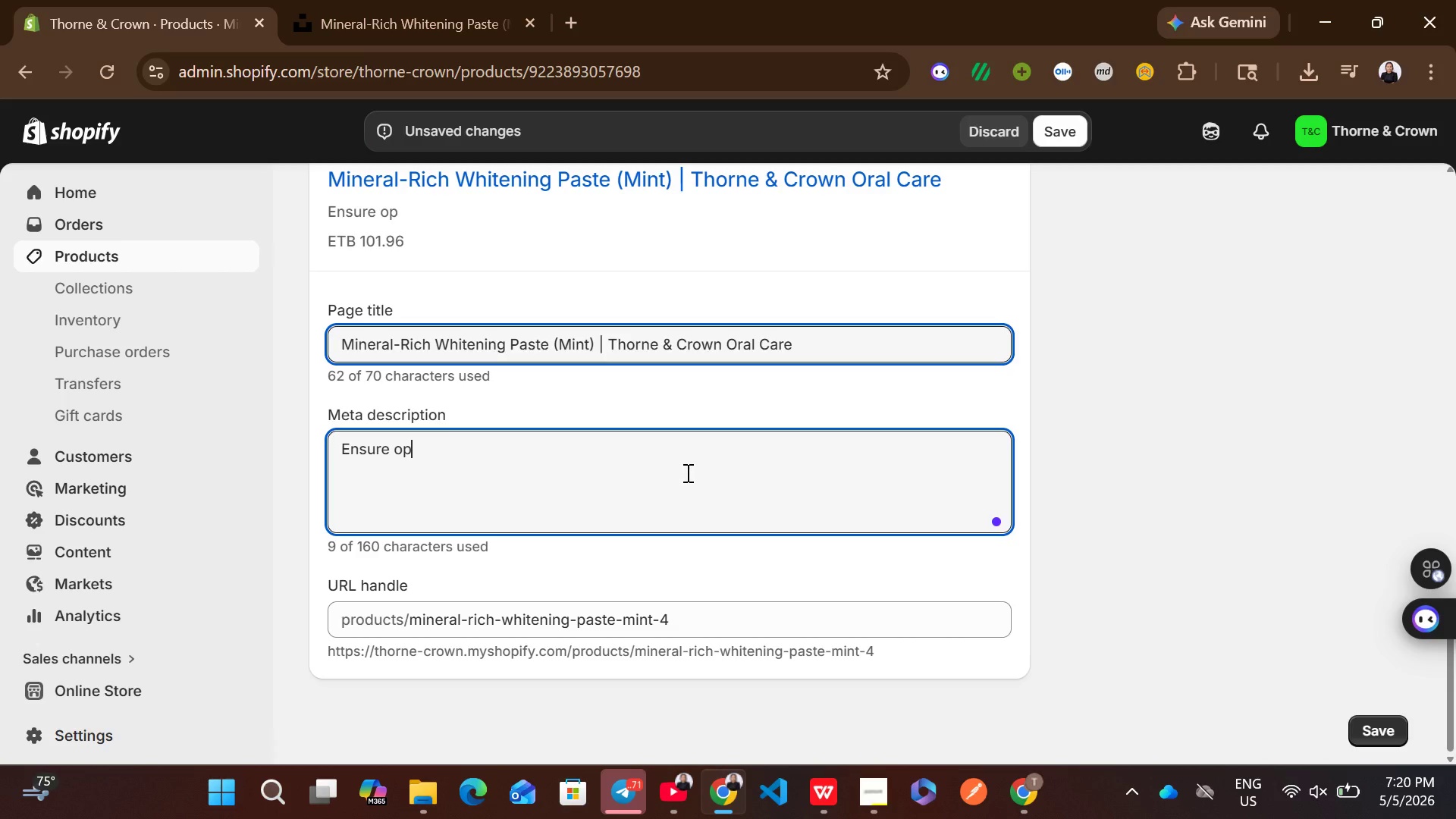 
key(Control+T)
 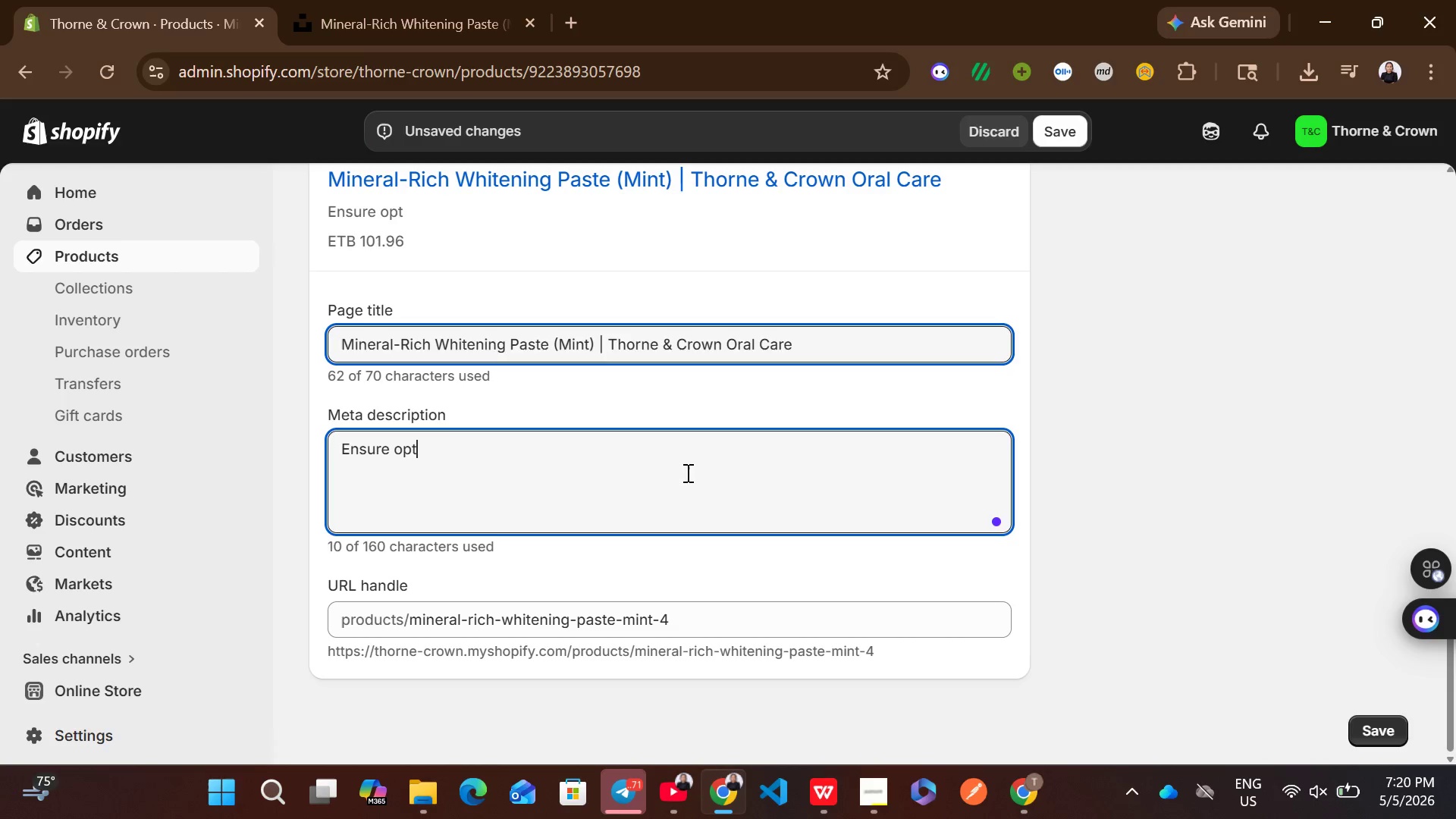 
key(Control+I)
 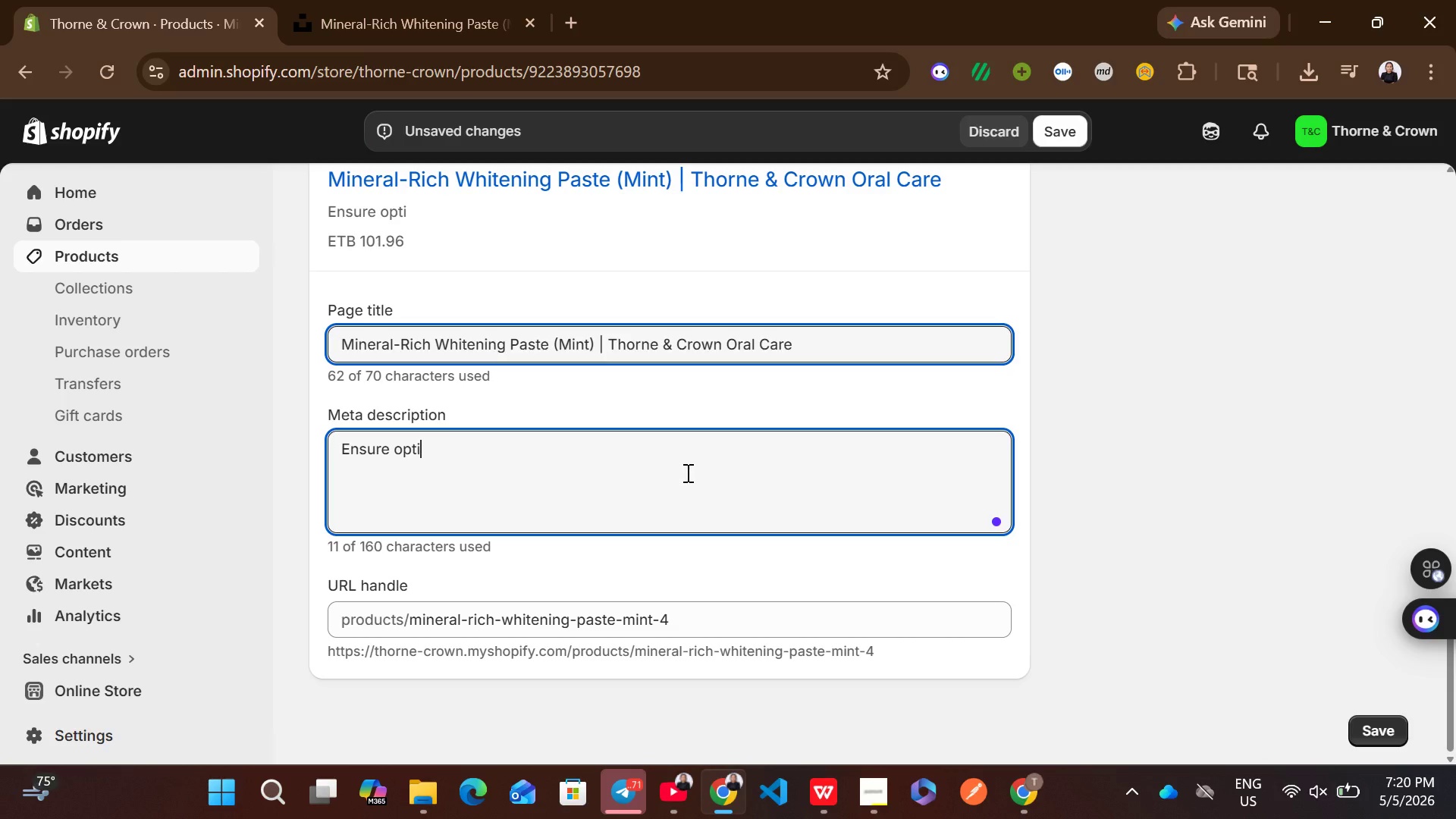 
key(Control+M)
 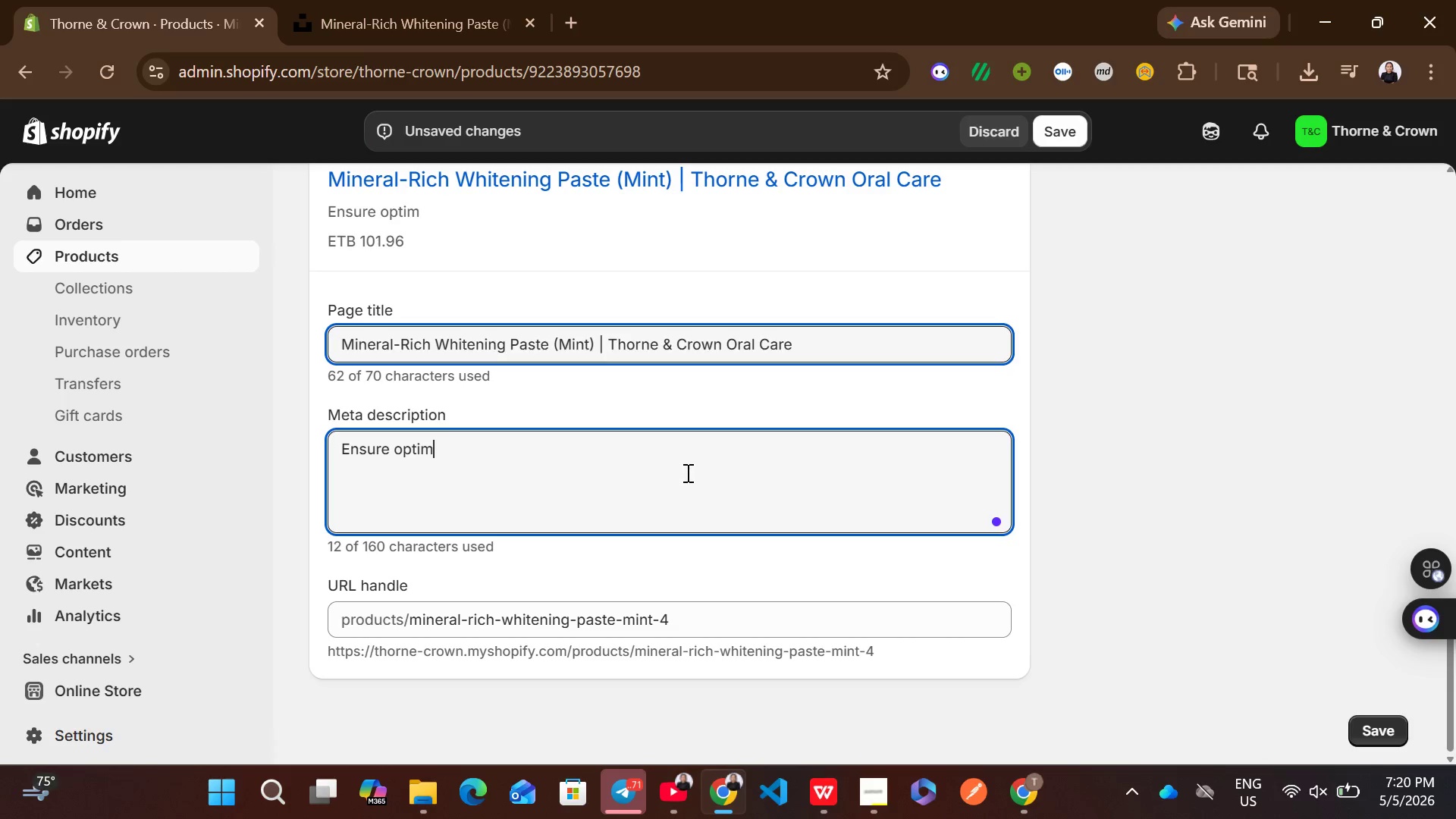 
key(Control+A)
 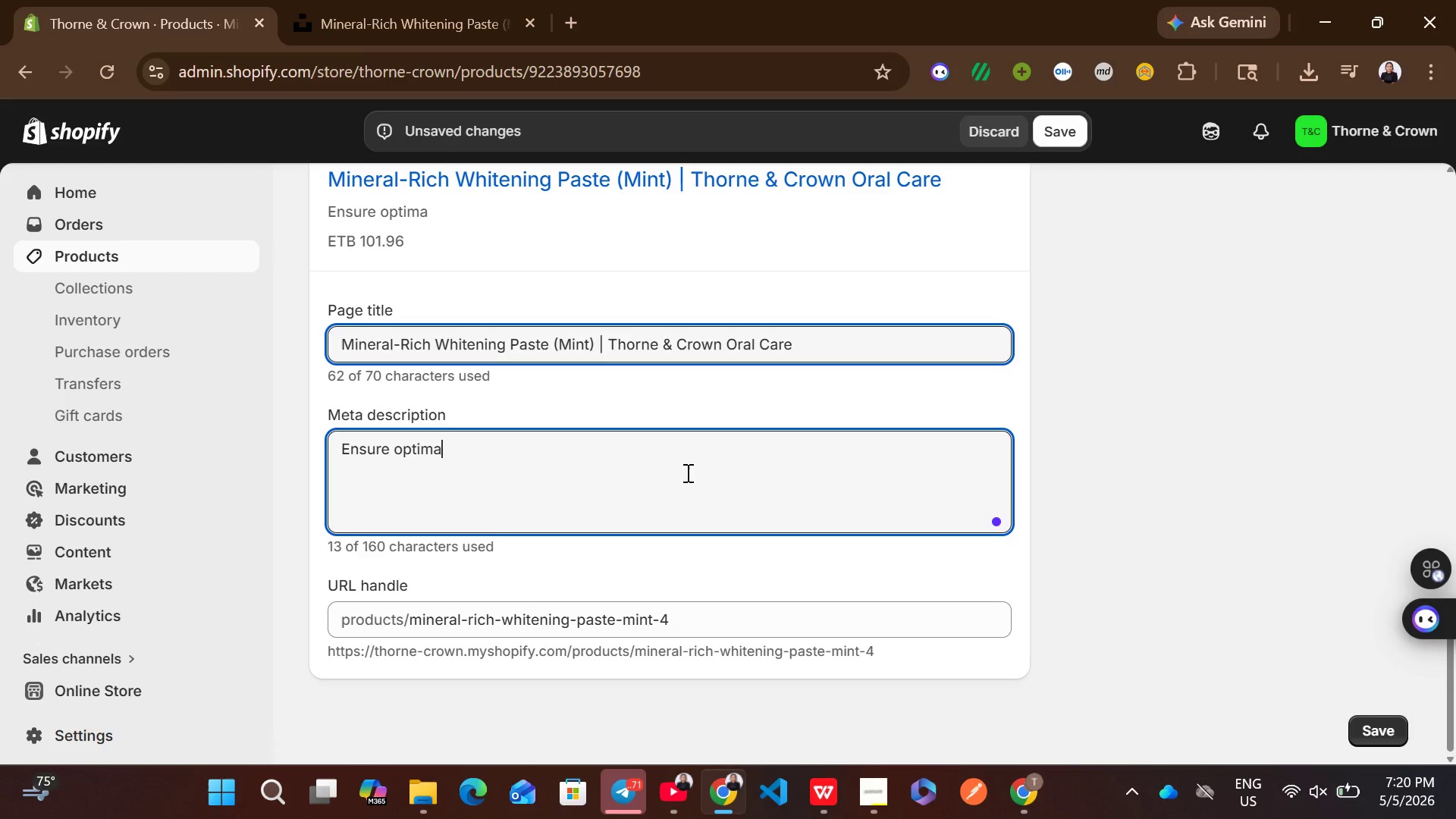 
key(Control+L)
 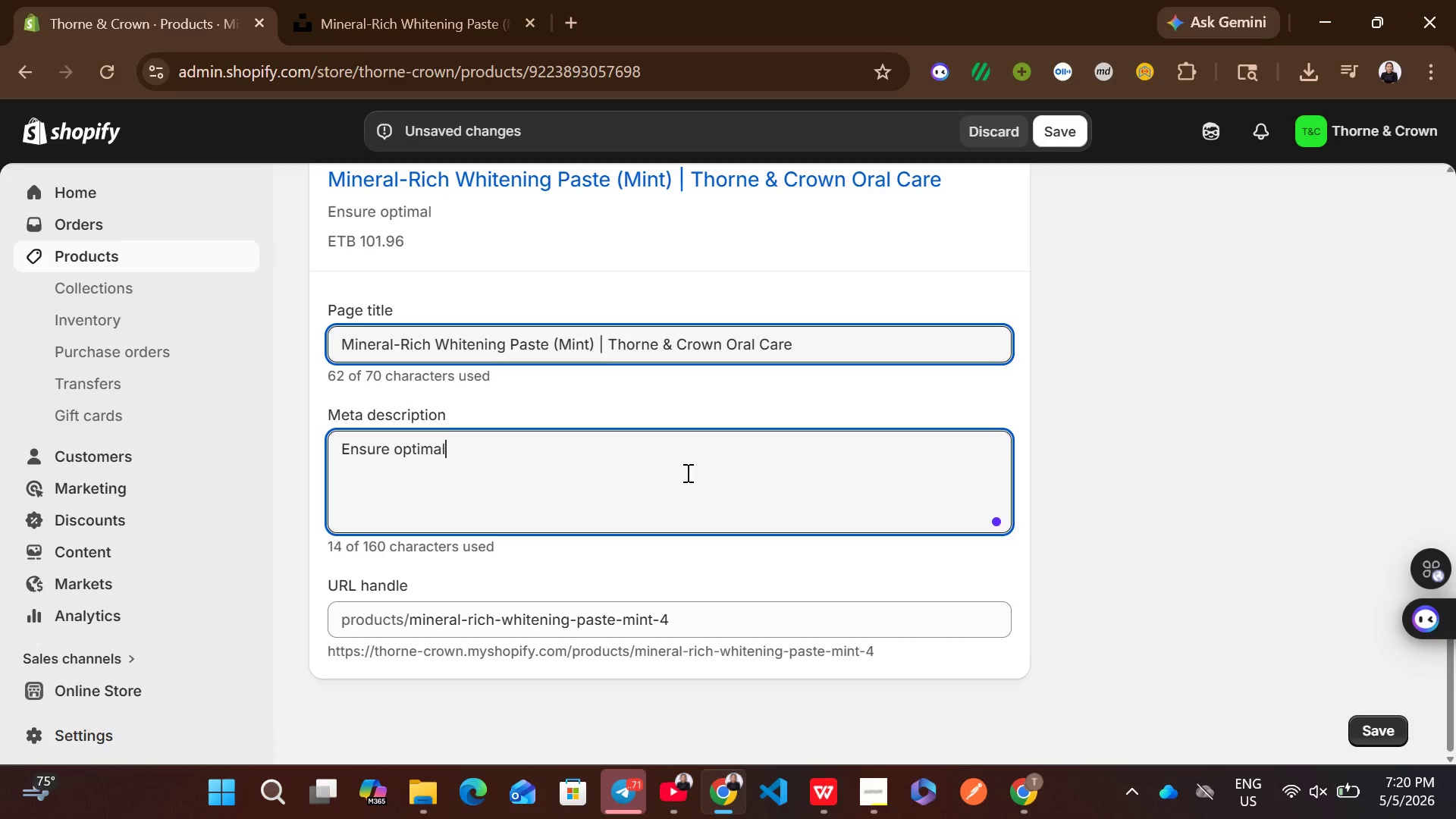 
key(Control+Space)
 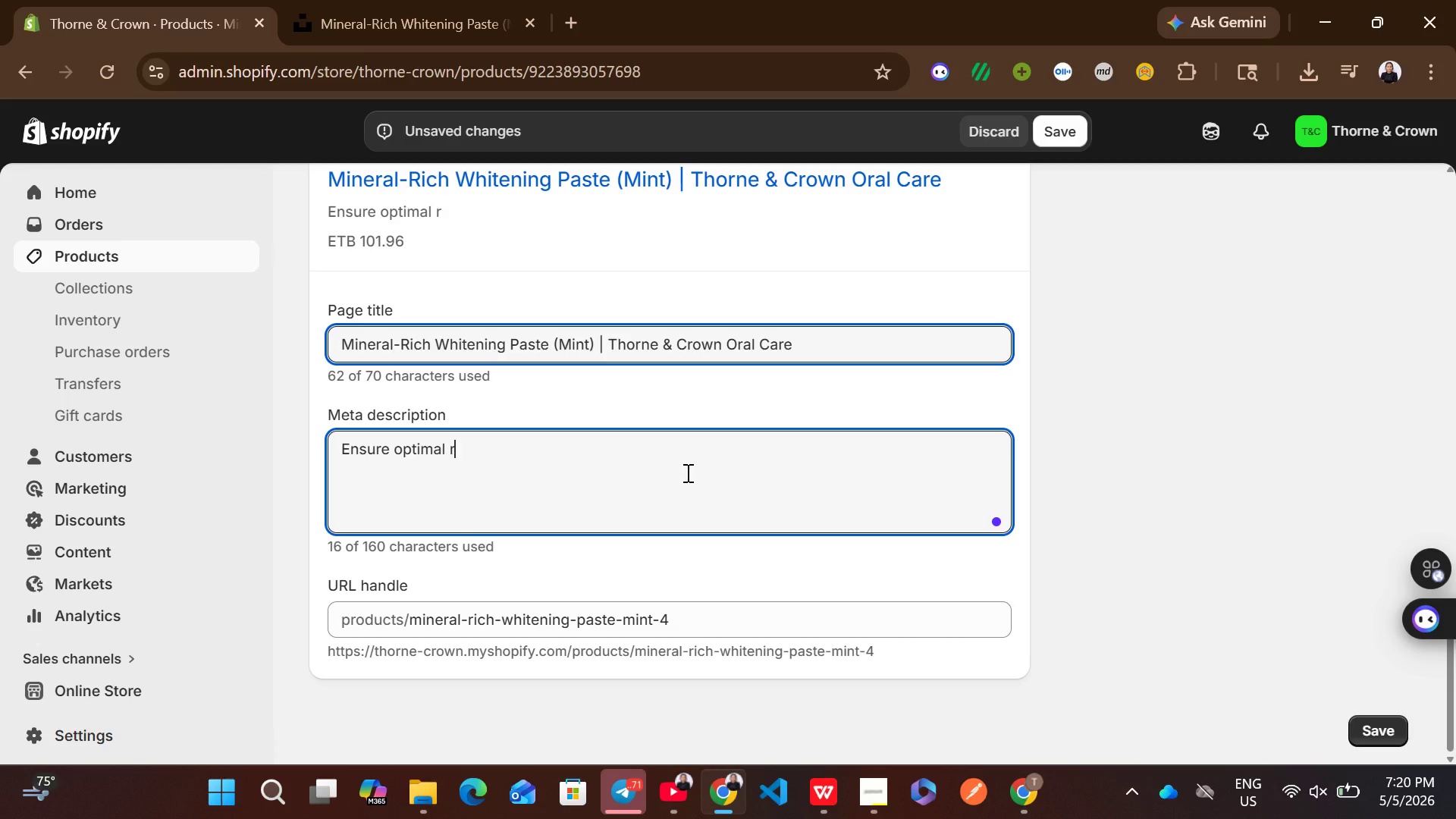 
key(Control+R)
 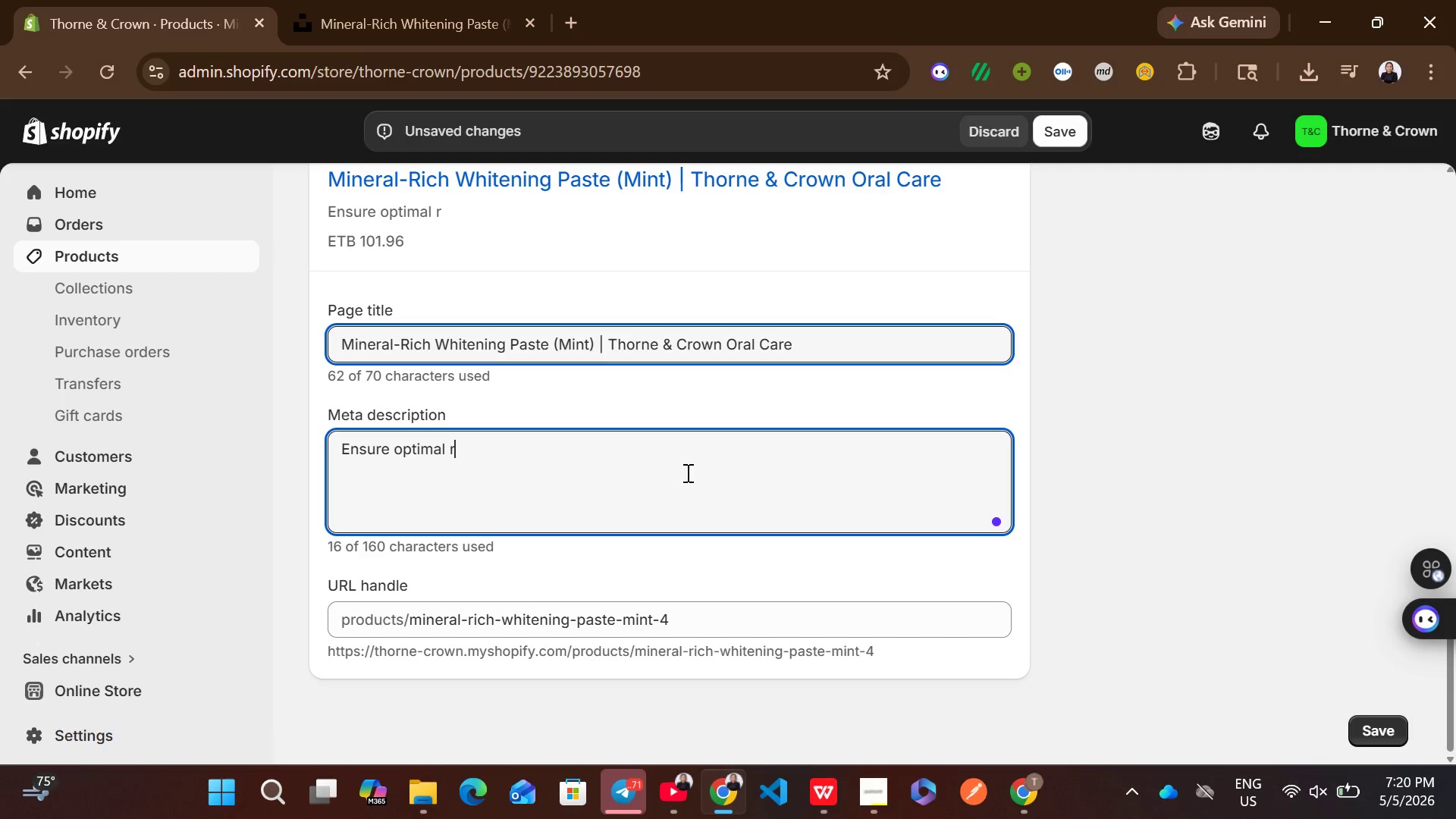 
key(Control+E)
 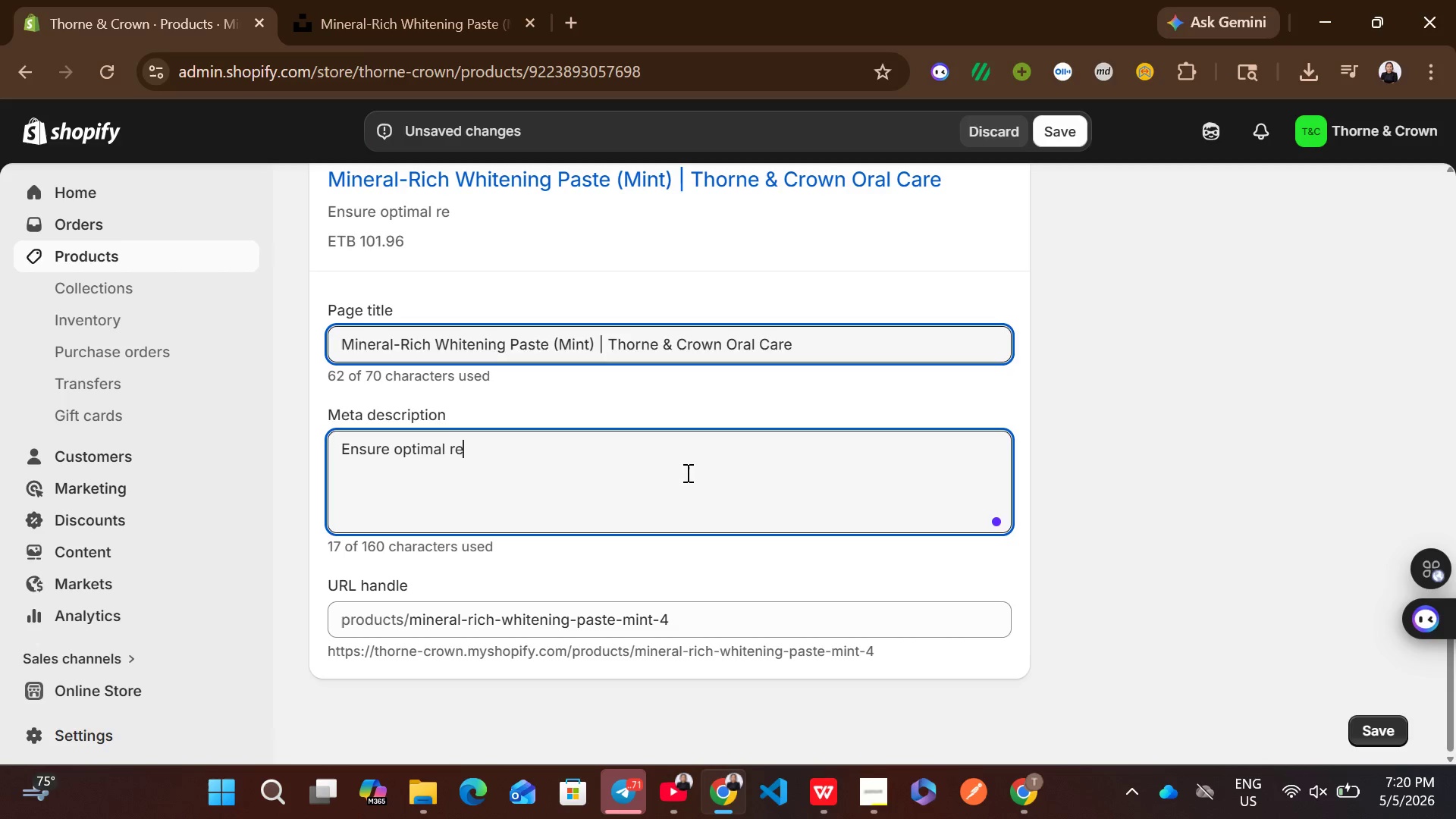 
key(Control+C)
 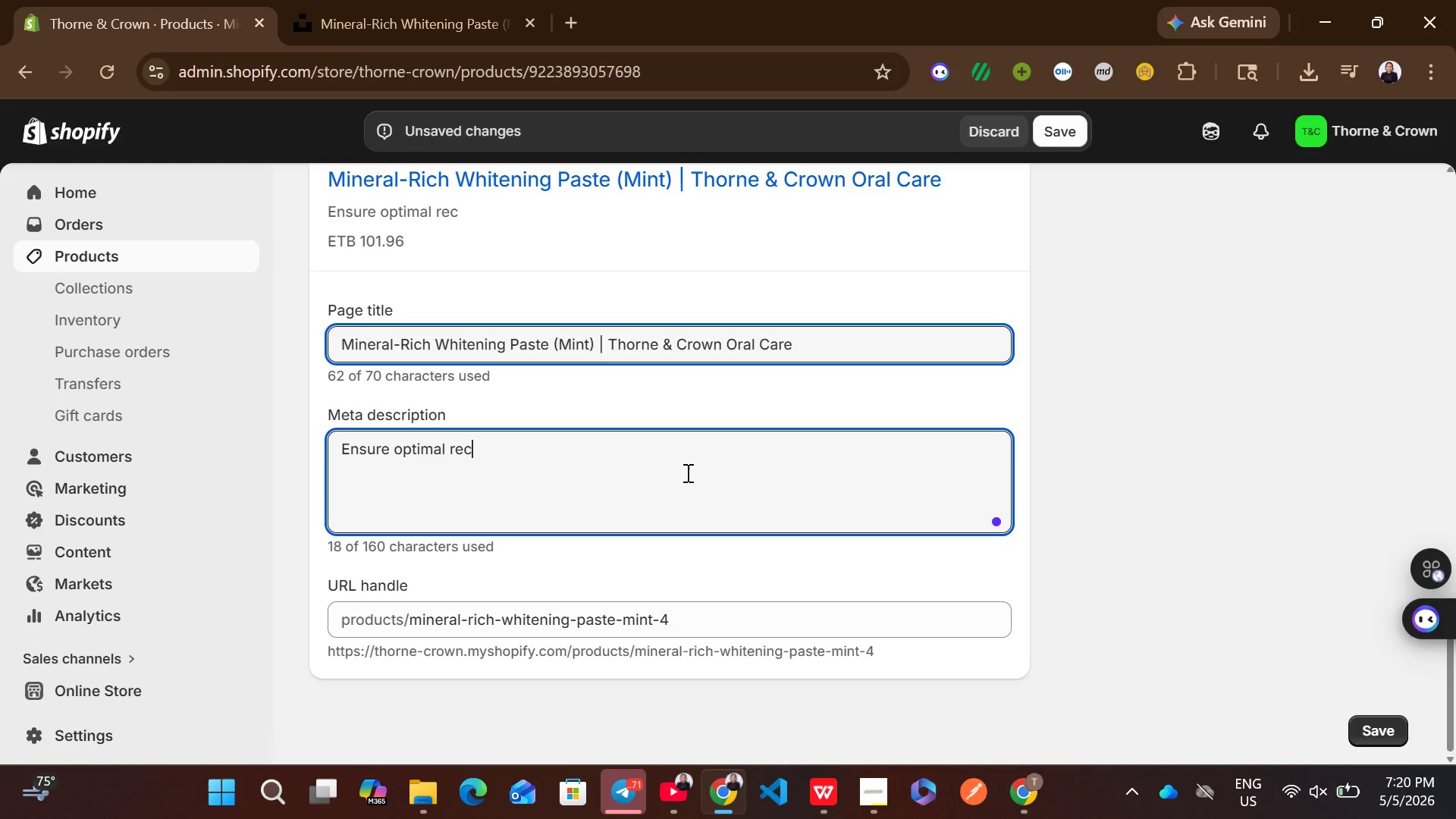 
key(Control+O)
 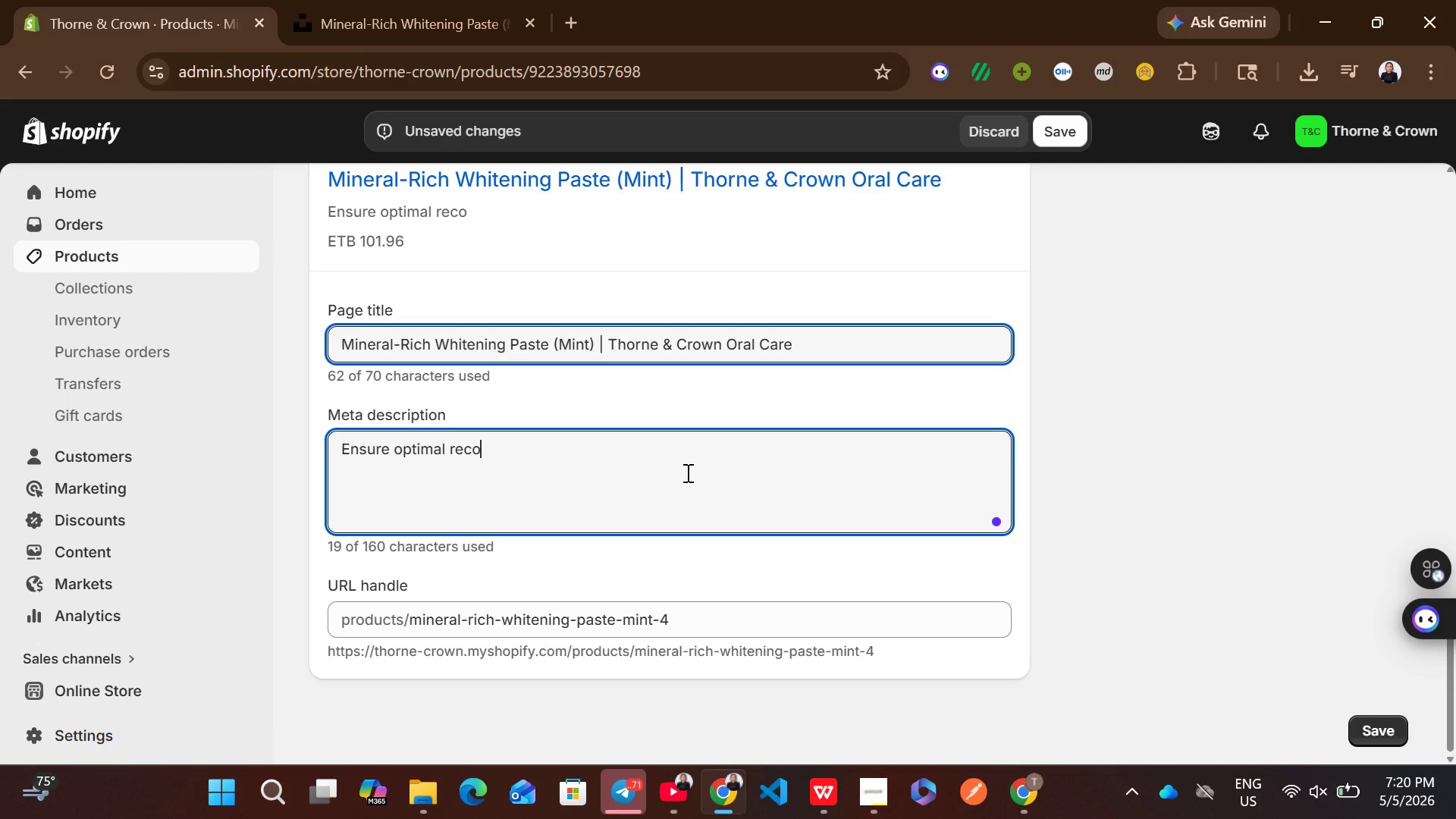 
key(Control+V)
 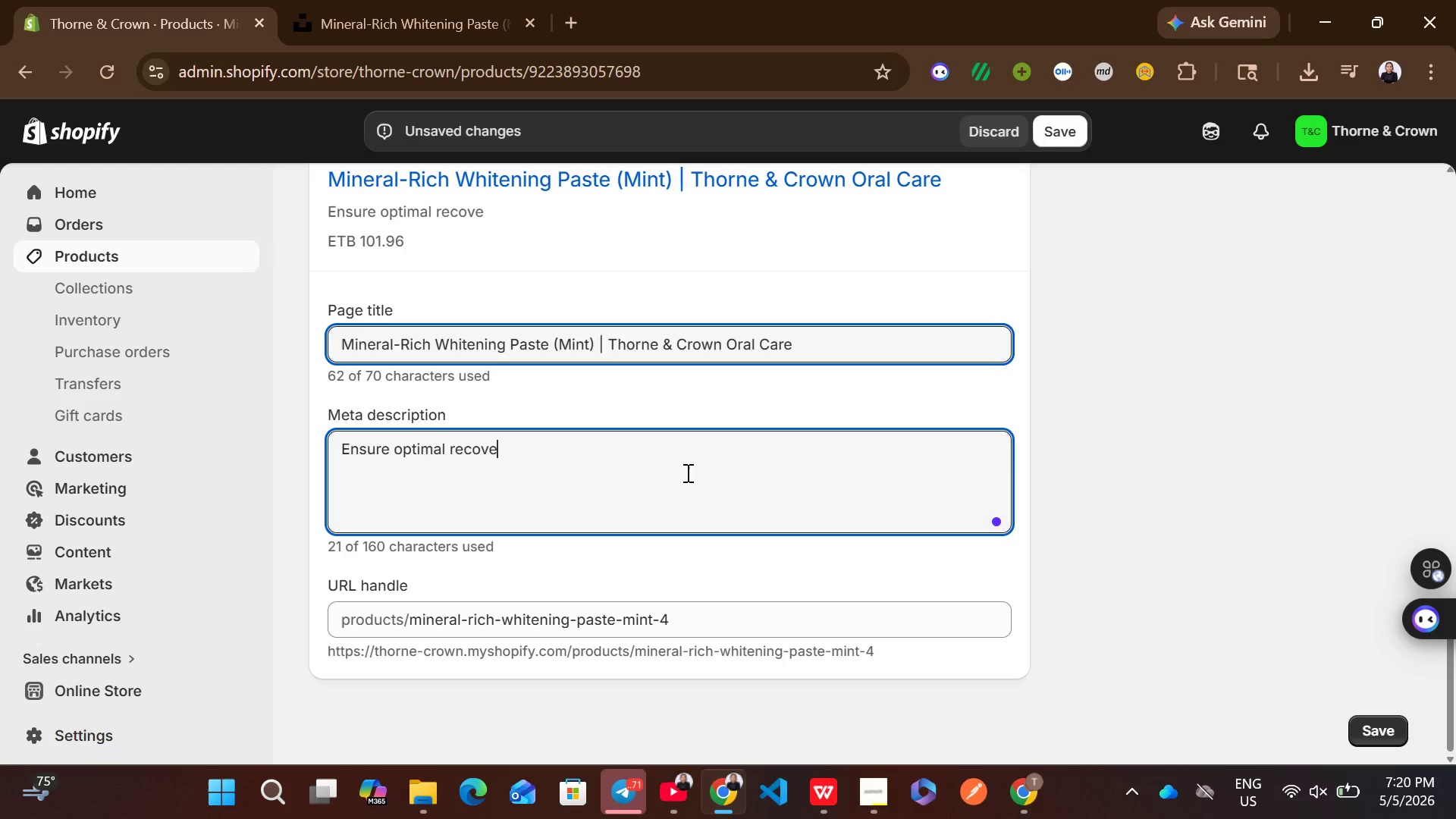 
key(Control+E)
 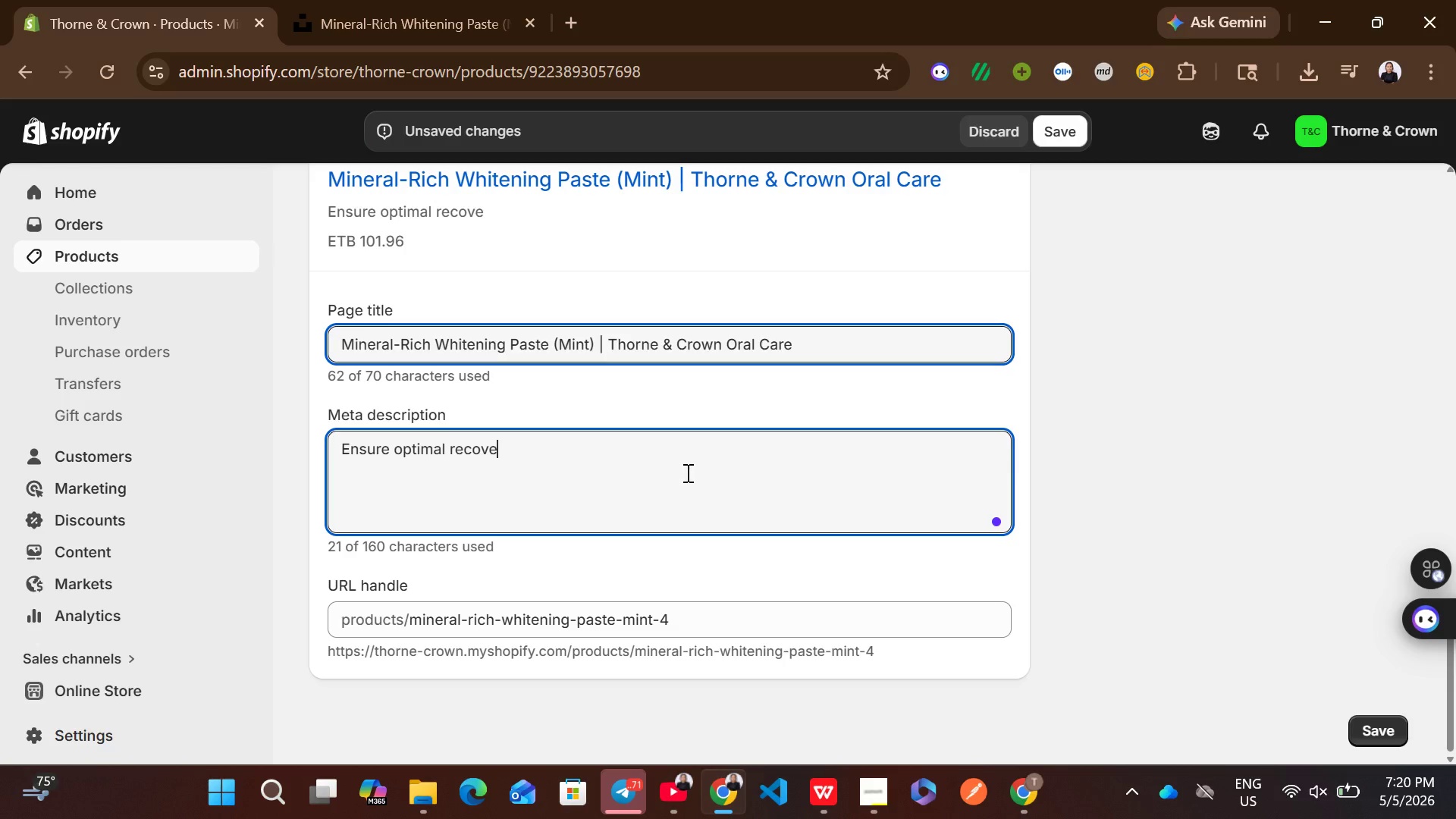 
key(Control+Y)
 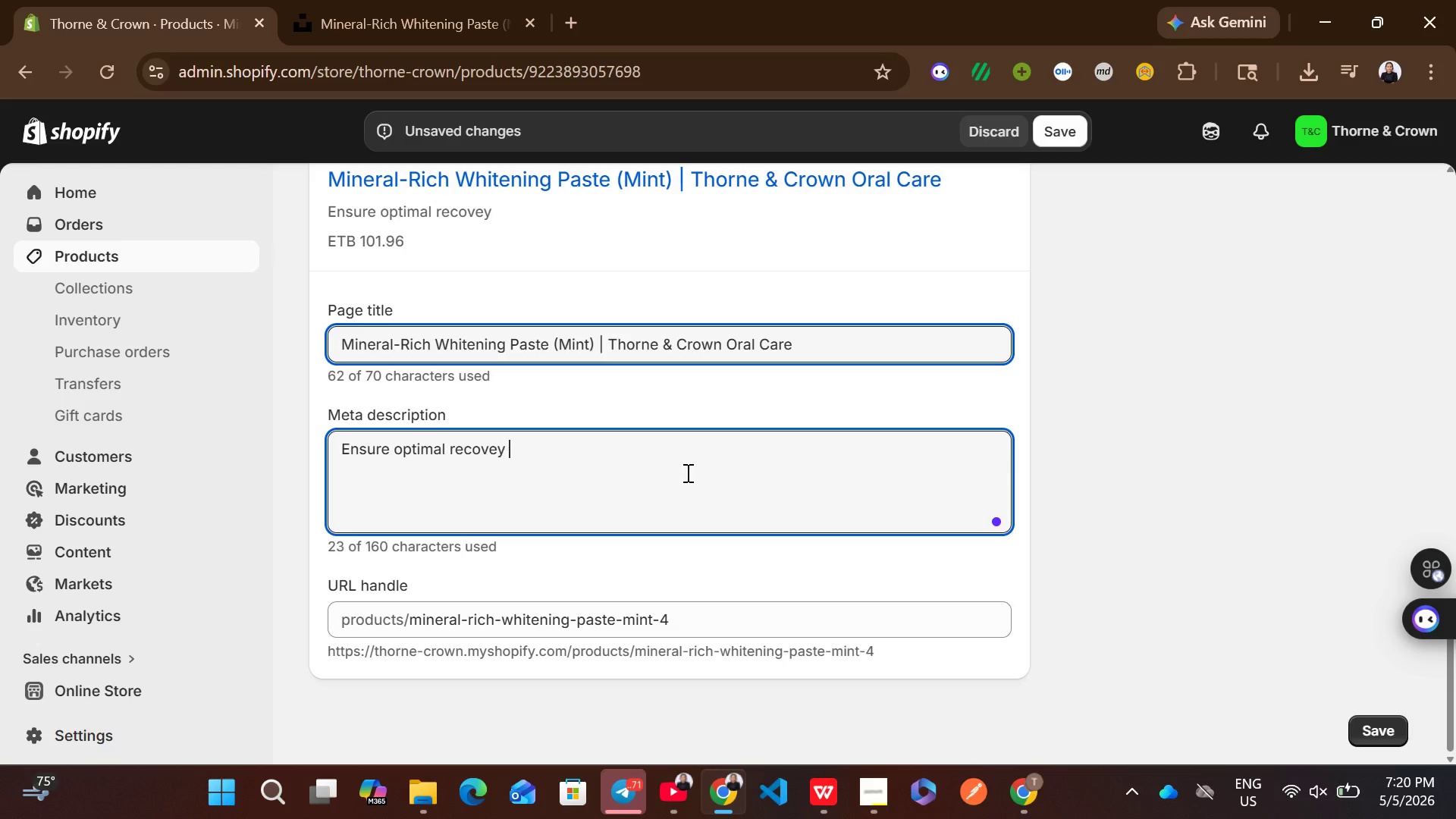 
key(Control+Space)
 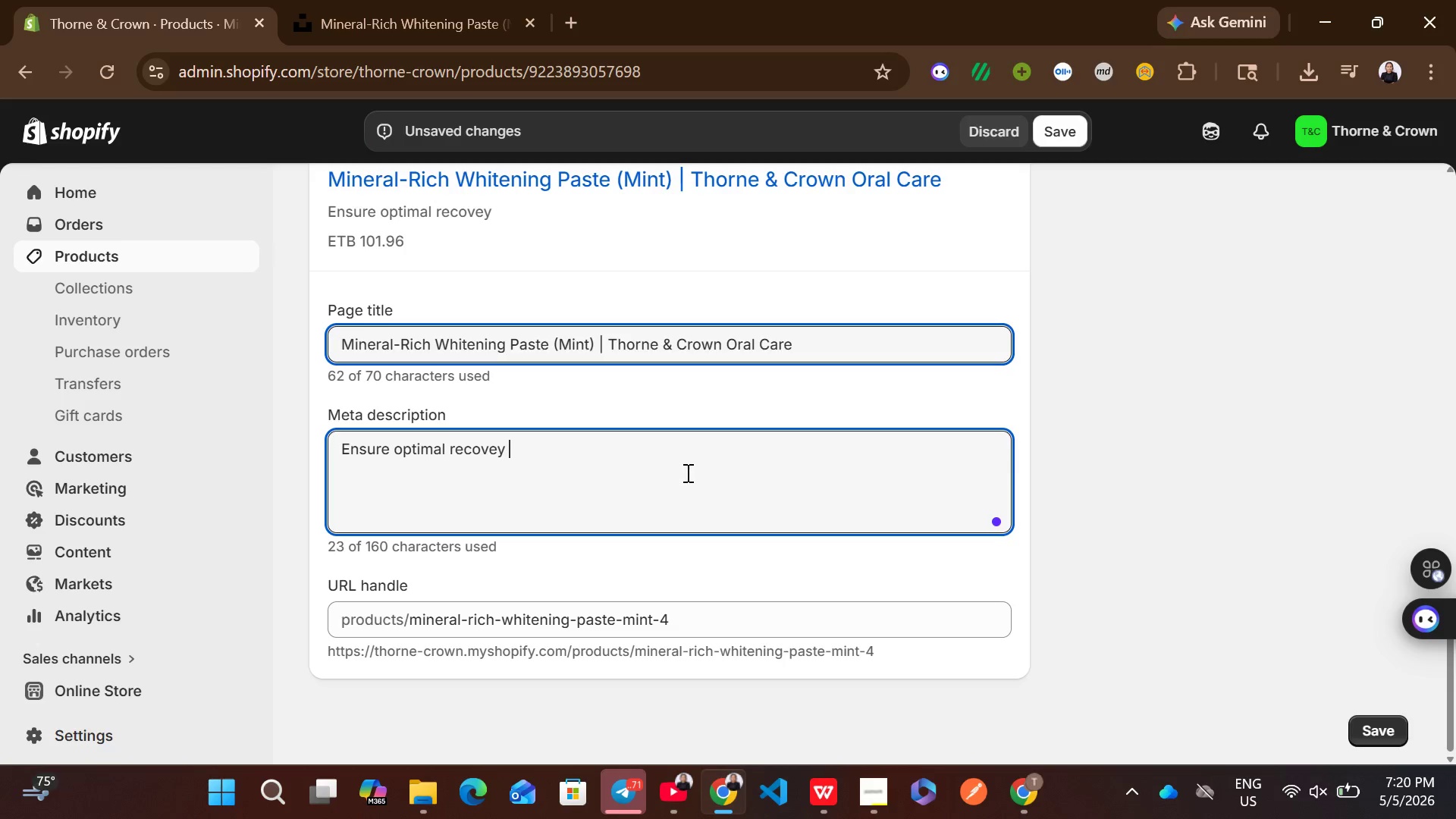 
key(Control+W)
 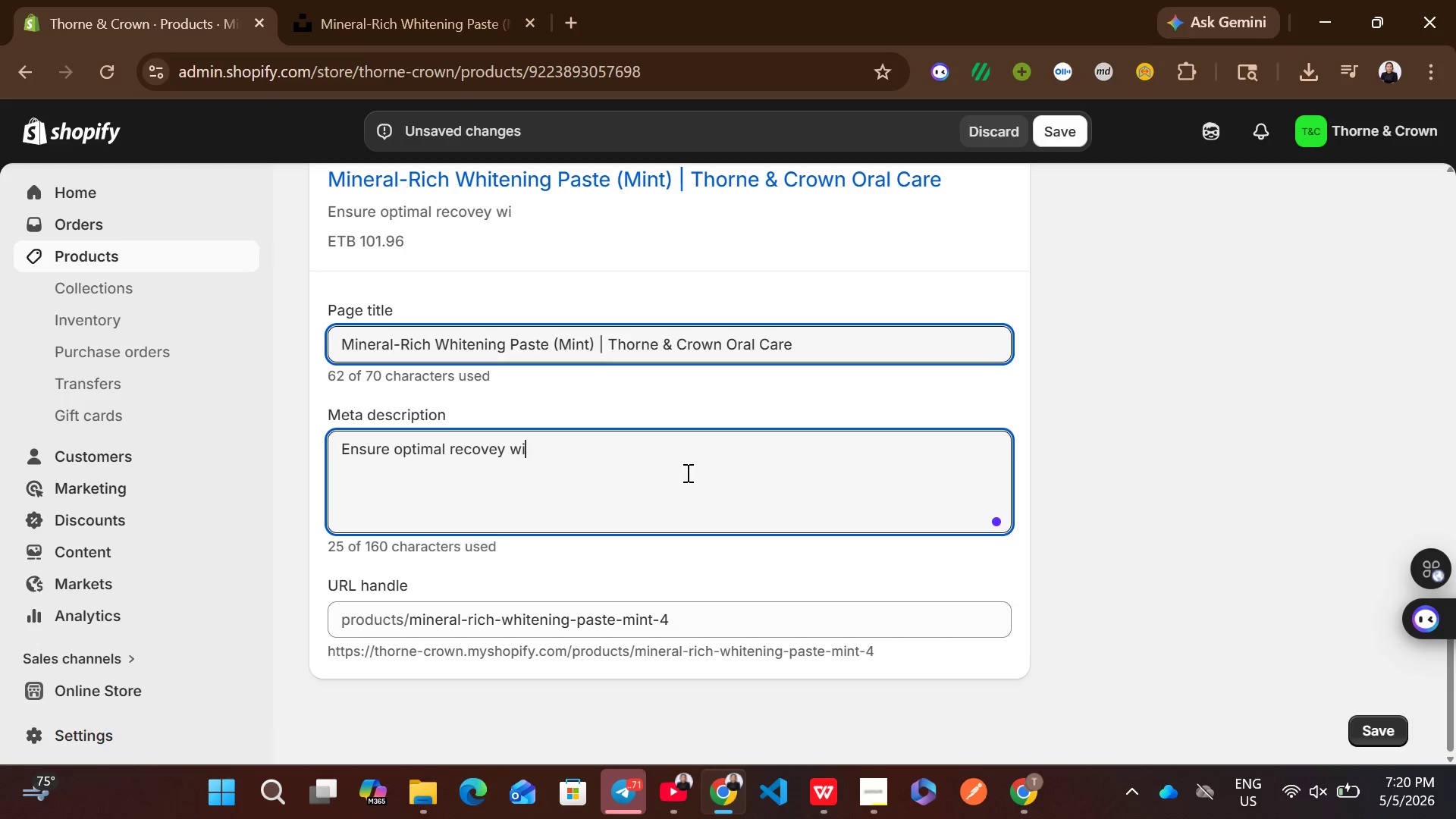 
key(Control+I)
 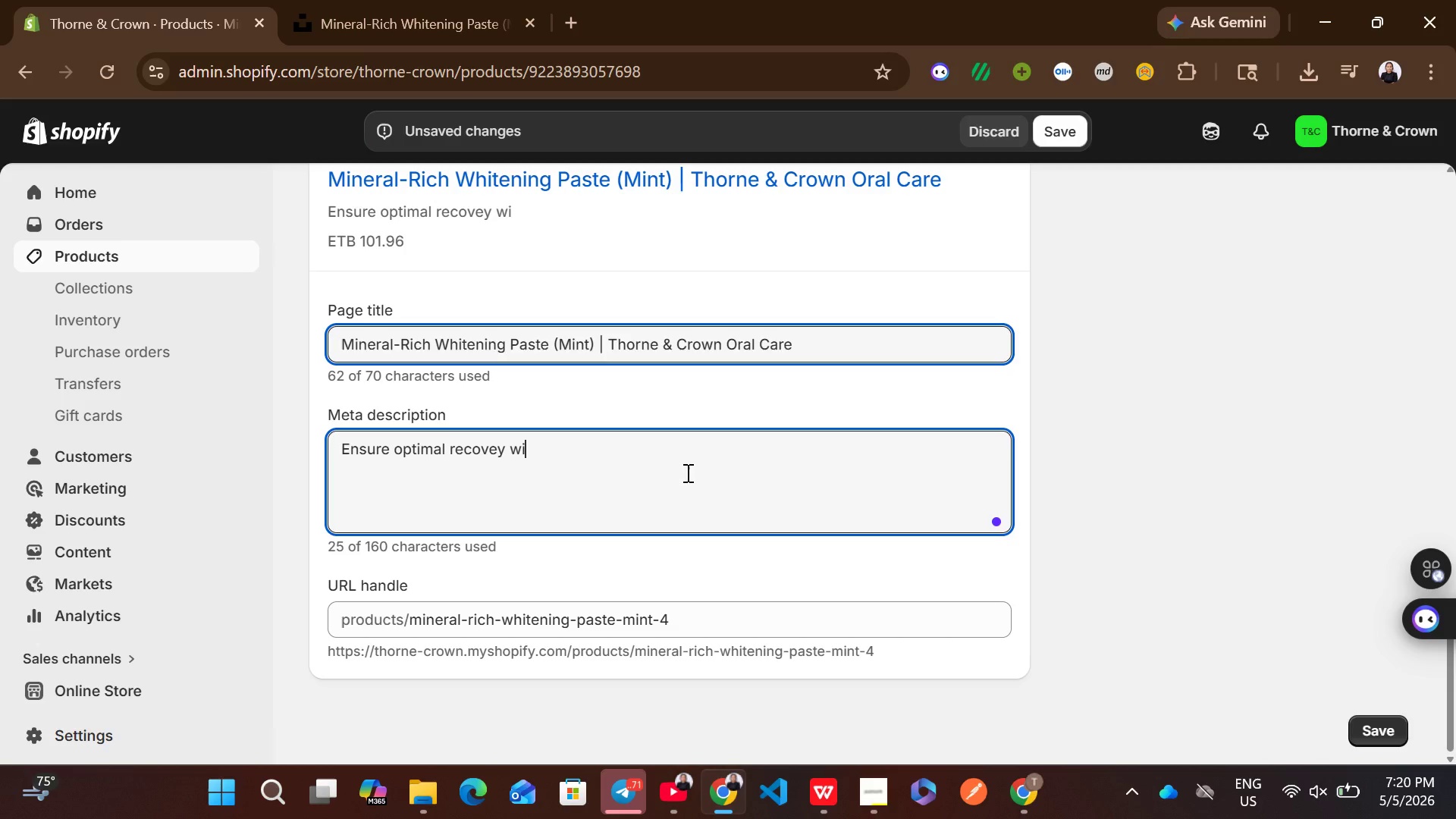 
key(Control+T)
 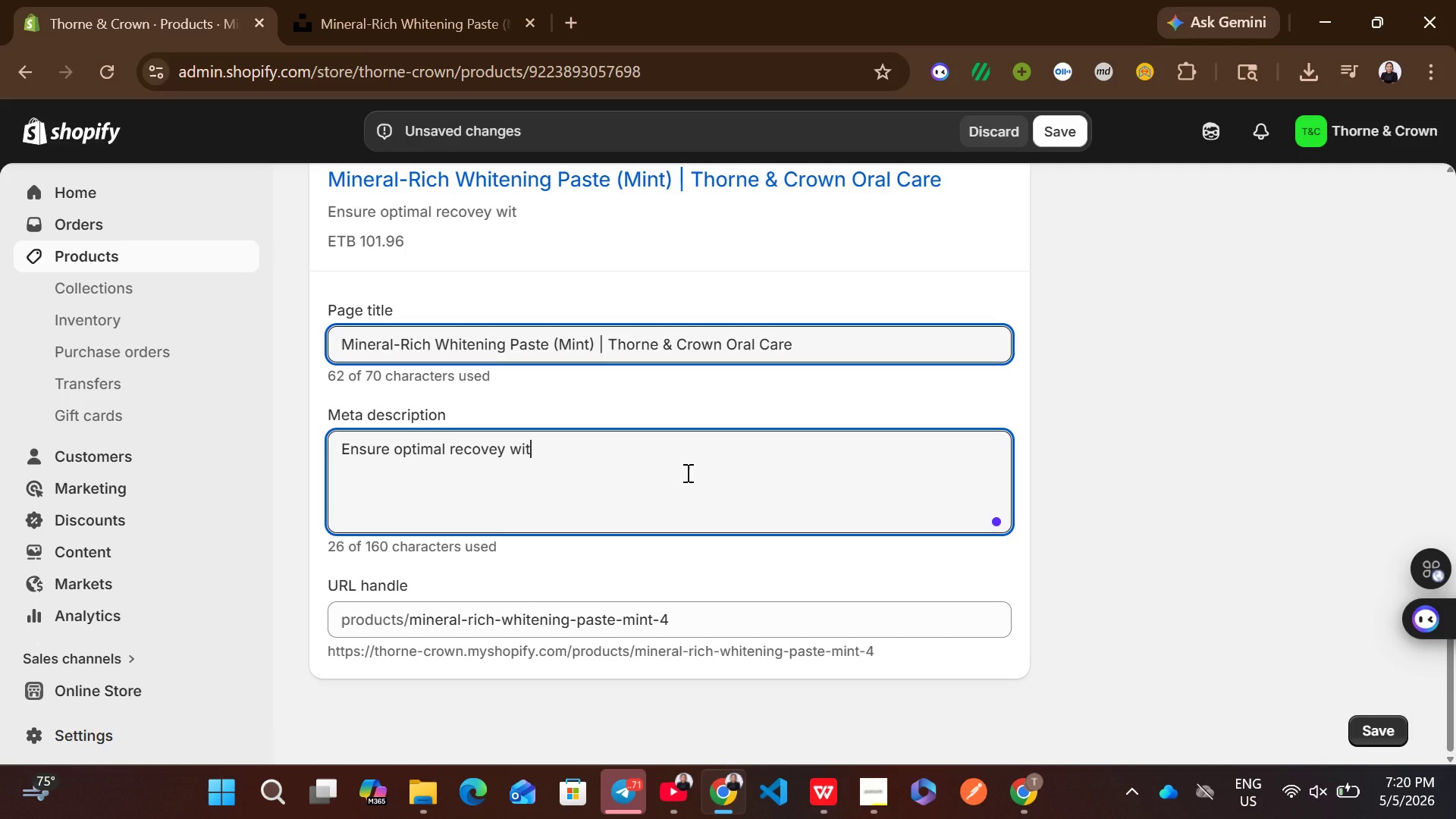 
key(Control+H)
 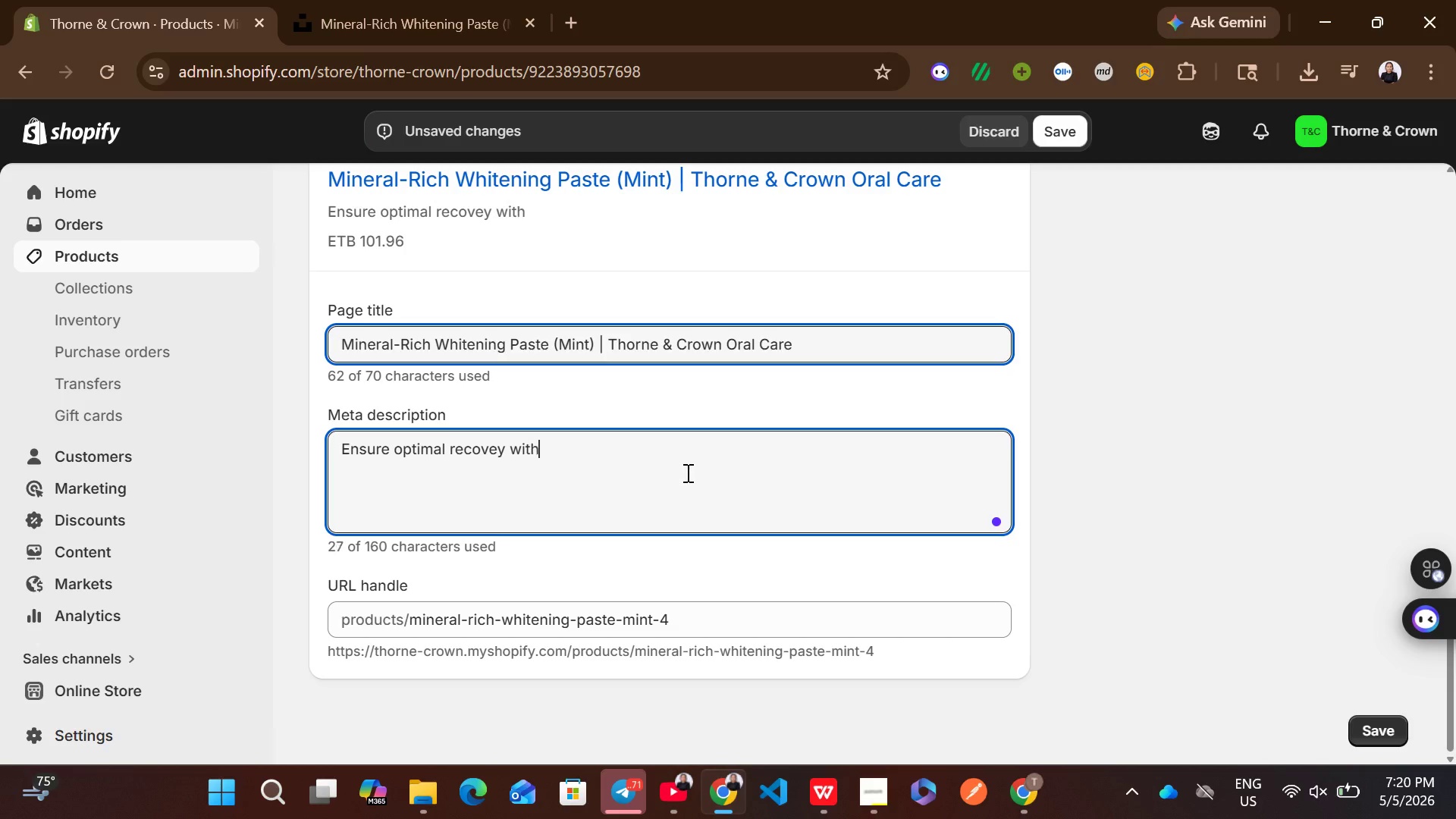 
key(Control+Space)
 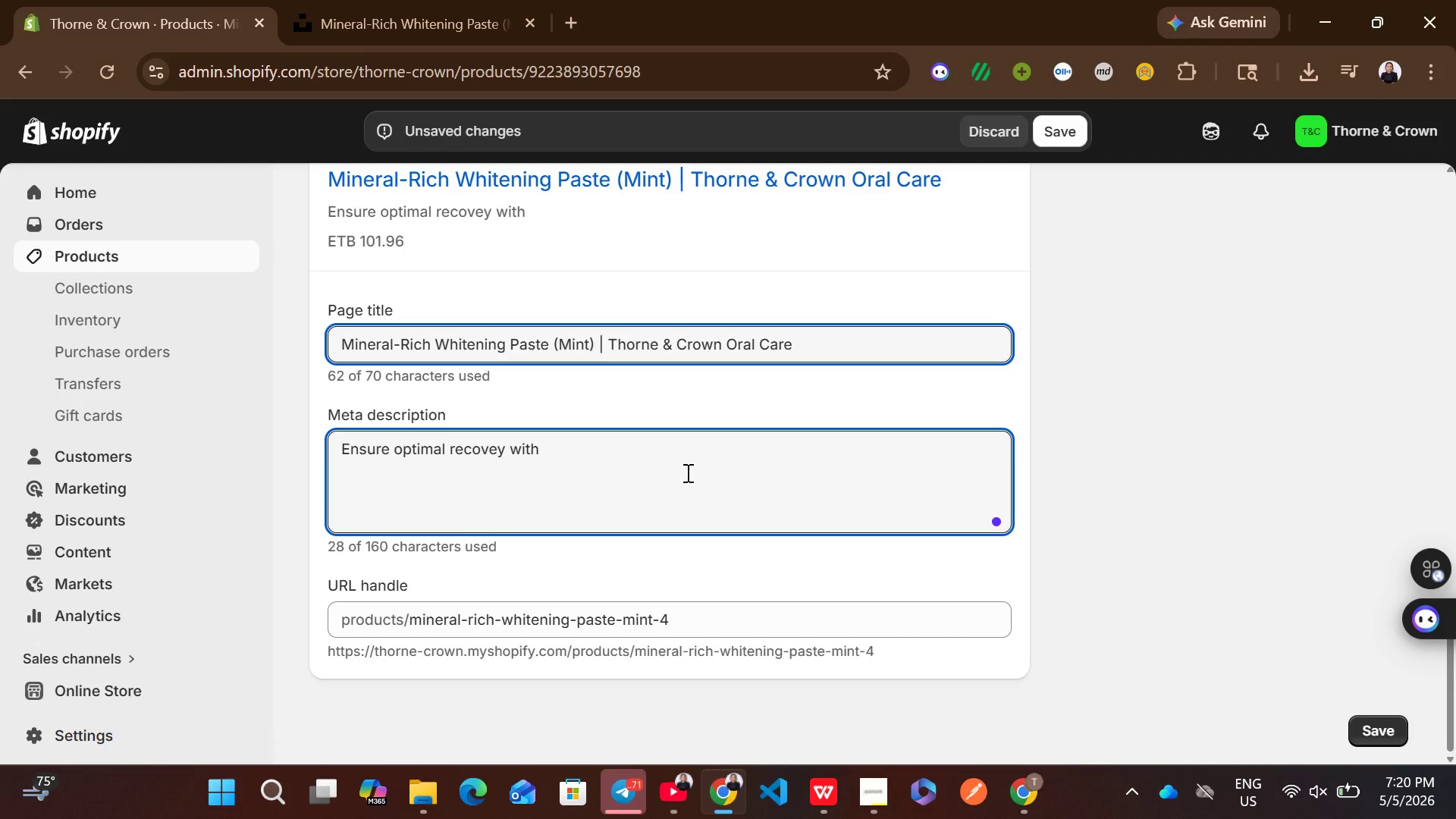 
key(Control+Shift+T)
 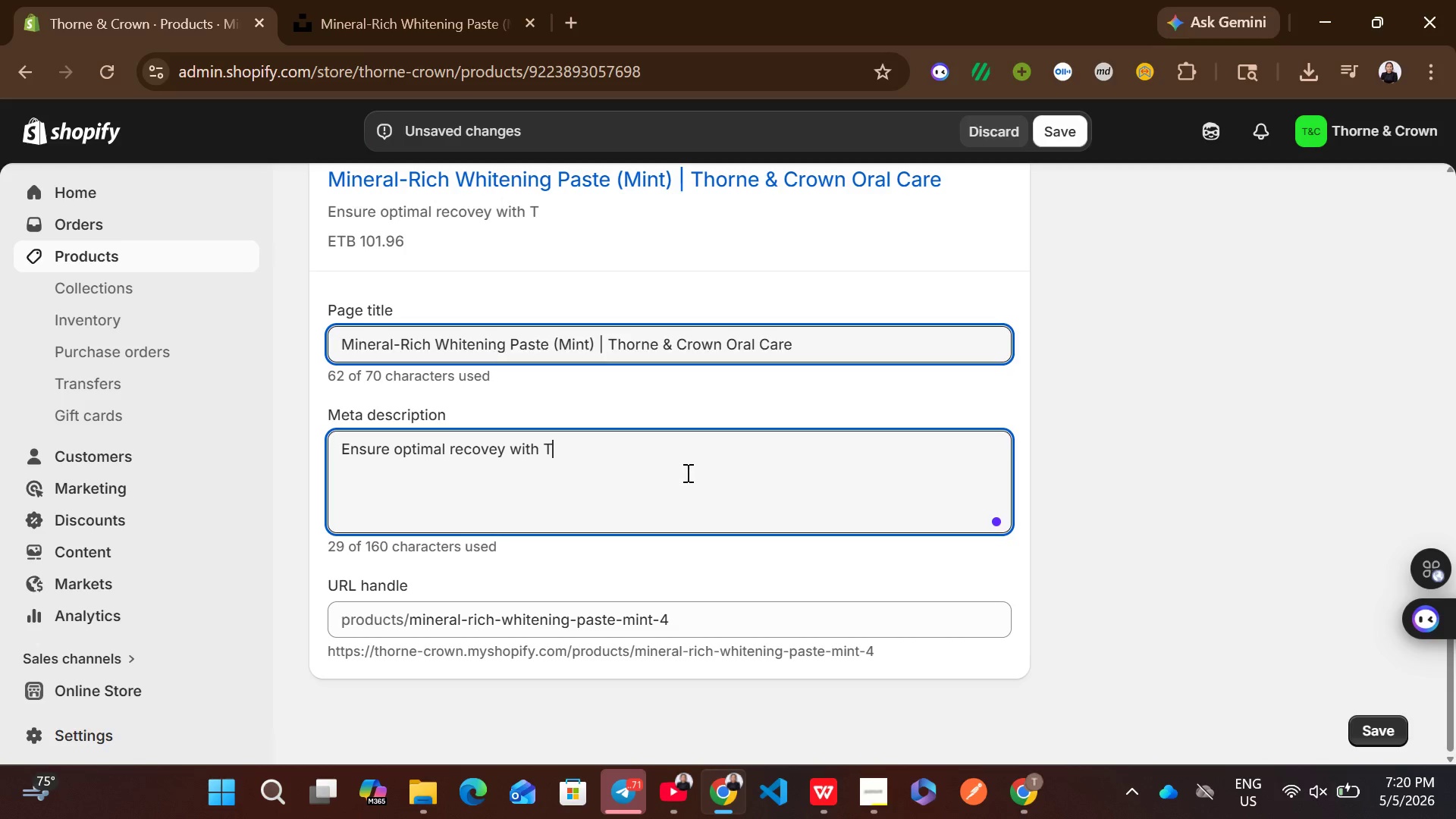 
key(Control+H)
 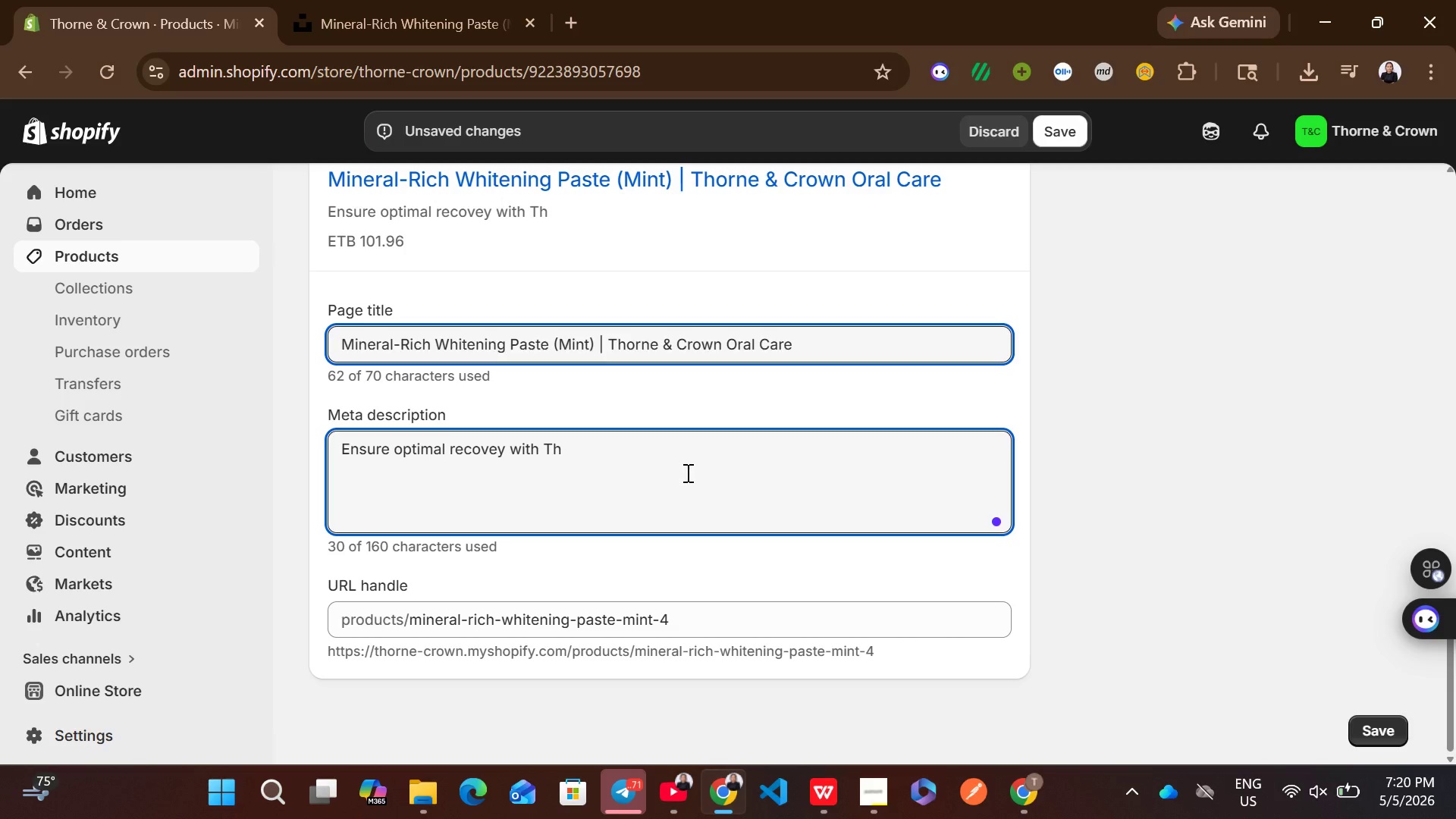 
key(Control+O)
 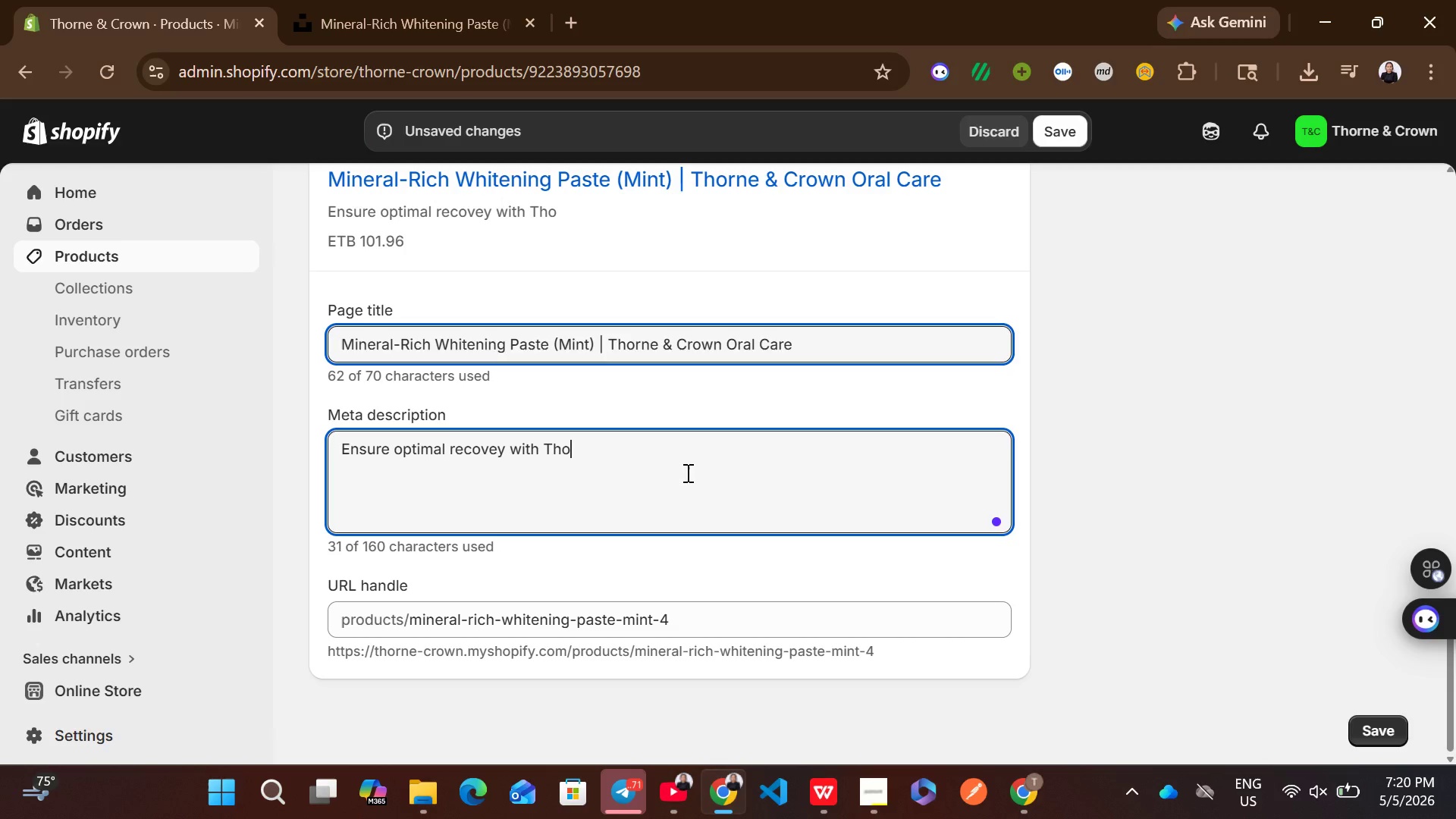 
key(Control+R)
 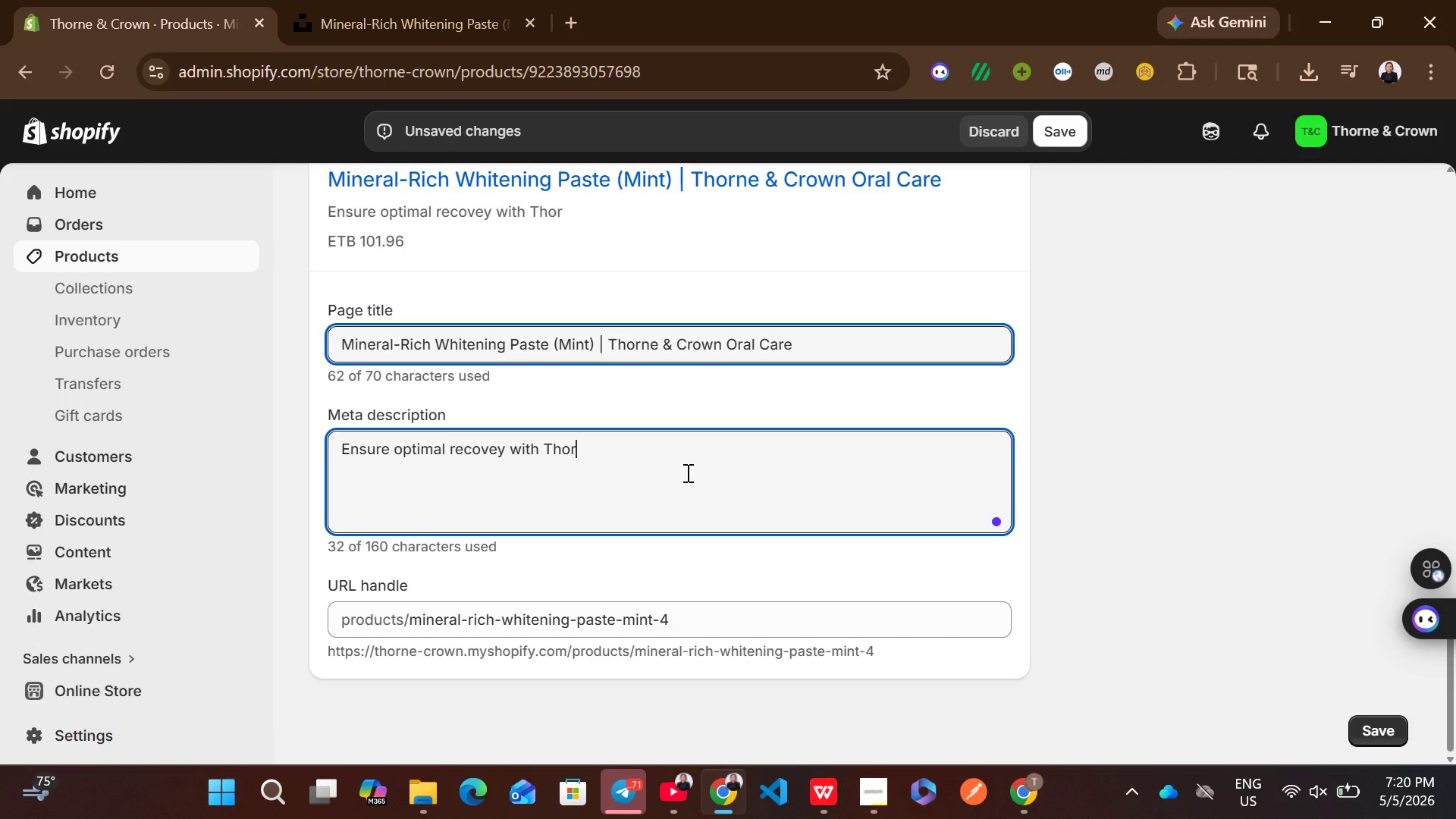 
key(Control+N)
 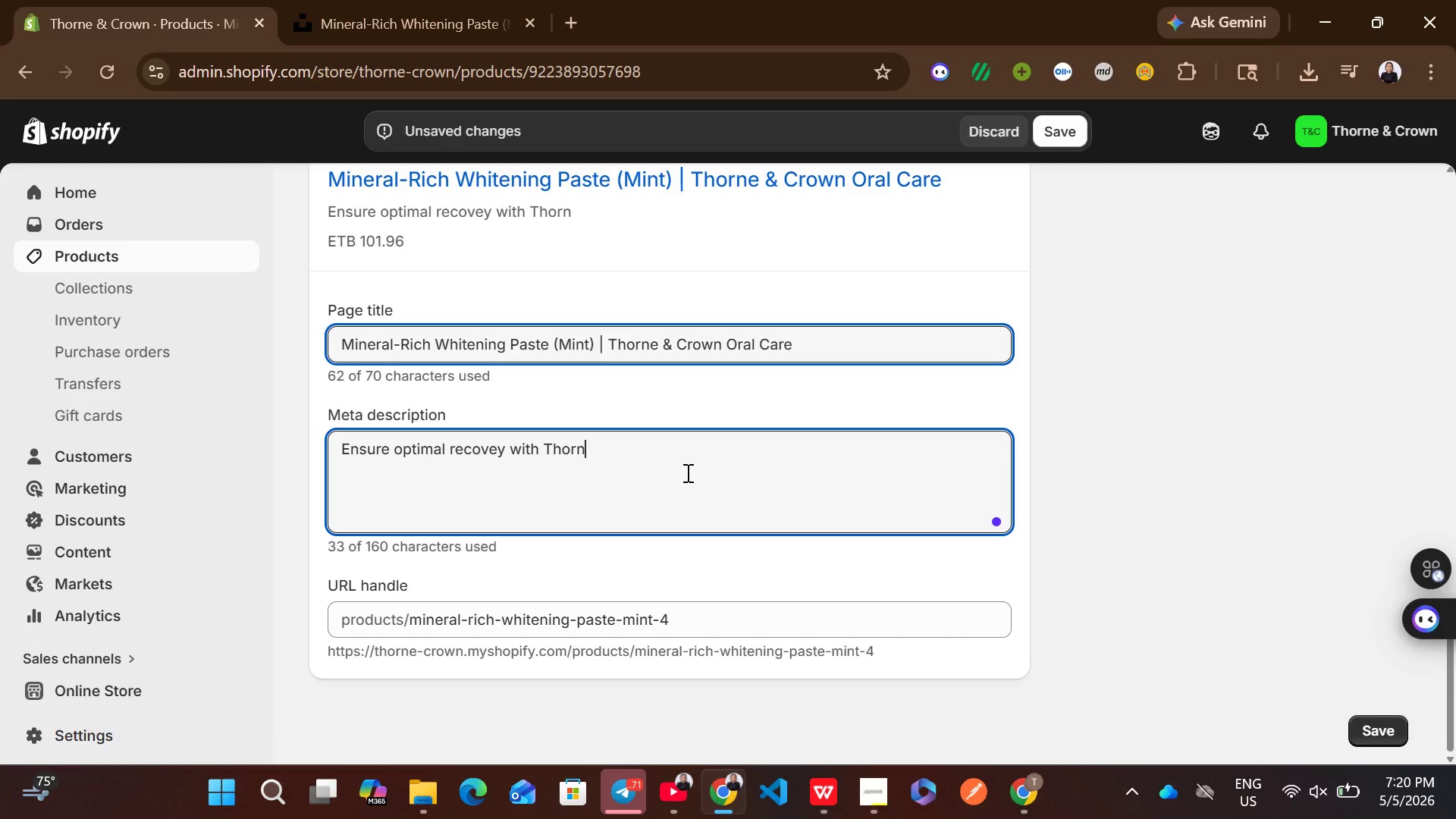 
key(Control+E)
 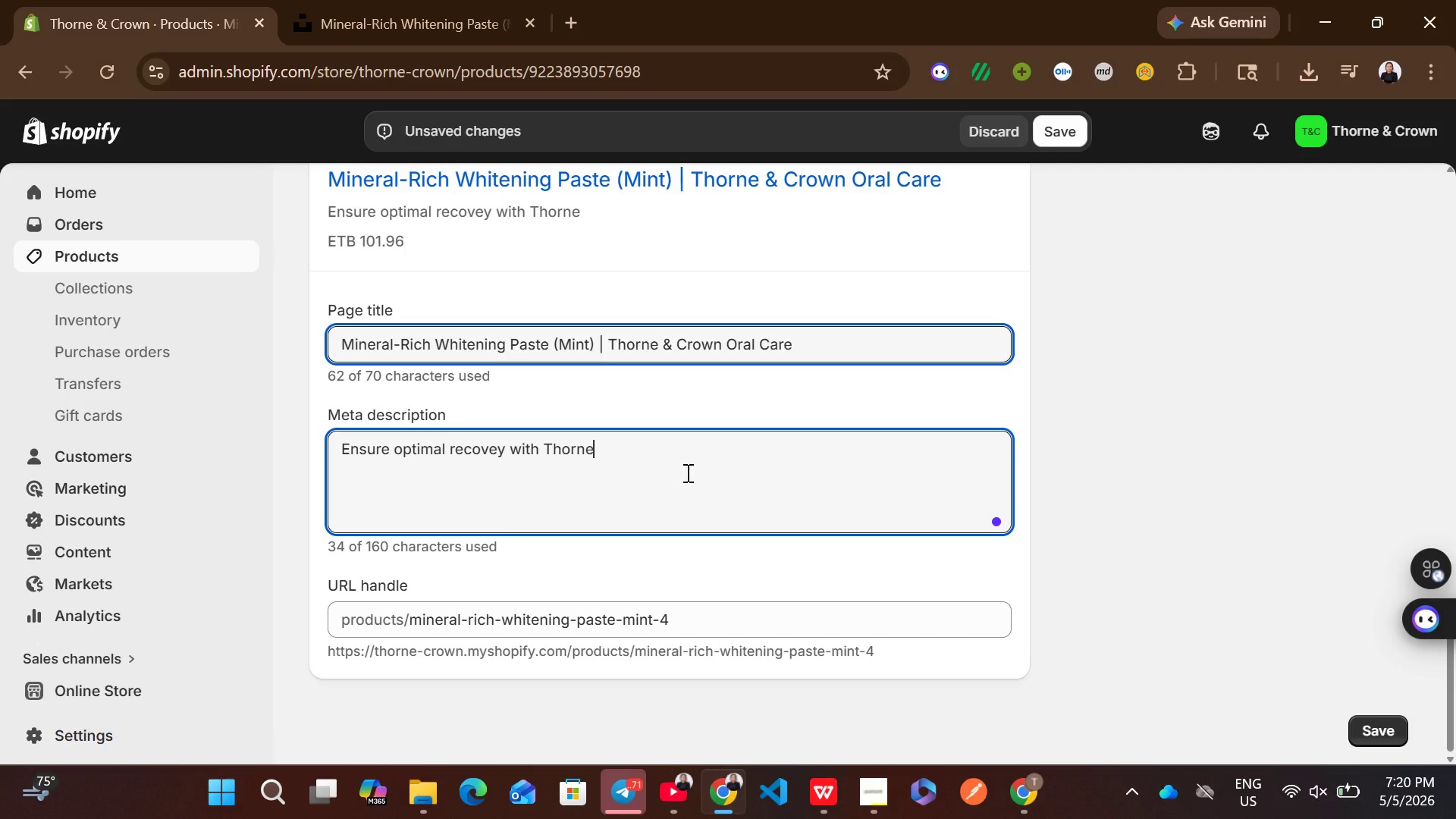 
key(Control+Space)
 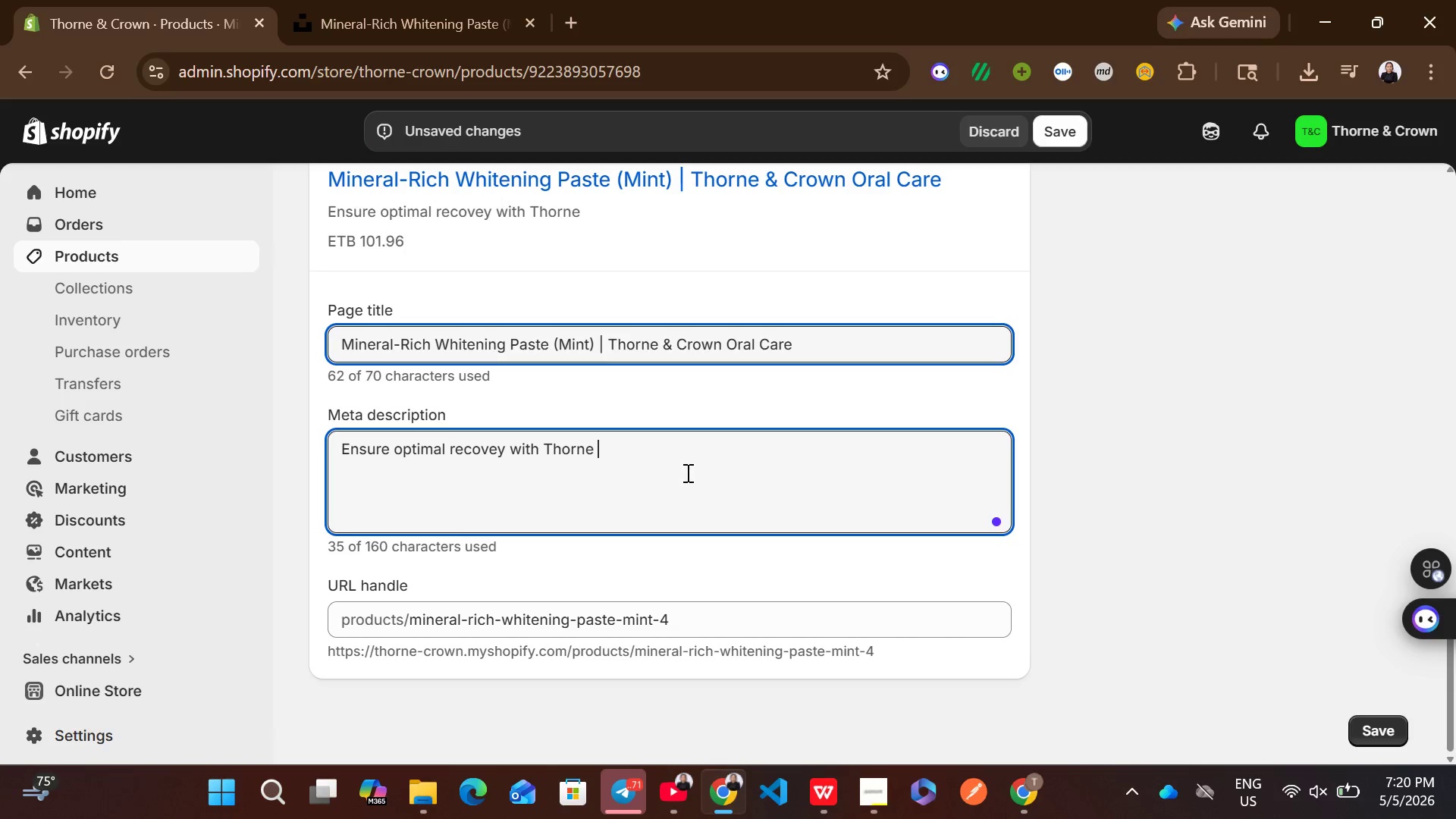 
key(Control+Shift+7)
 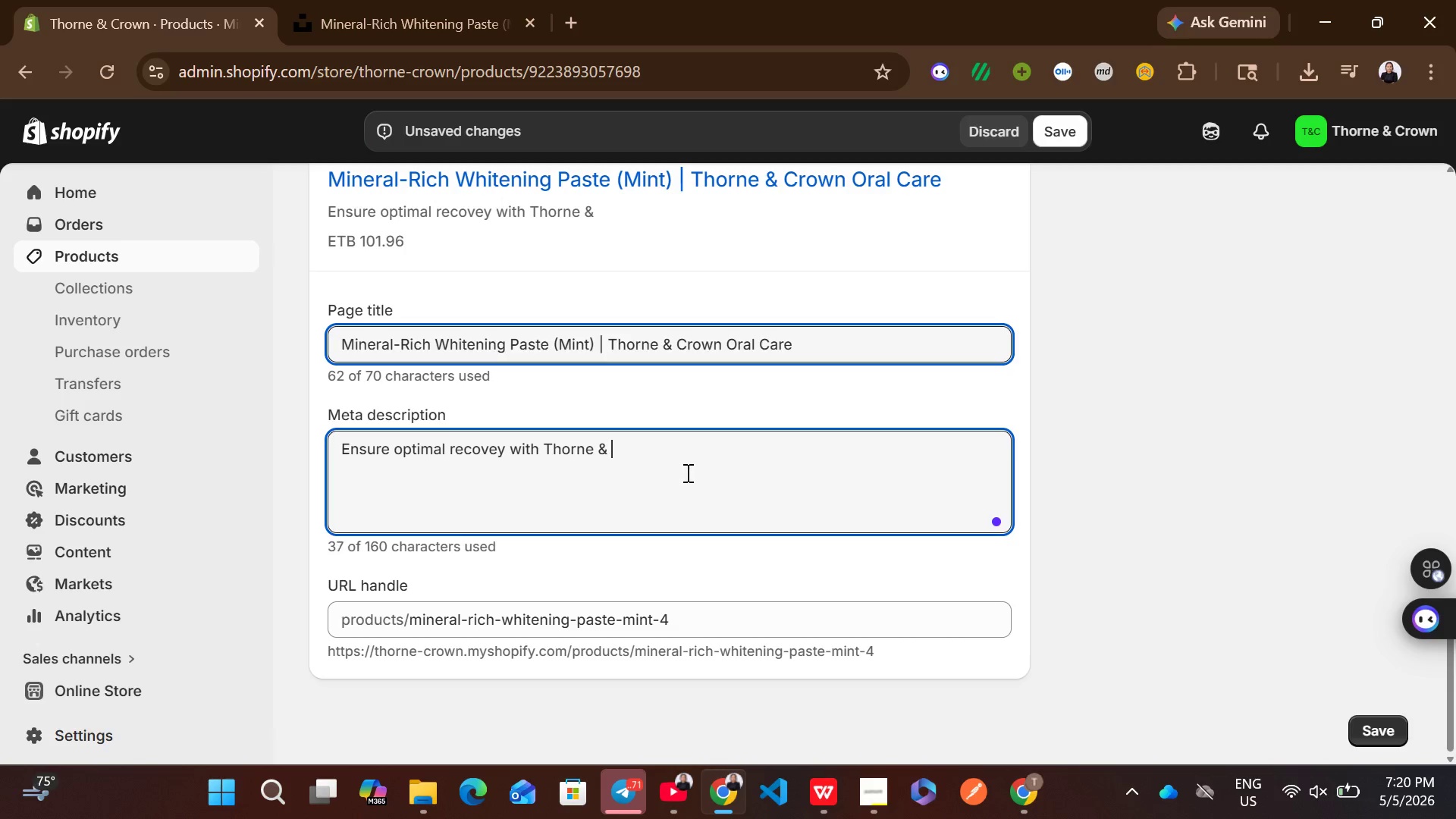 
key(Control+Shift+Space)
 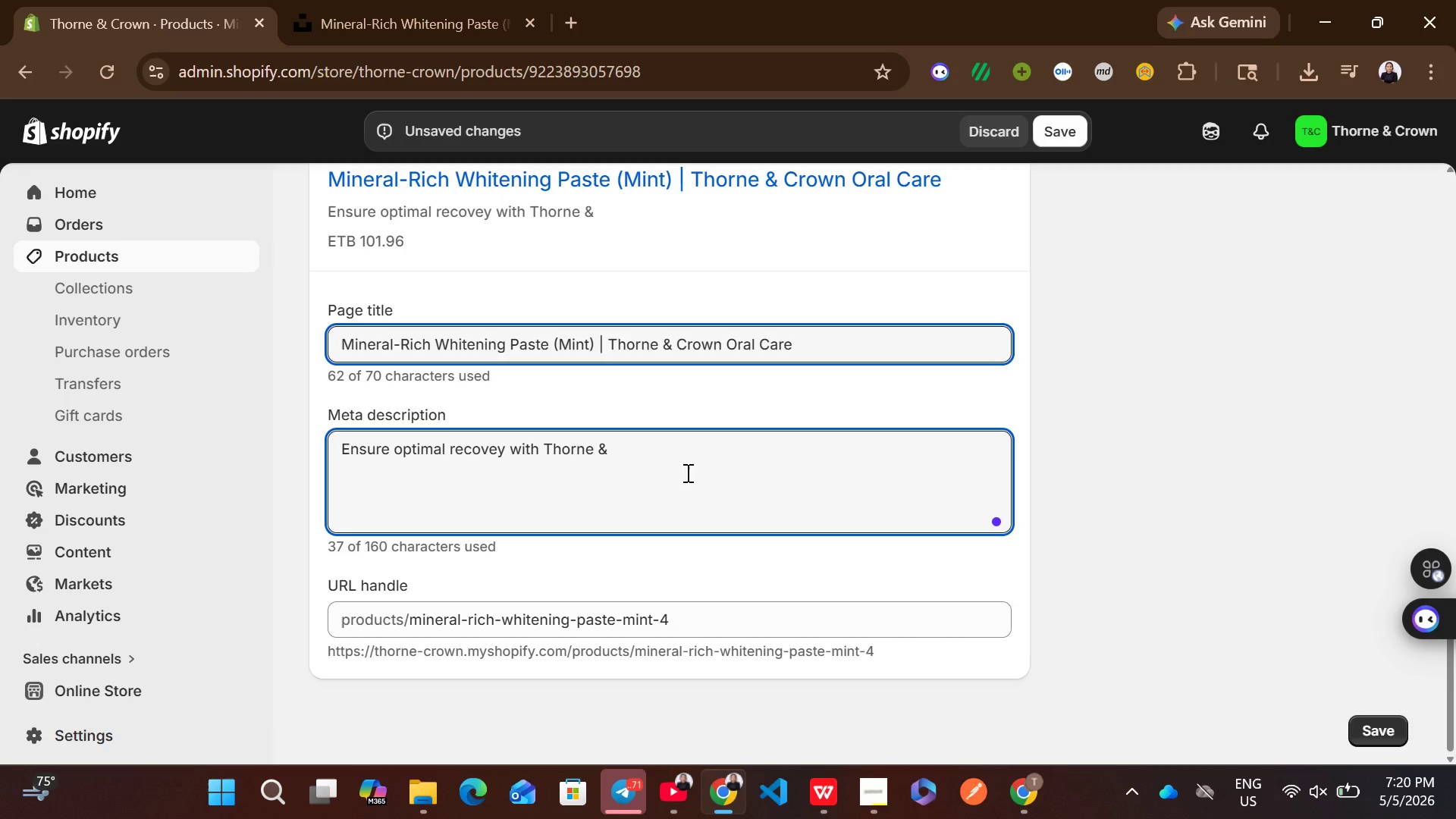 
key(Control+Shift+C)
 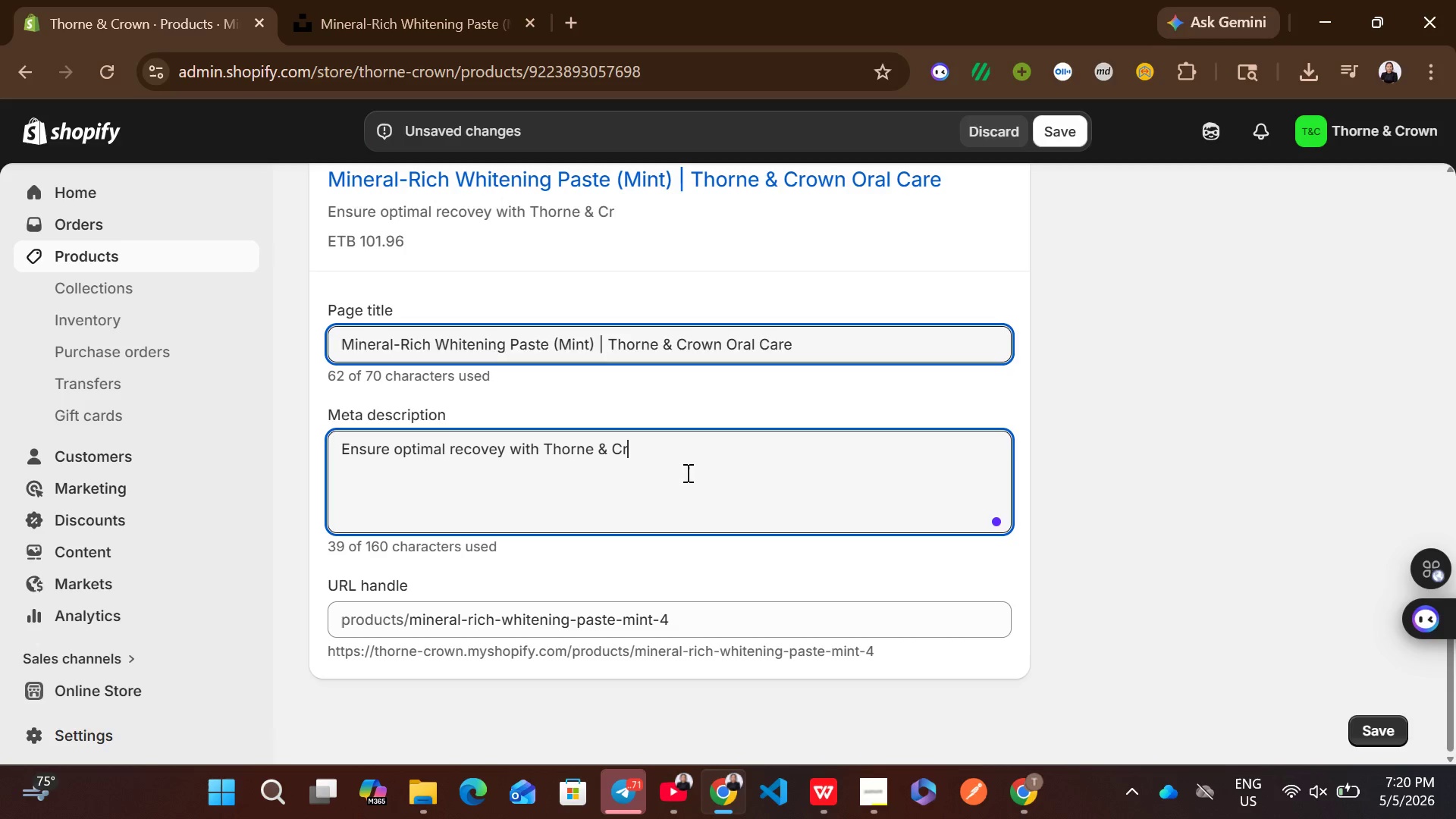 
key(Control+R)
 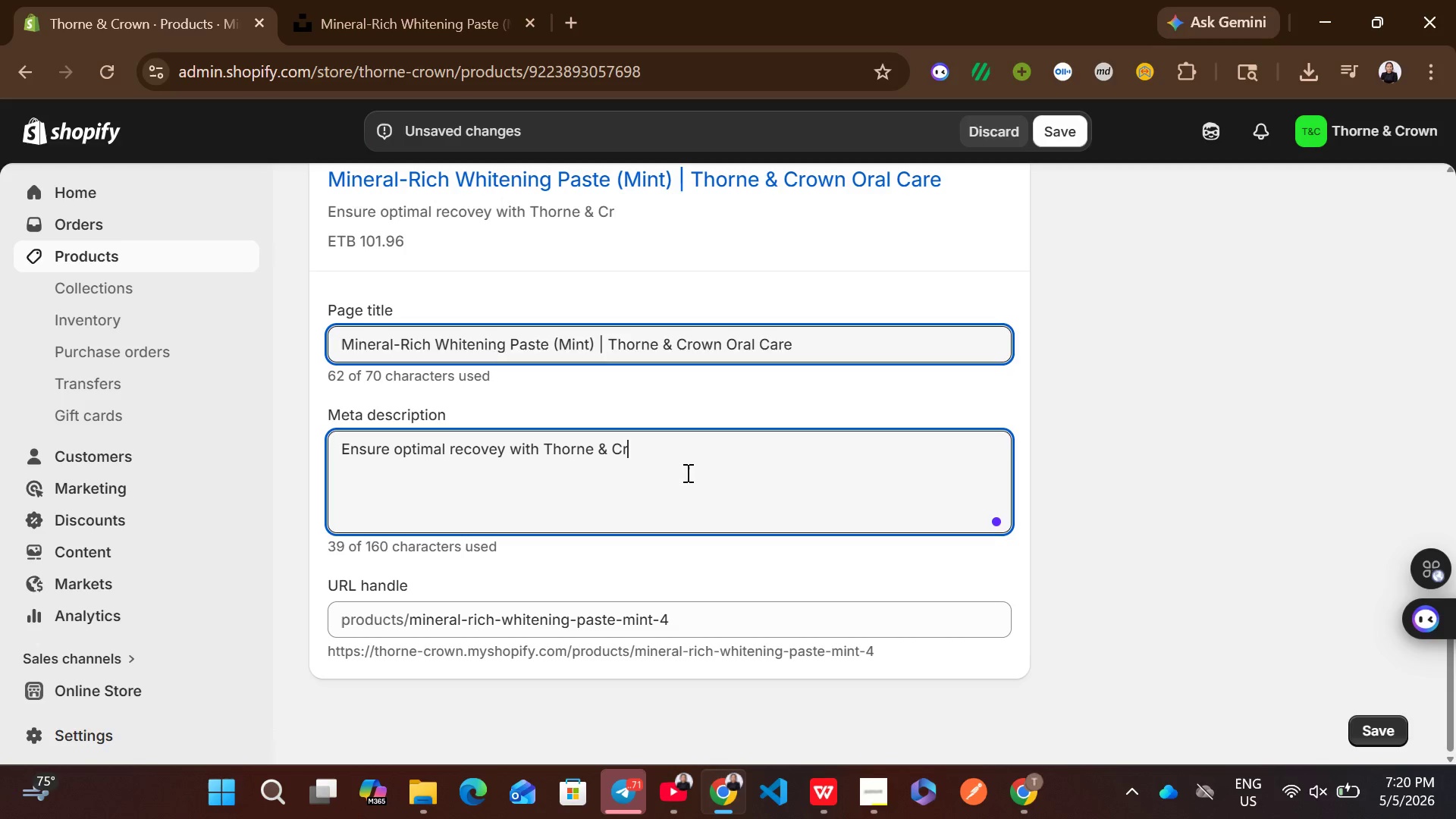 
key(Control+O)
 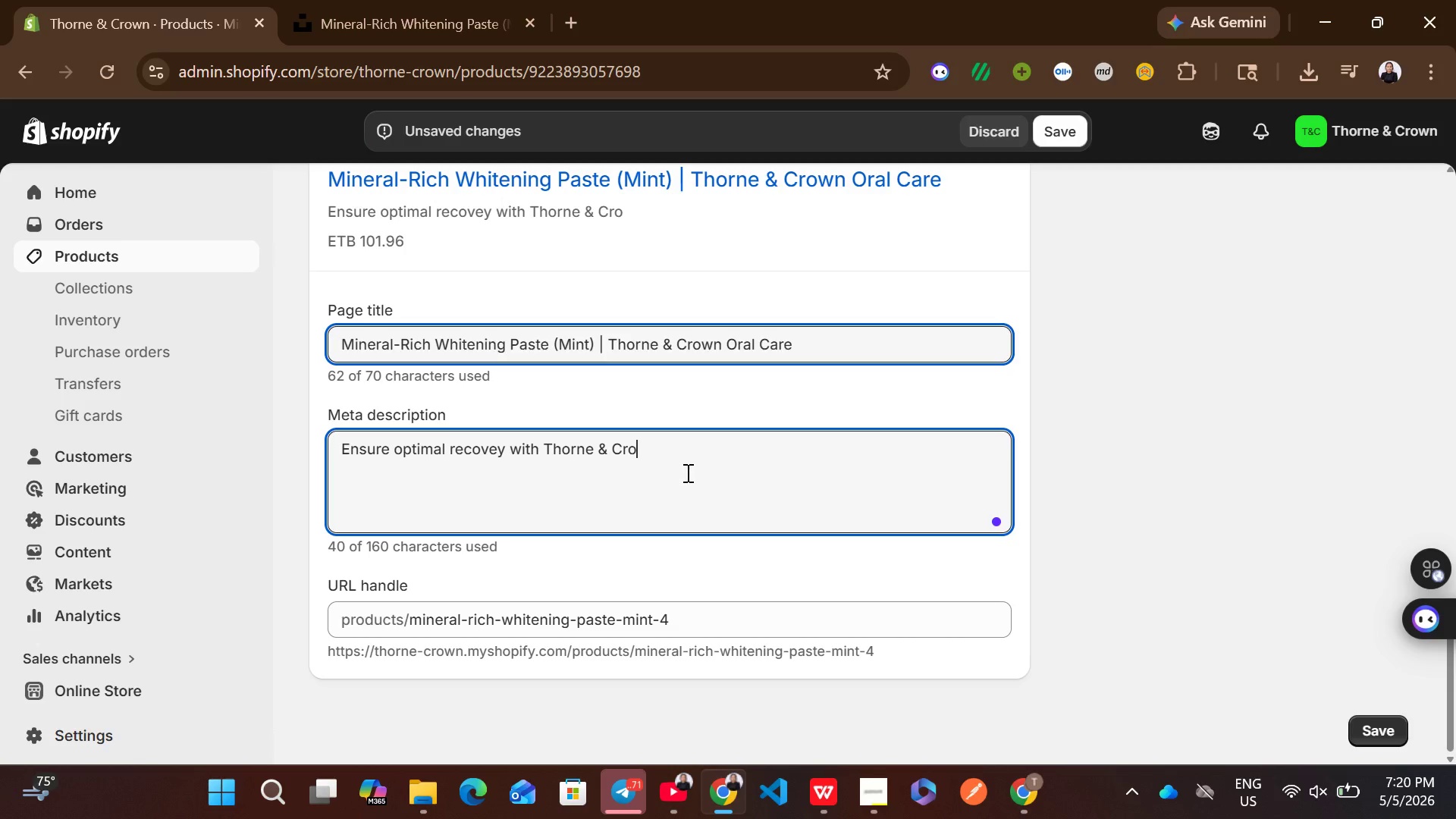 
key(Control+W)
 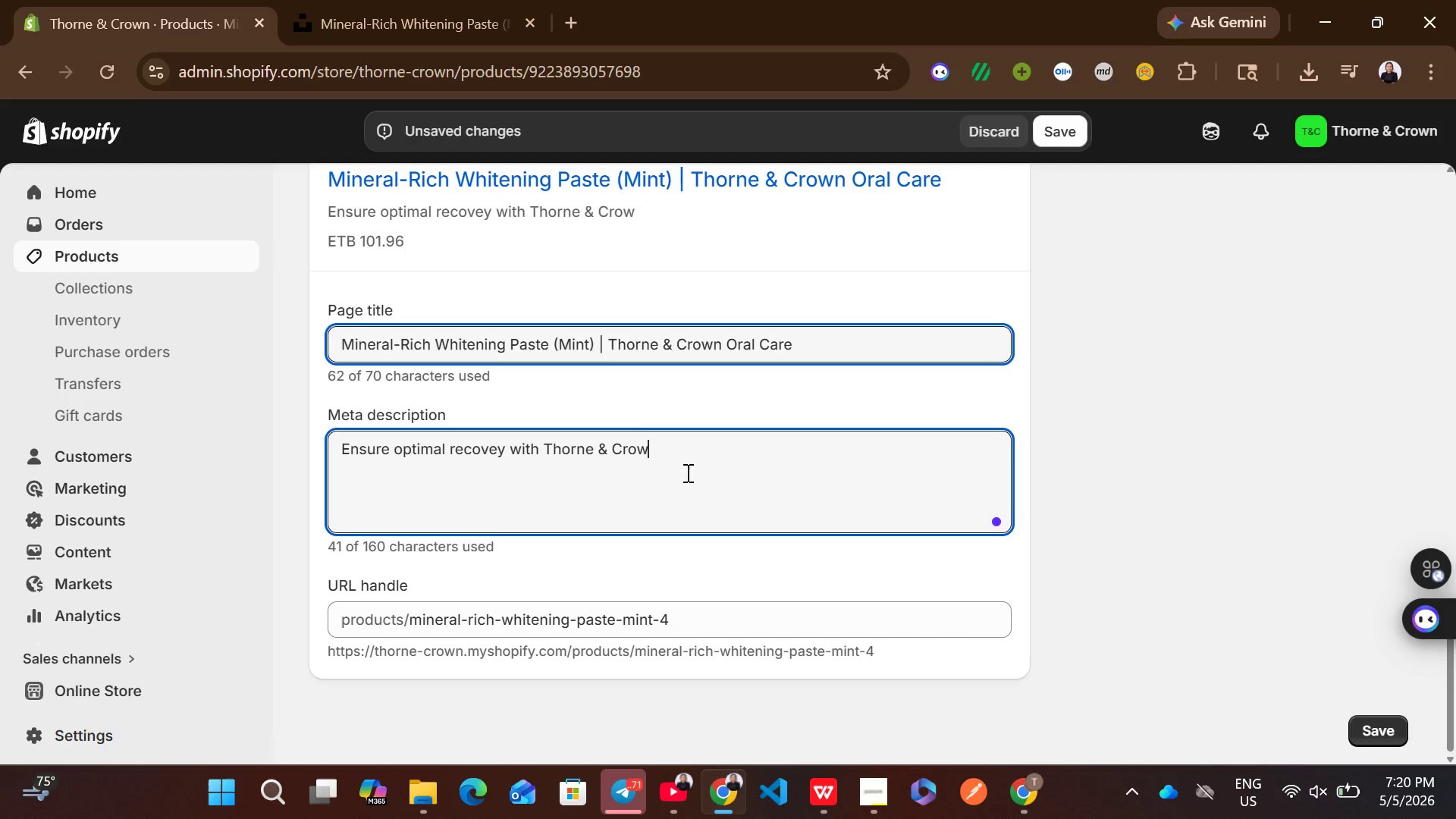 
key(Control+N)
 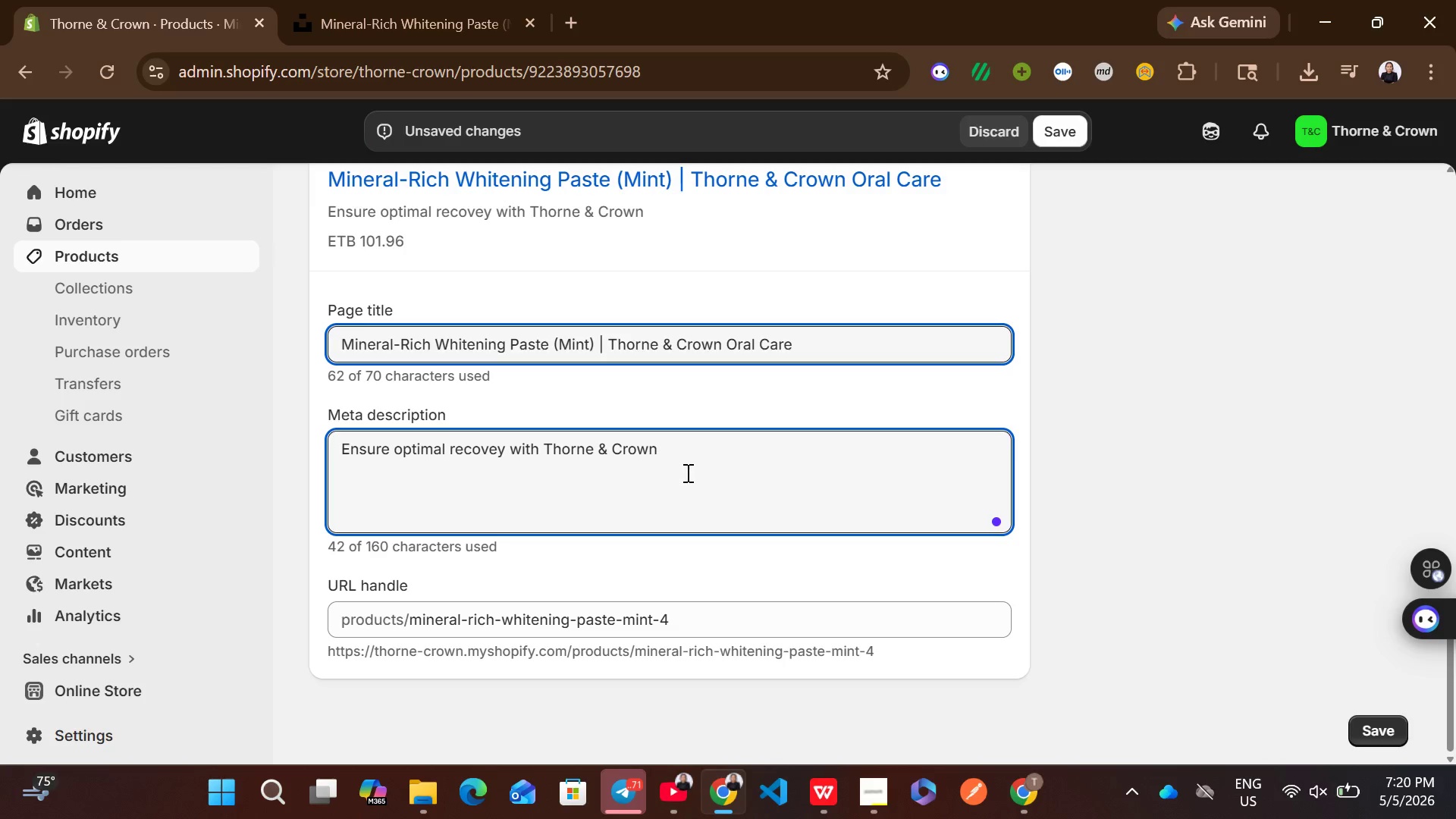 
key(Control+Quote)
 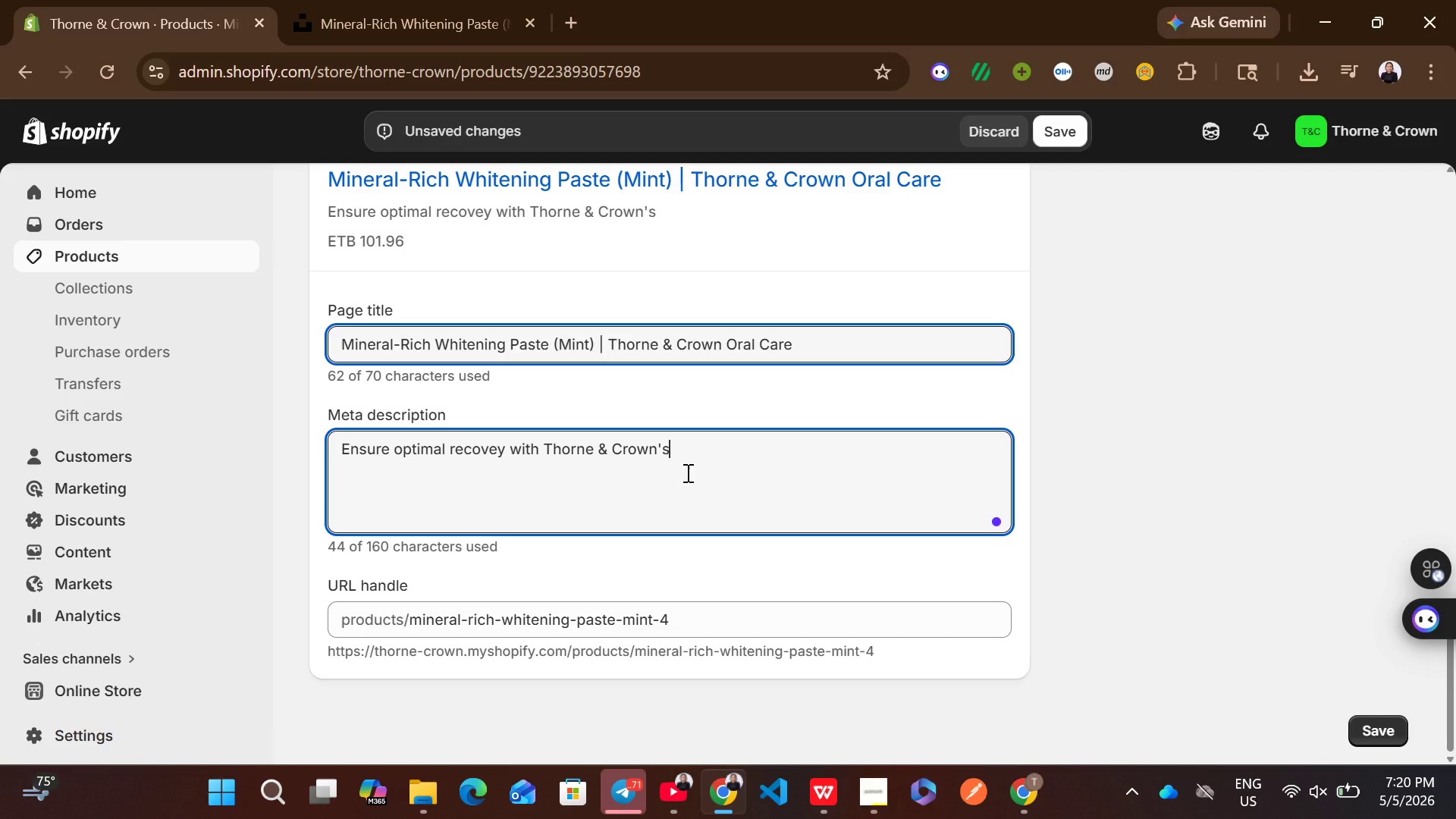 
key(Control+S)
 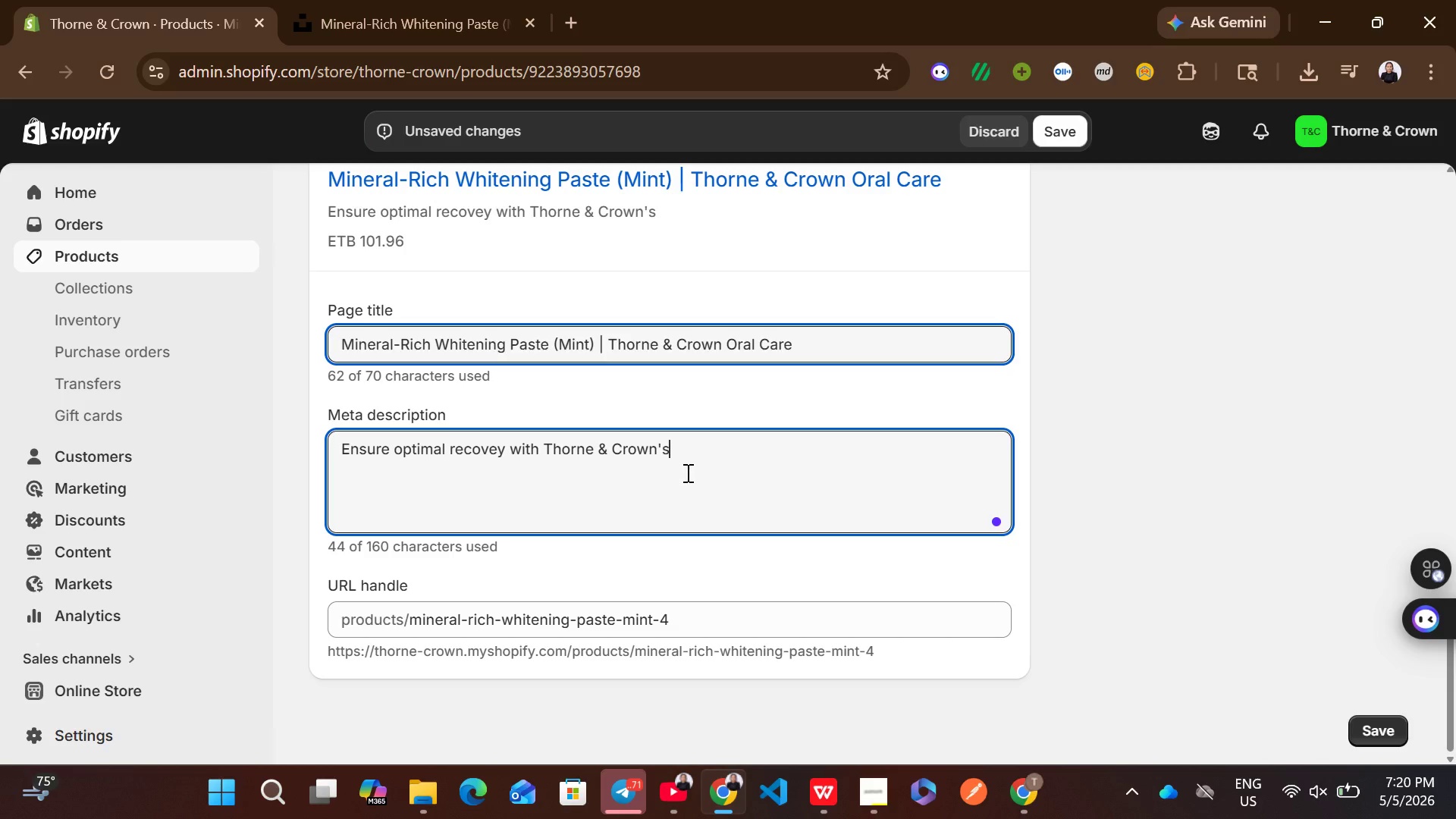 
key(Control+Space)
 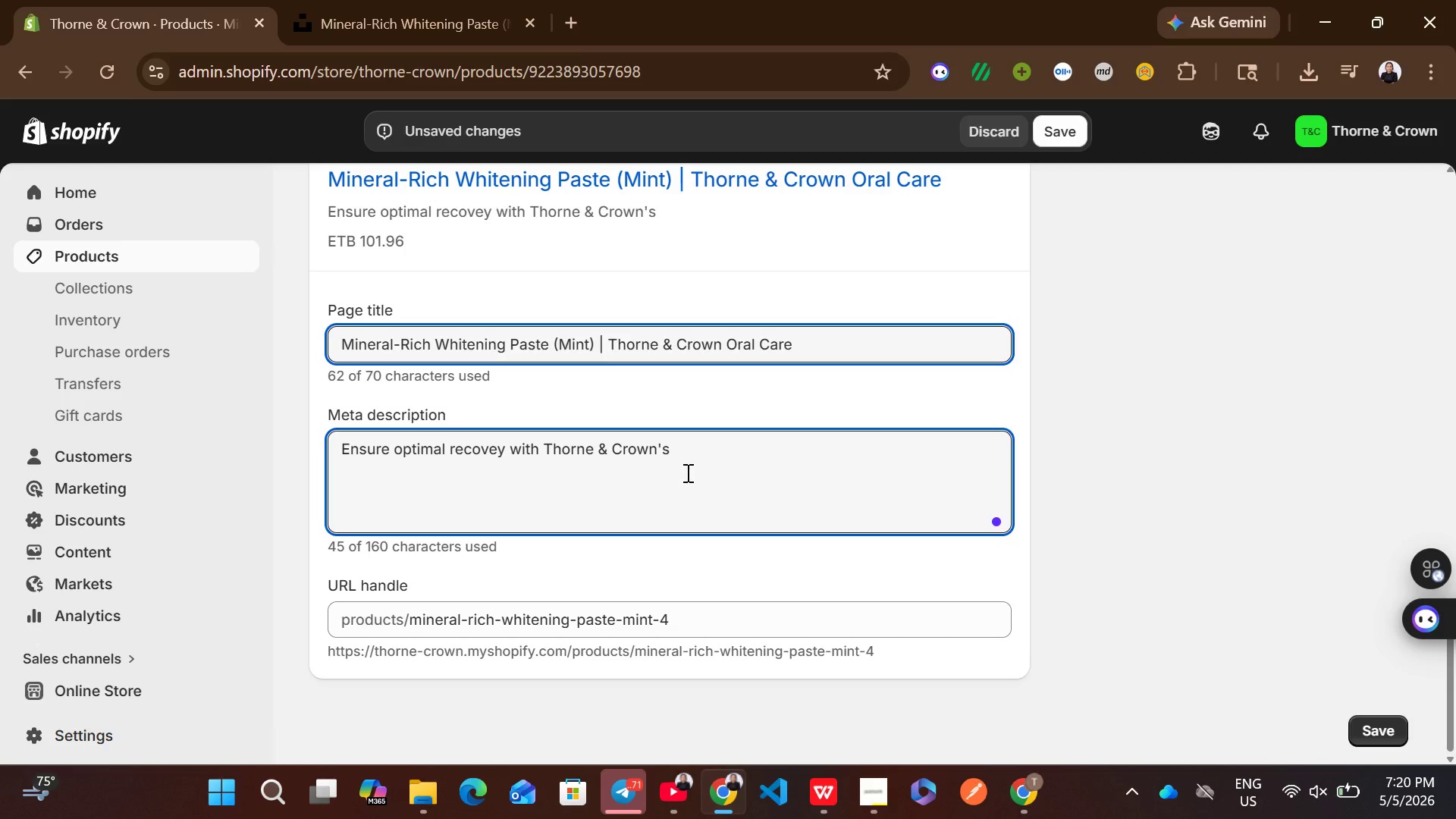 
key(Control+M)
 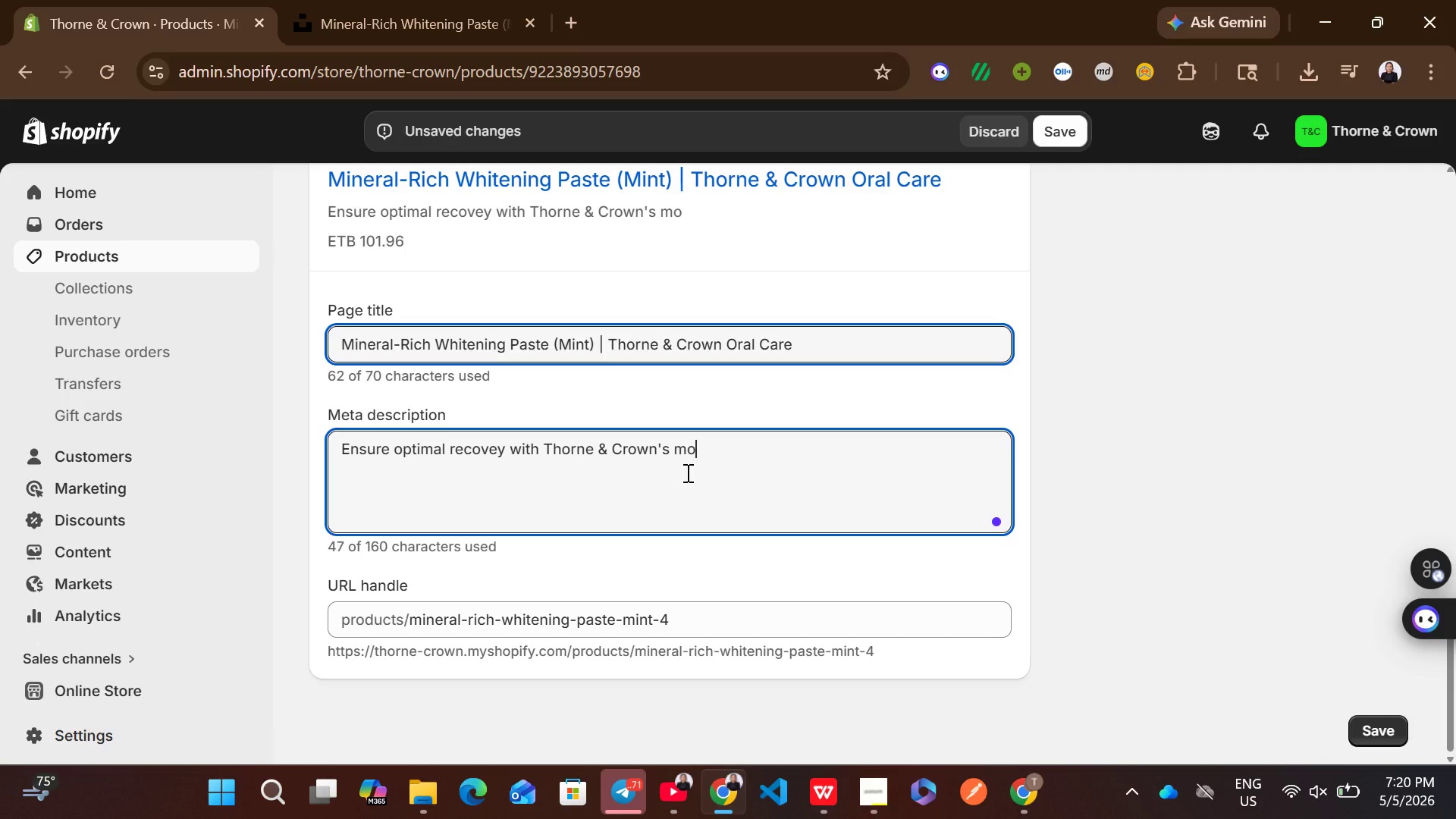 
key(Control+O)
 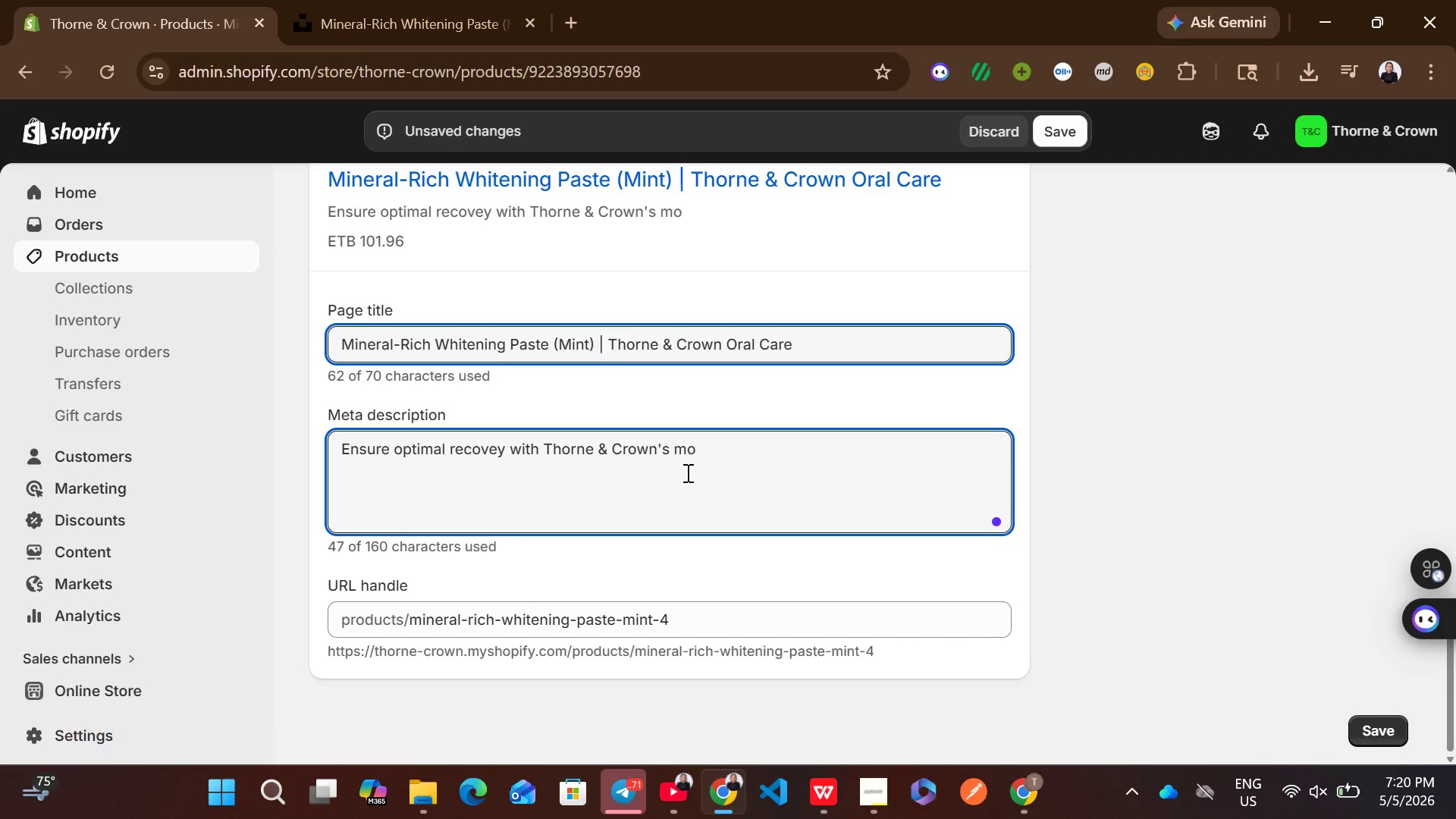 
key(Control+Backspace)
 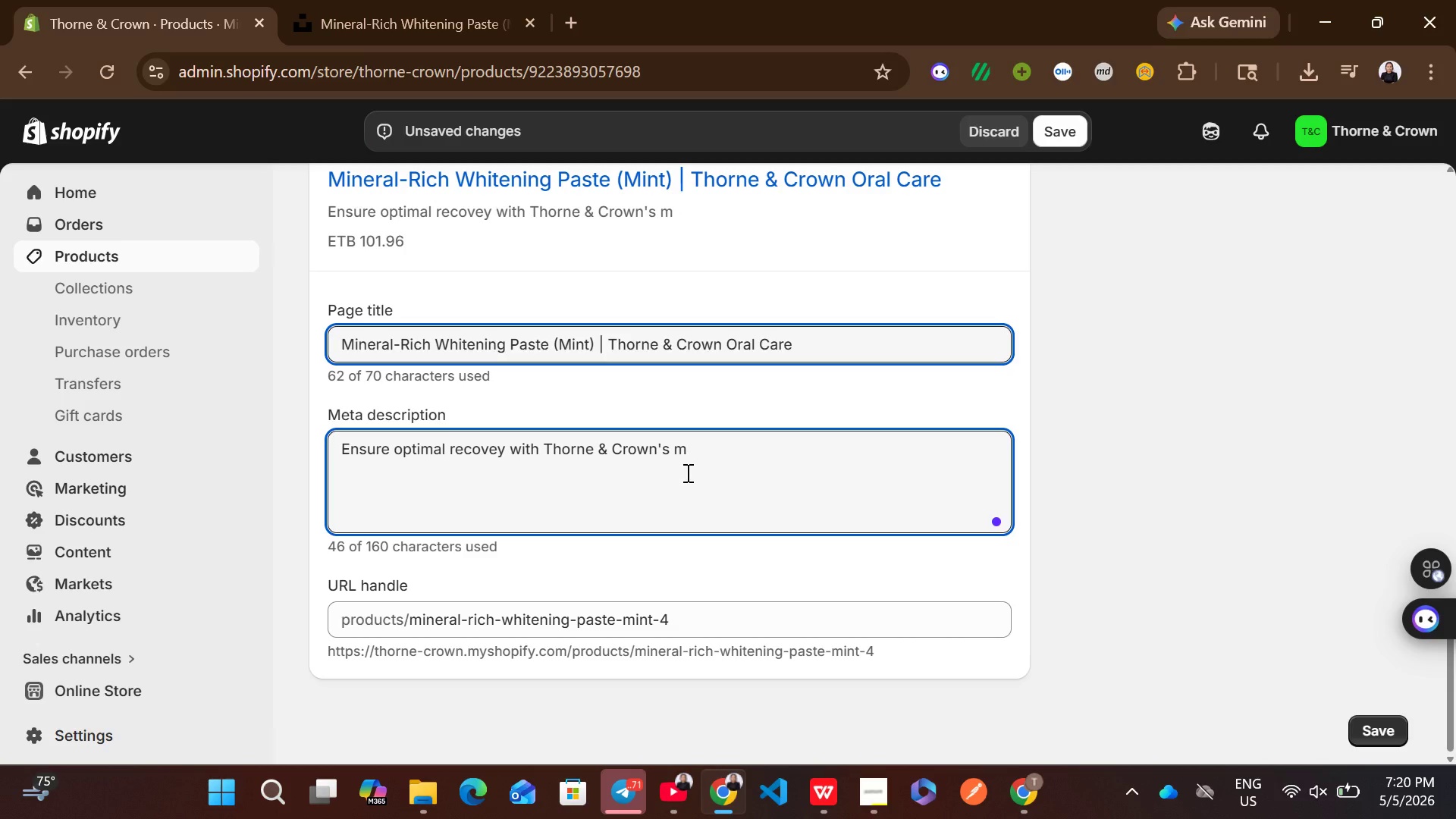 
key(Control+I)
 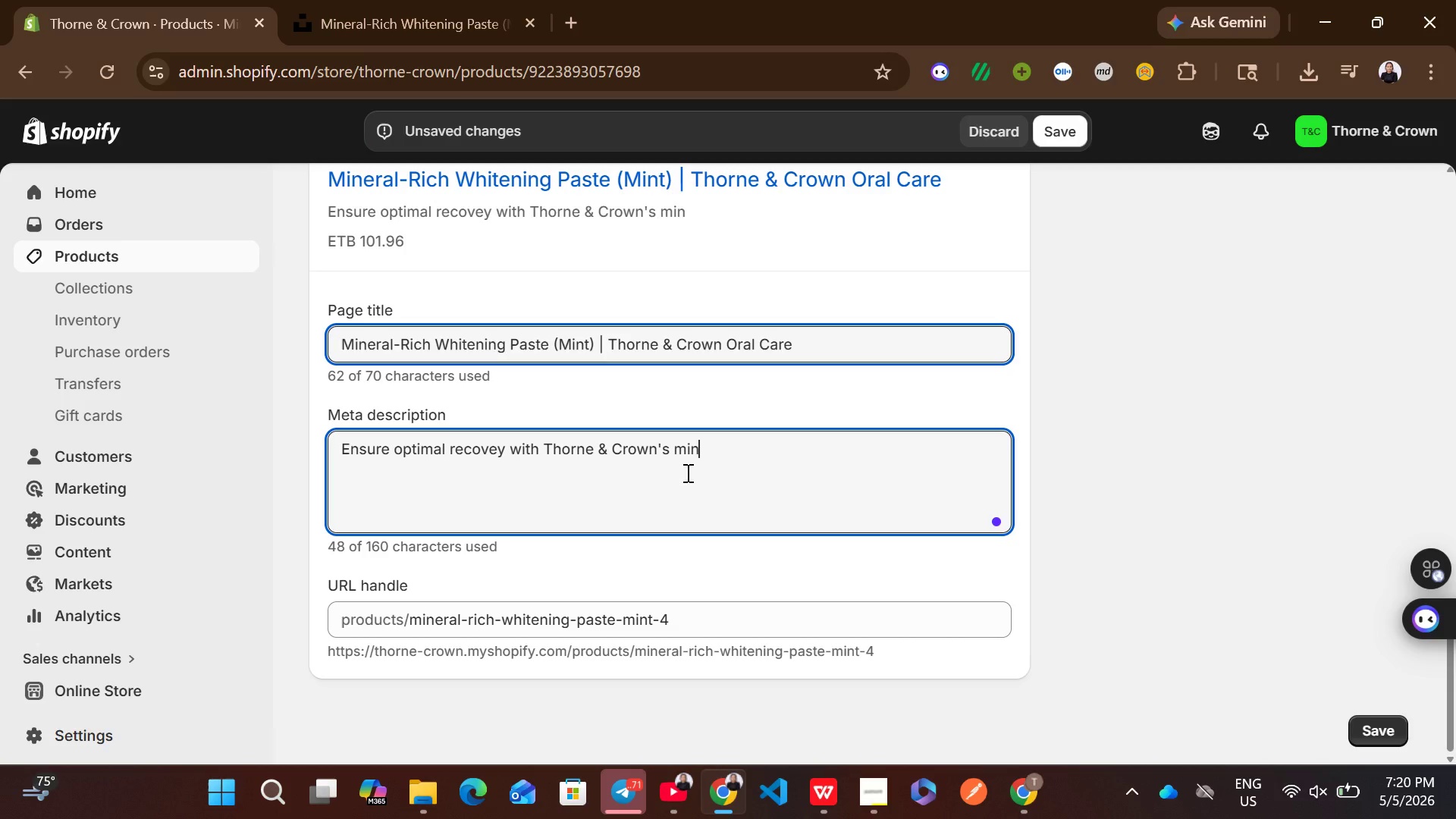 
key(Control+N)
 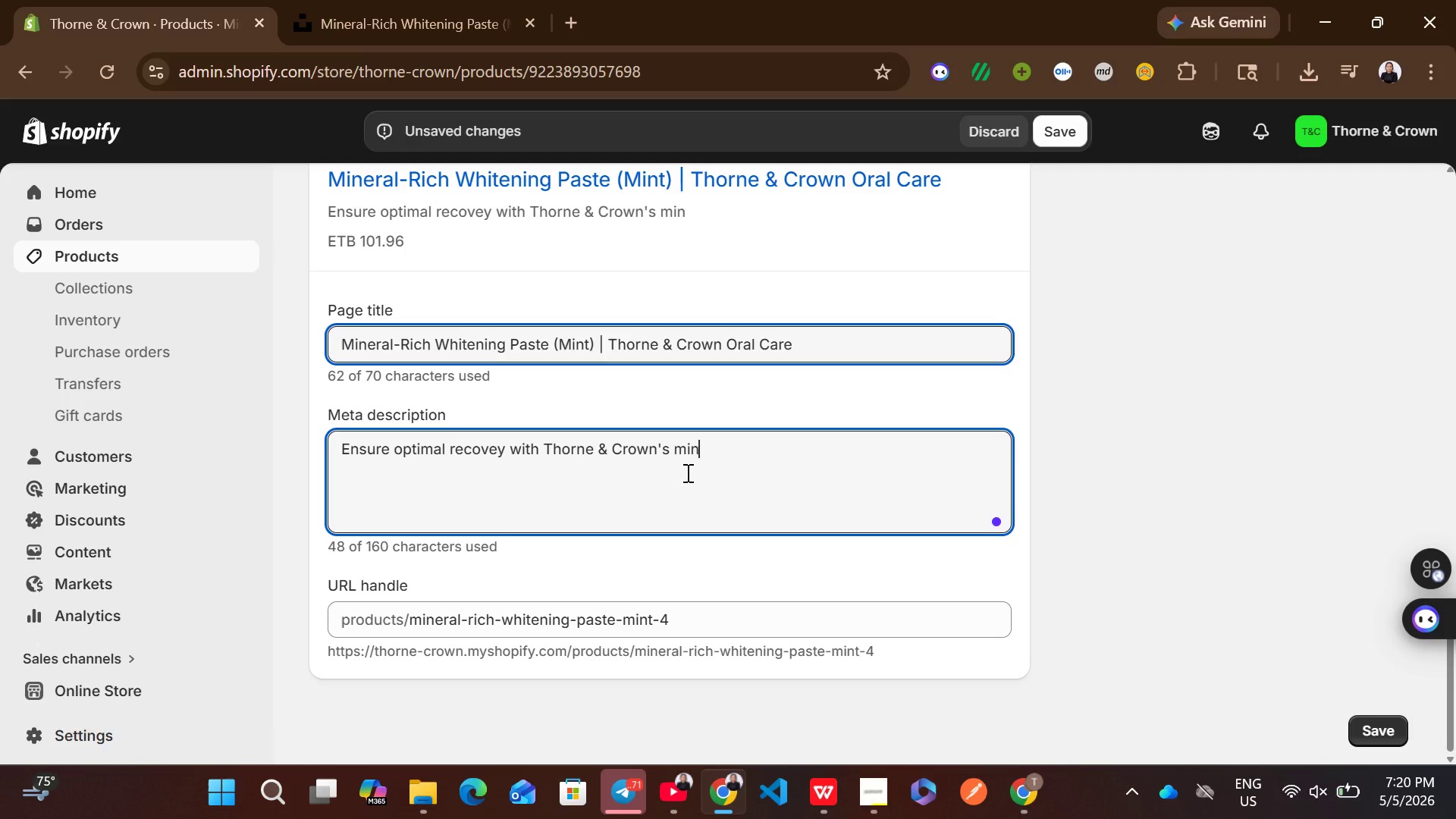 
key(Control+E)
 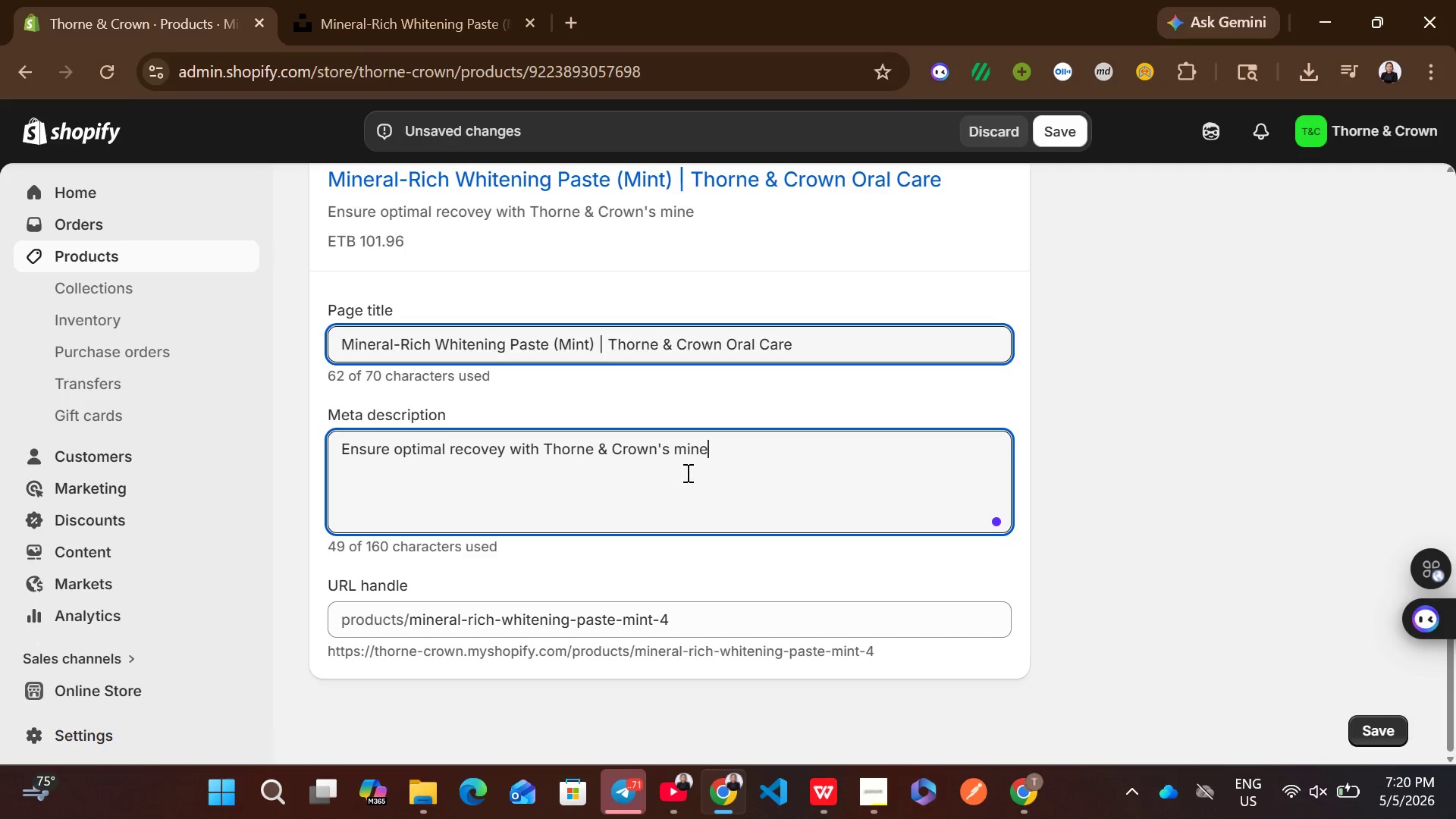 
key(Control+R)
 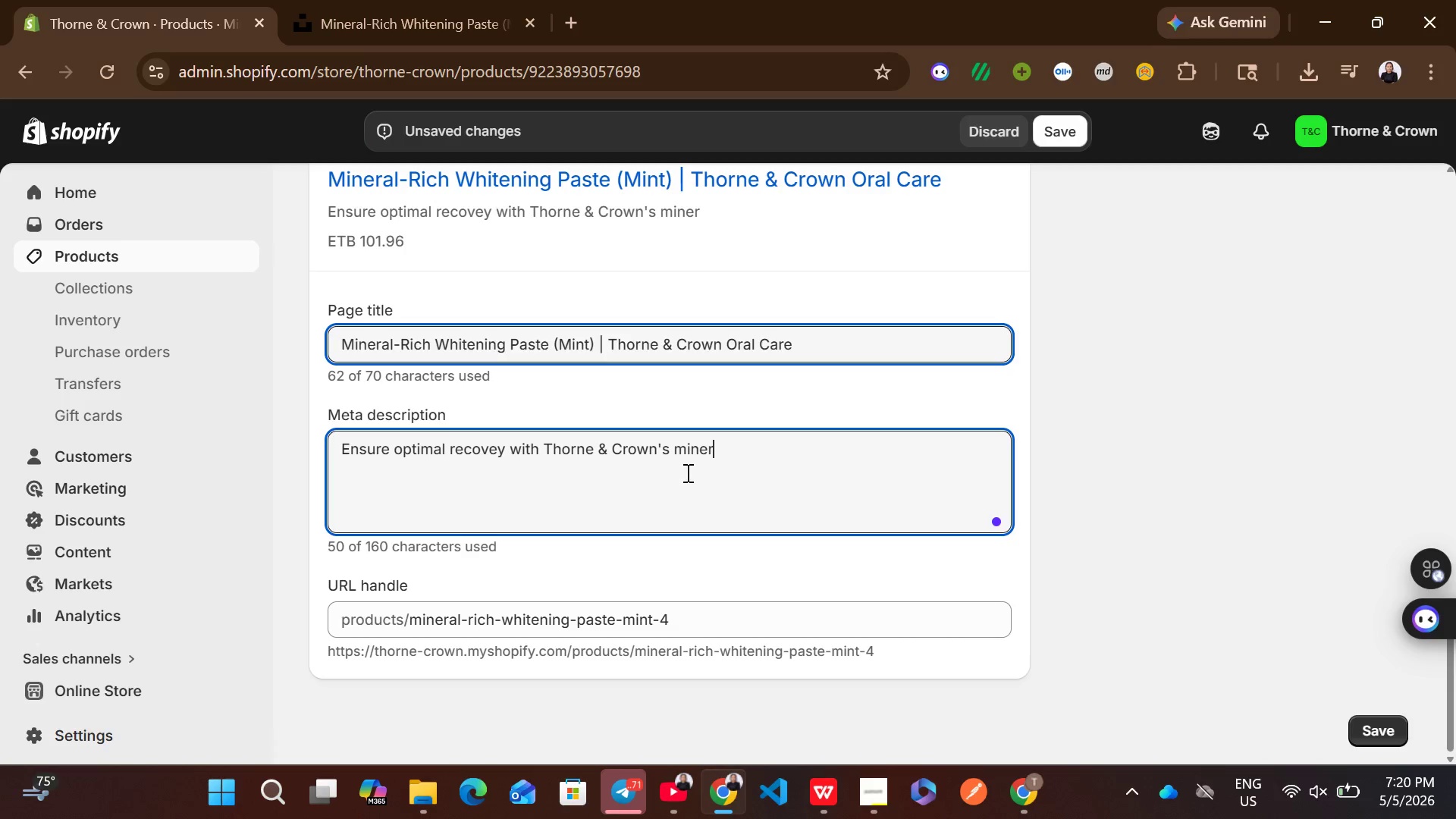 
key(Control+A)
 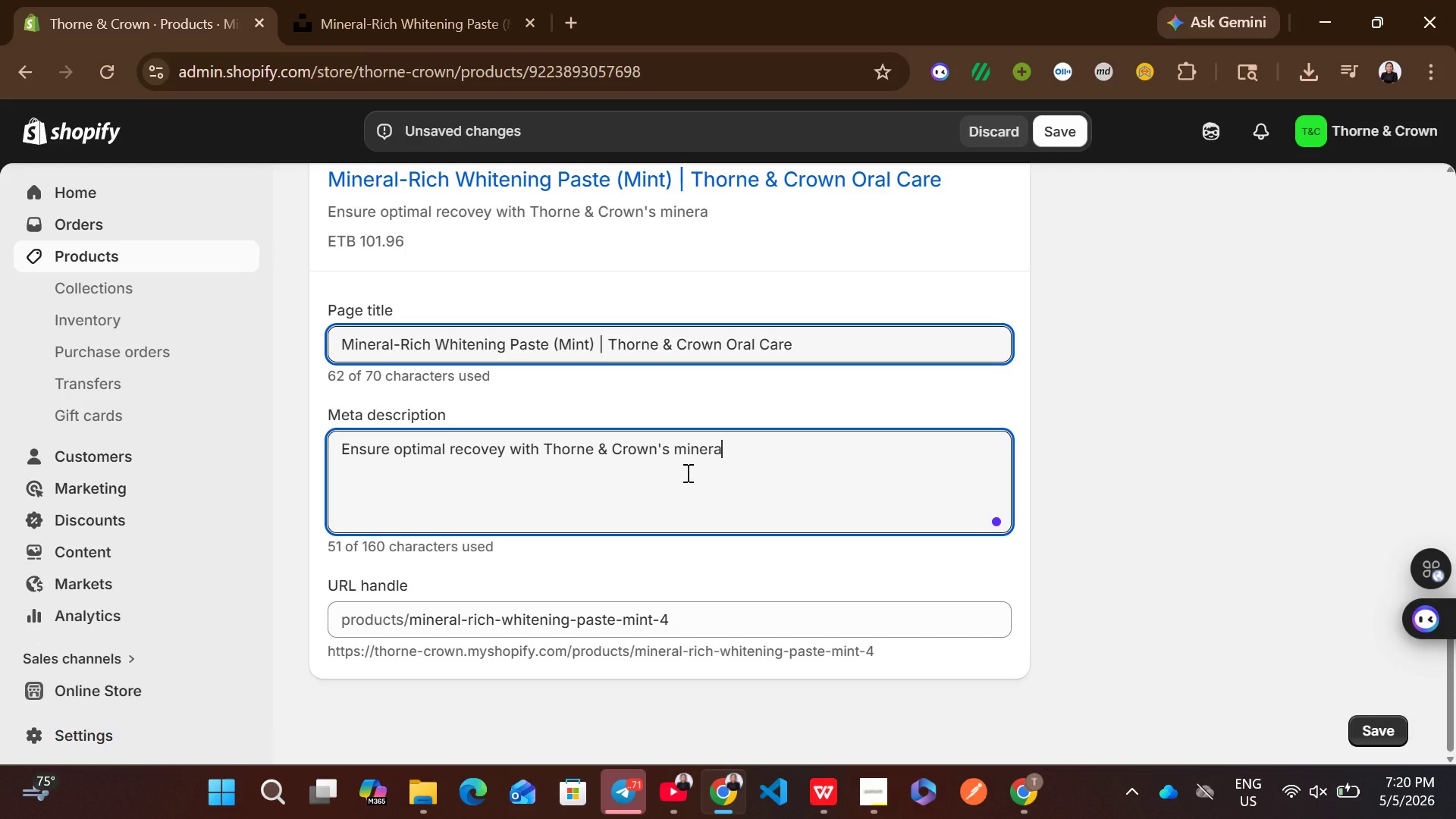 
key(Control+L)
 